 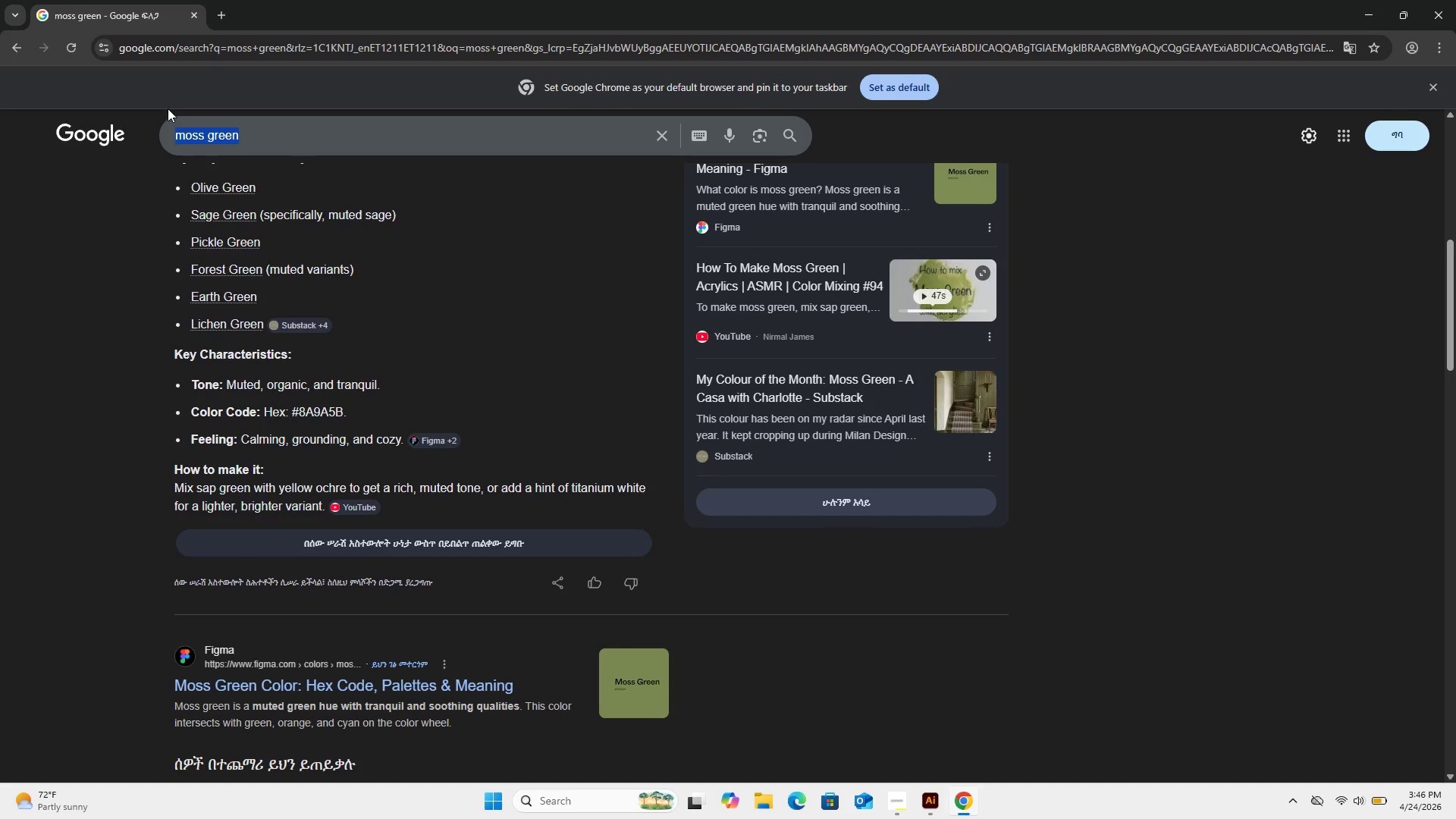 
key(Control+V)
 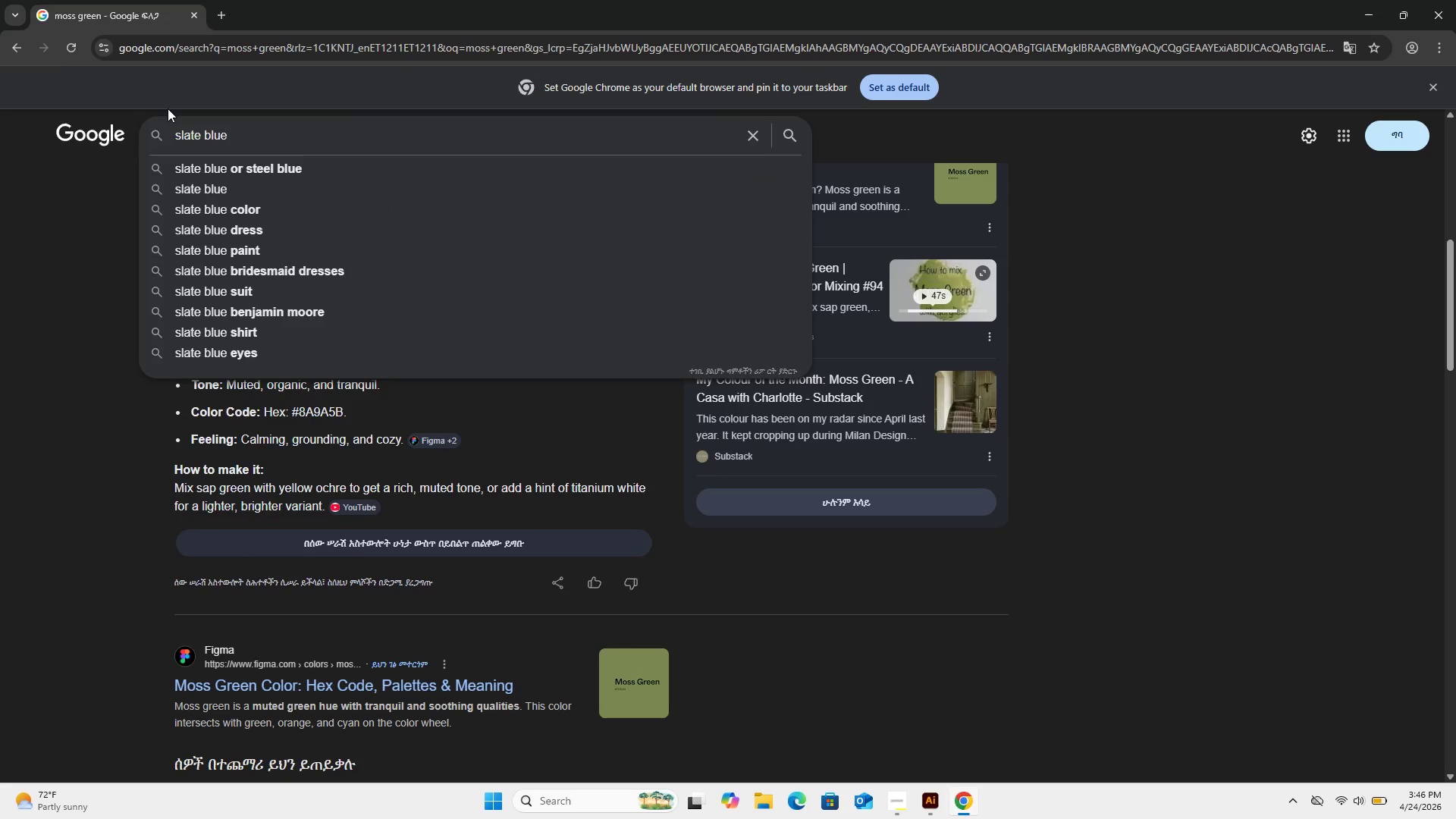 
key(Enter)
 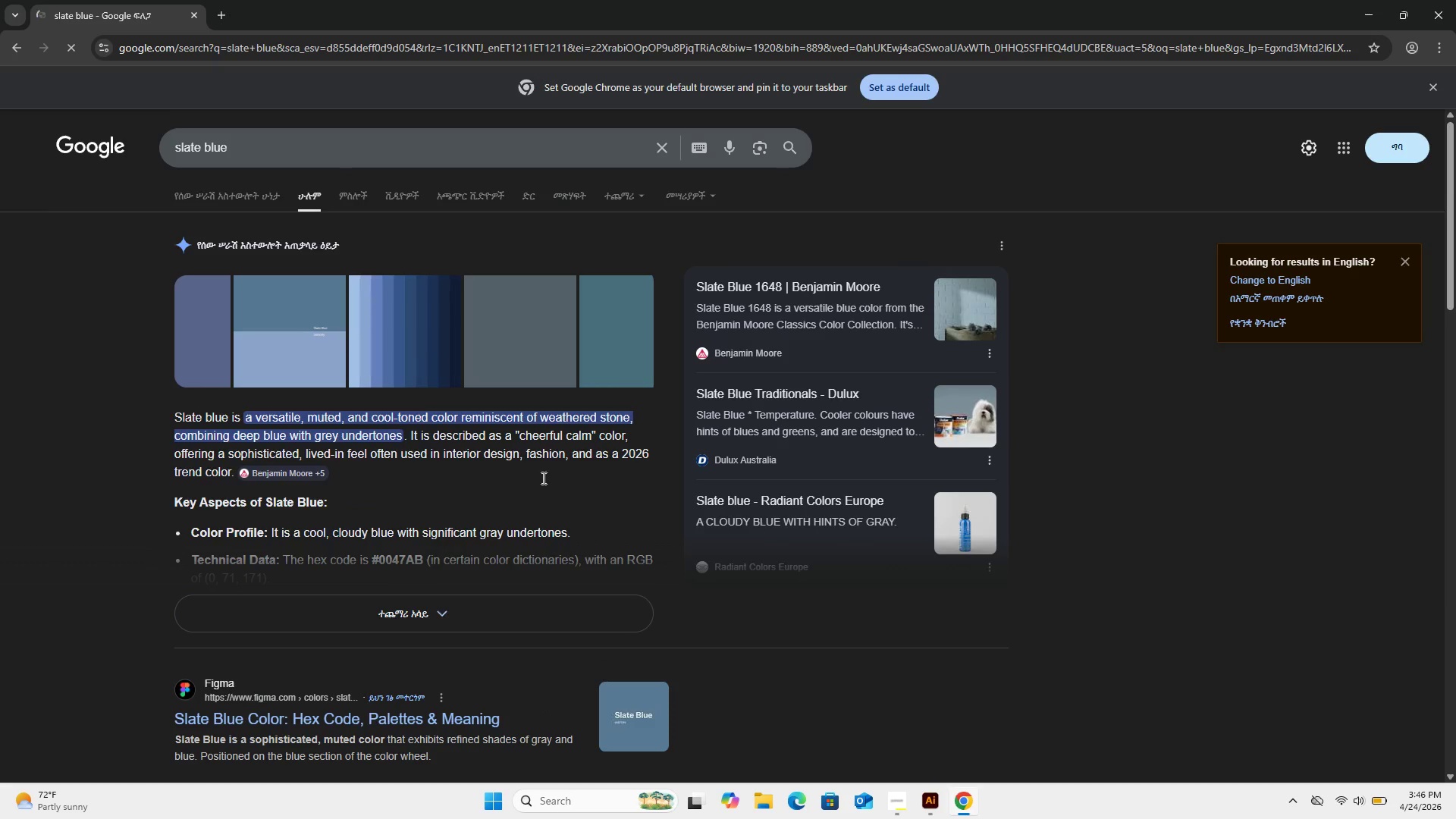 
scroll: coordinate [464, 500], scroll_direction: down, amount: 3.0
 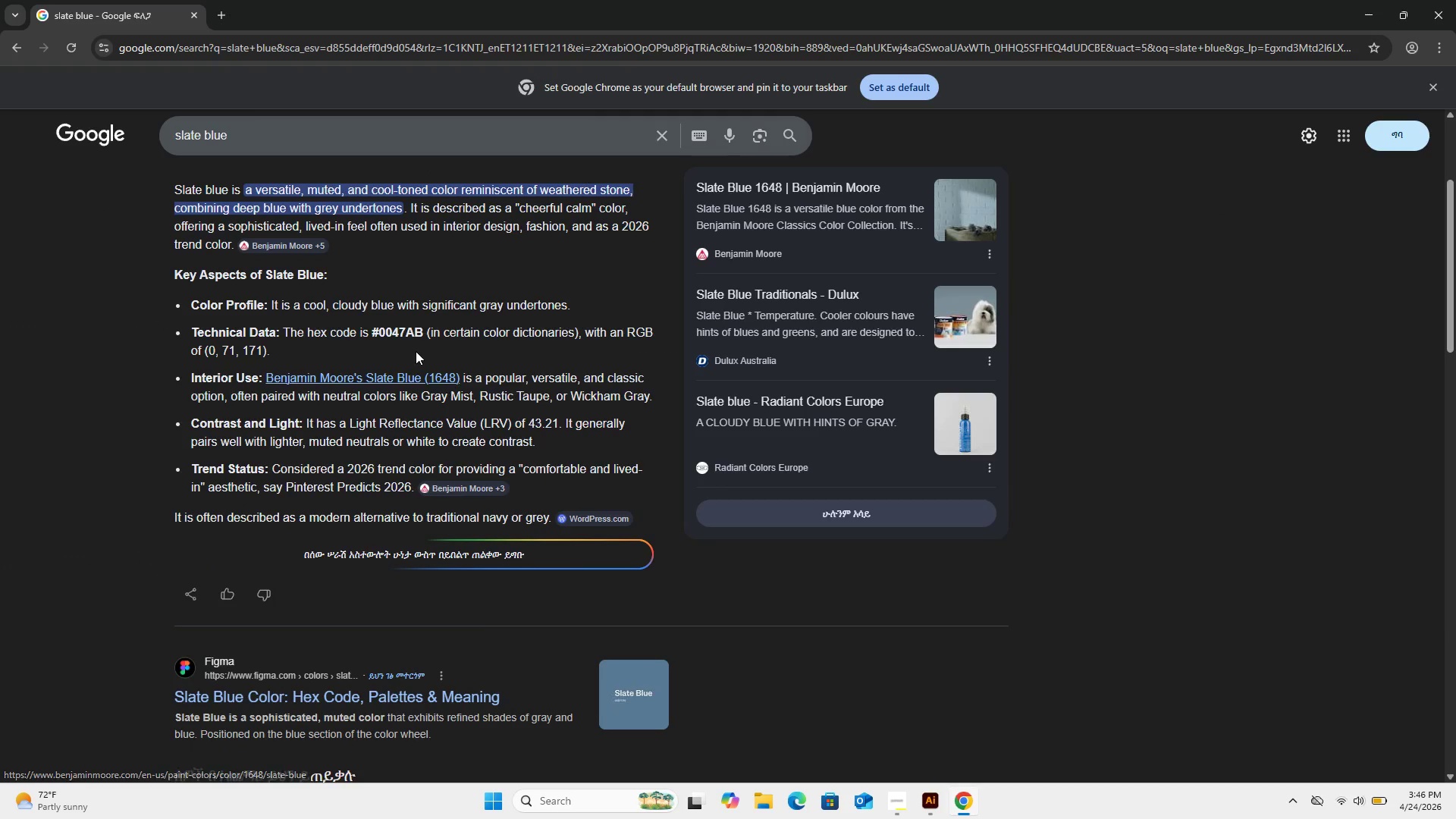 
left_click_drag(start_coordinate=[423, 337], to_coordinate=[381, 336])
 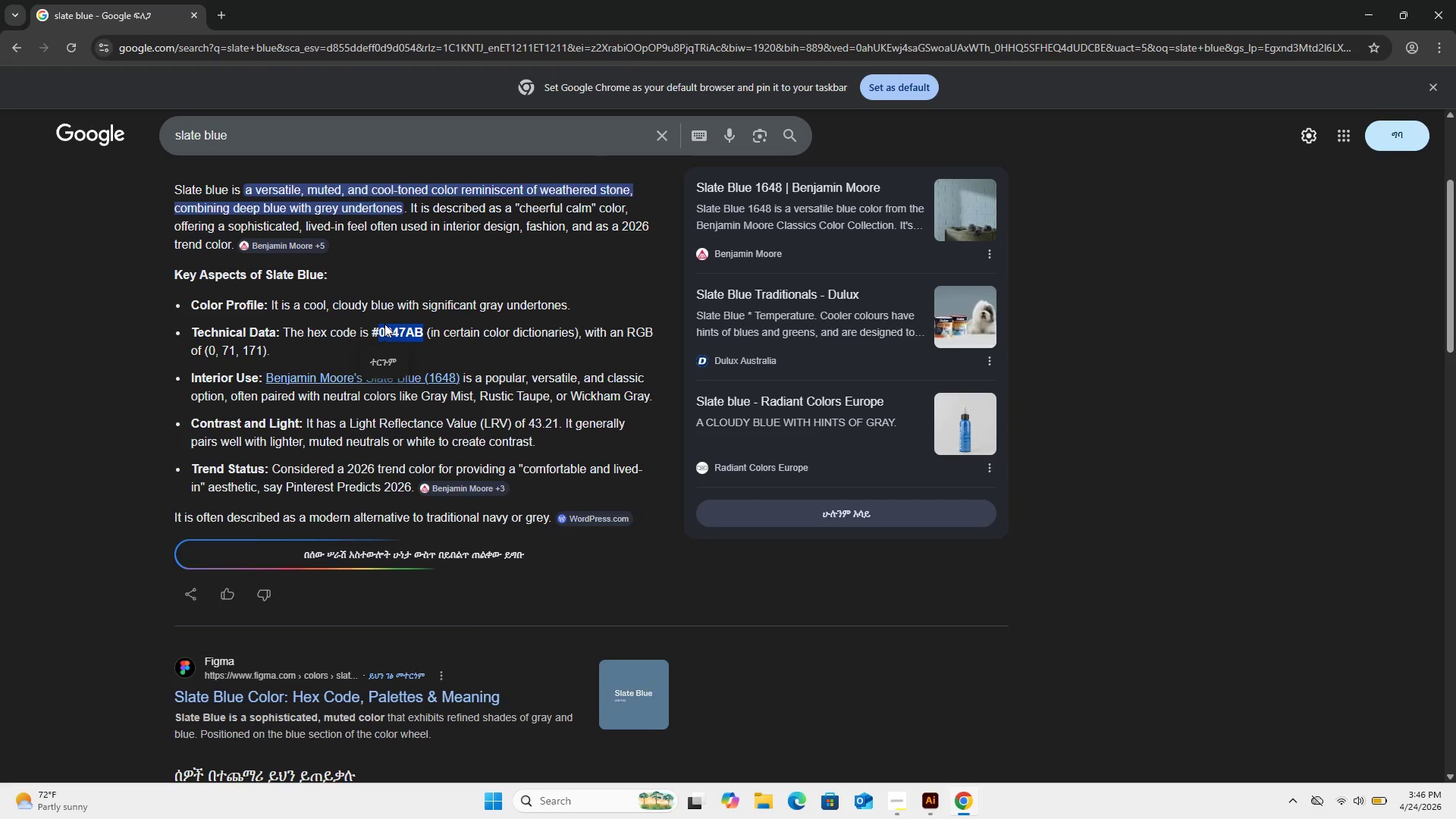 
key(Control+C)
 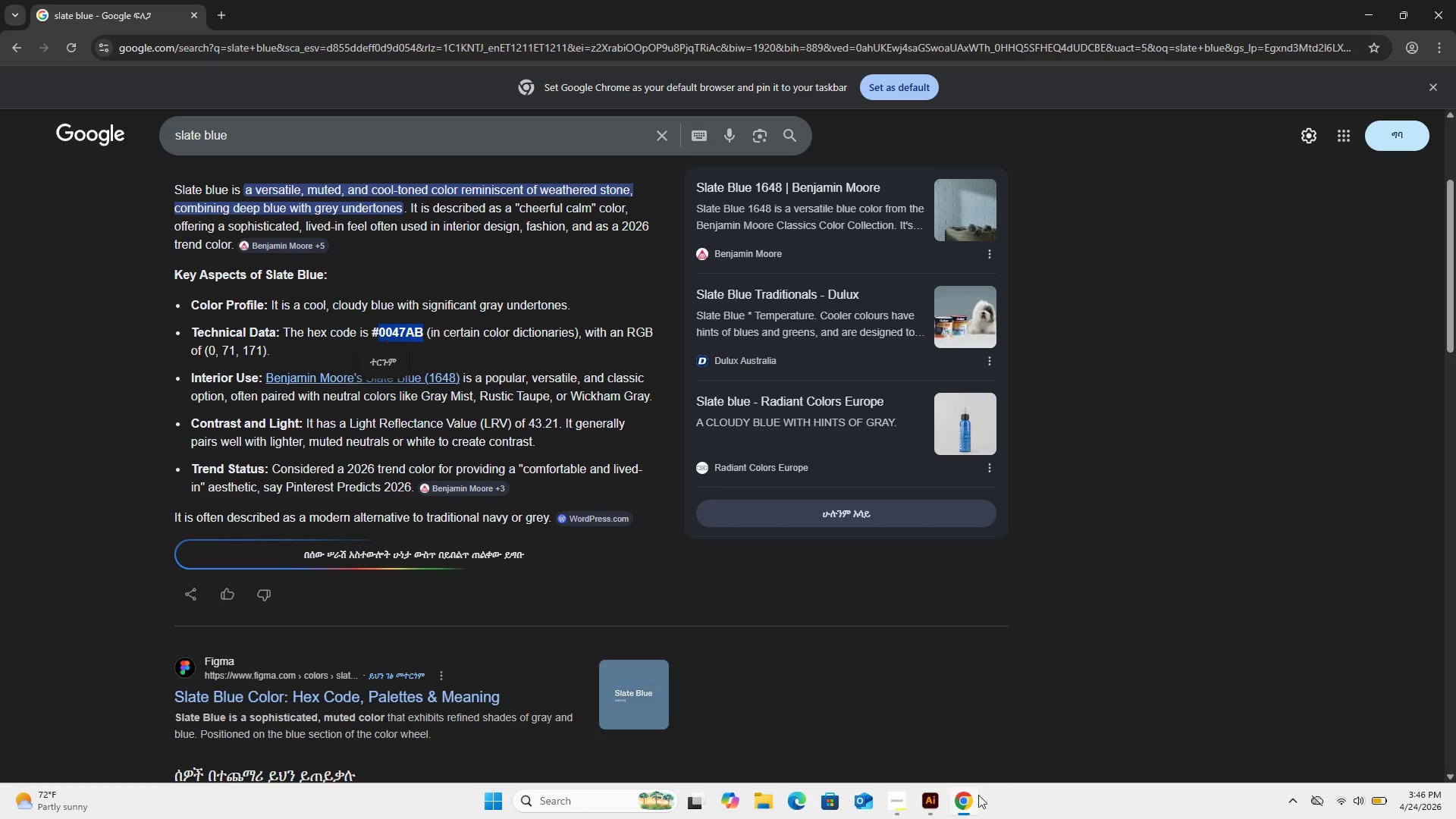 
left_click([923, 805])
 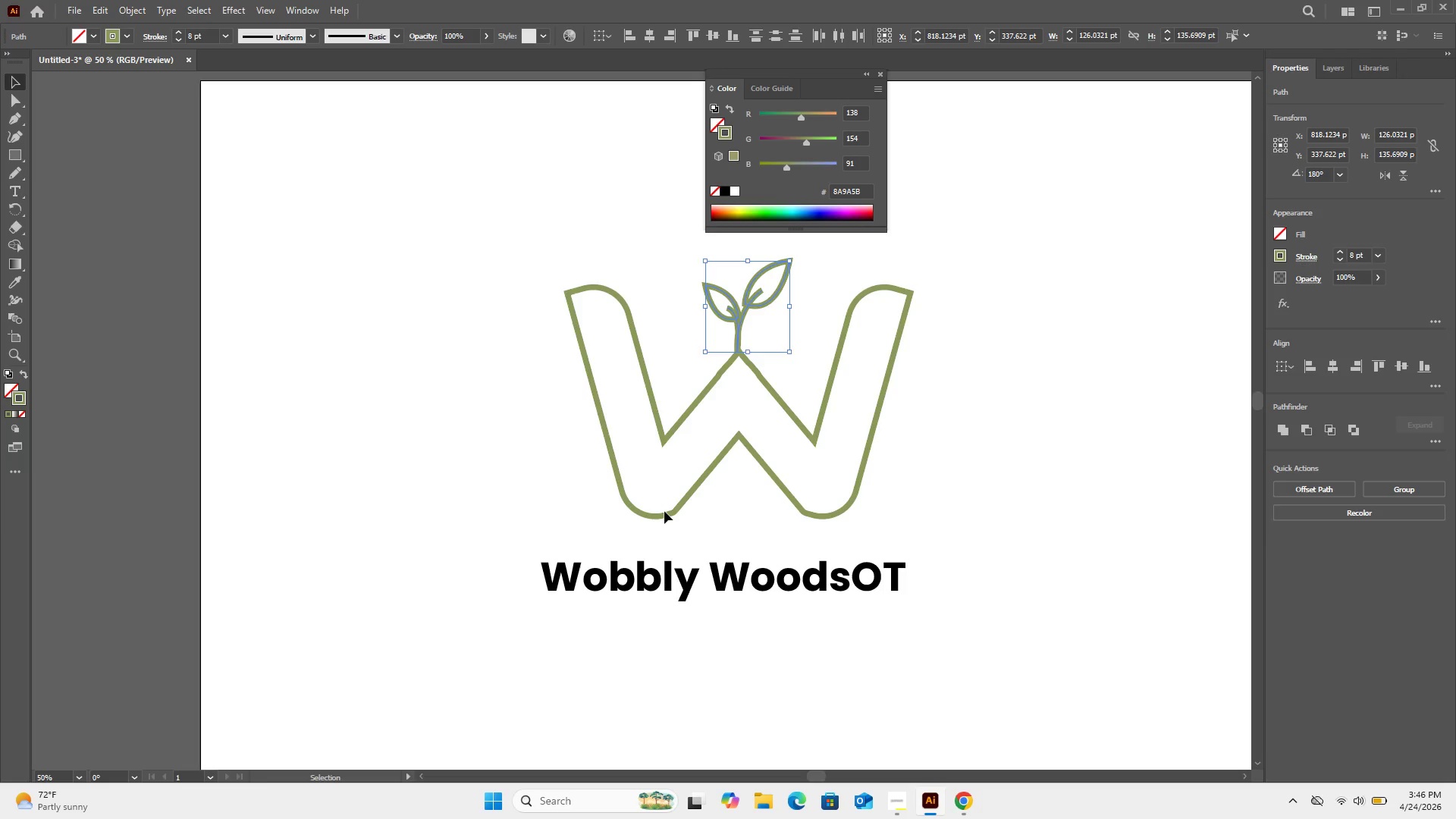 
left_click([665, 513])
 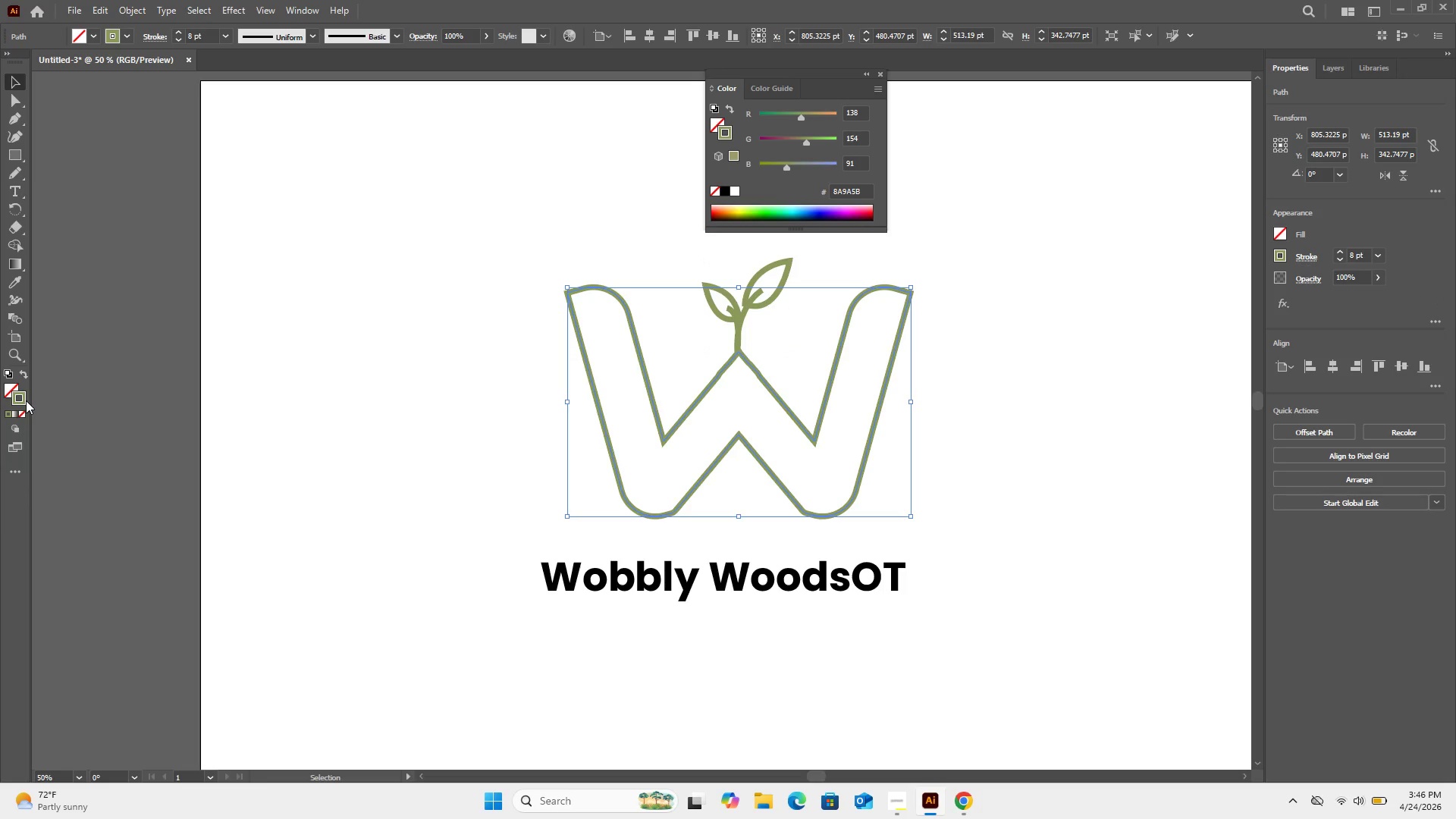 
double_click([26, 400])
 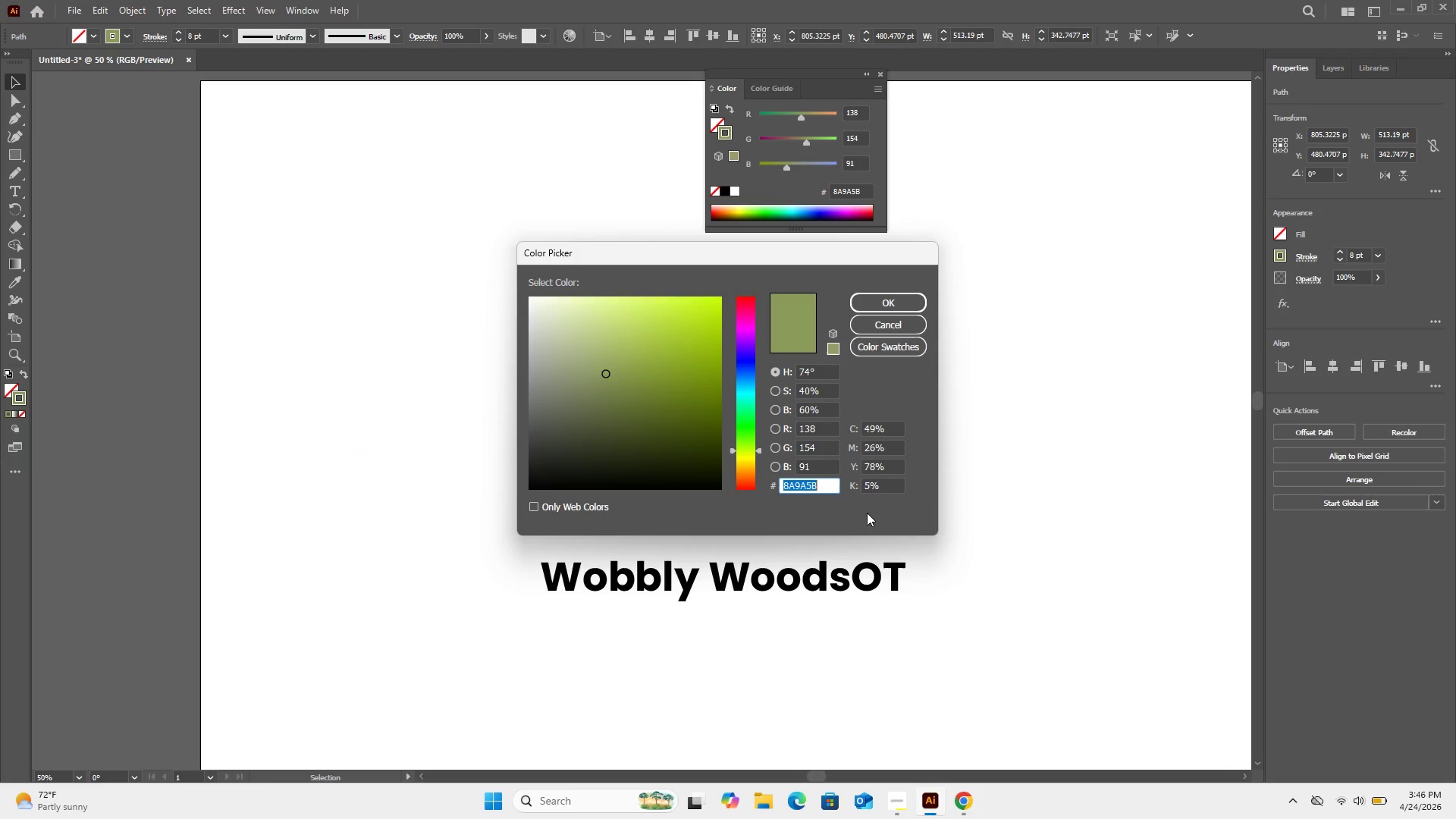 
key(Control+V)
 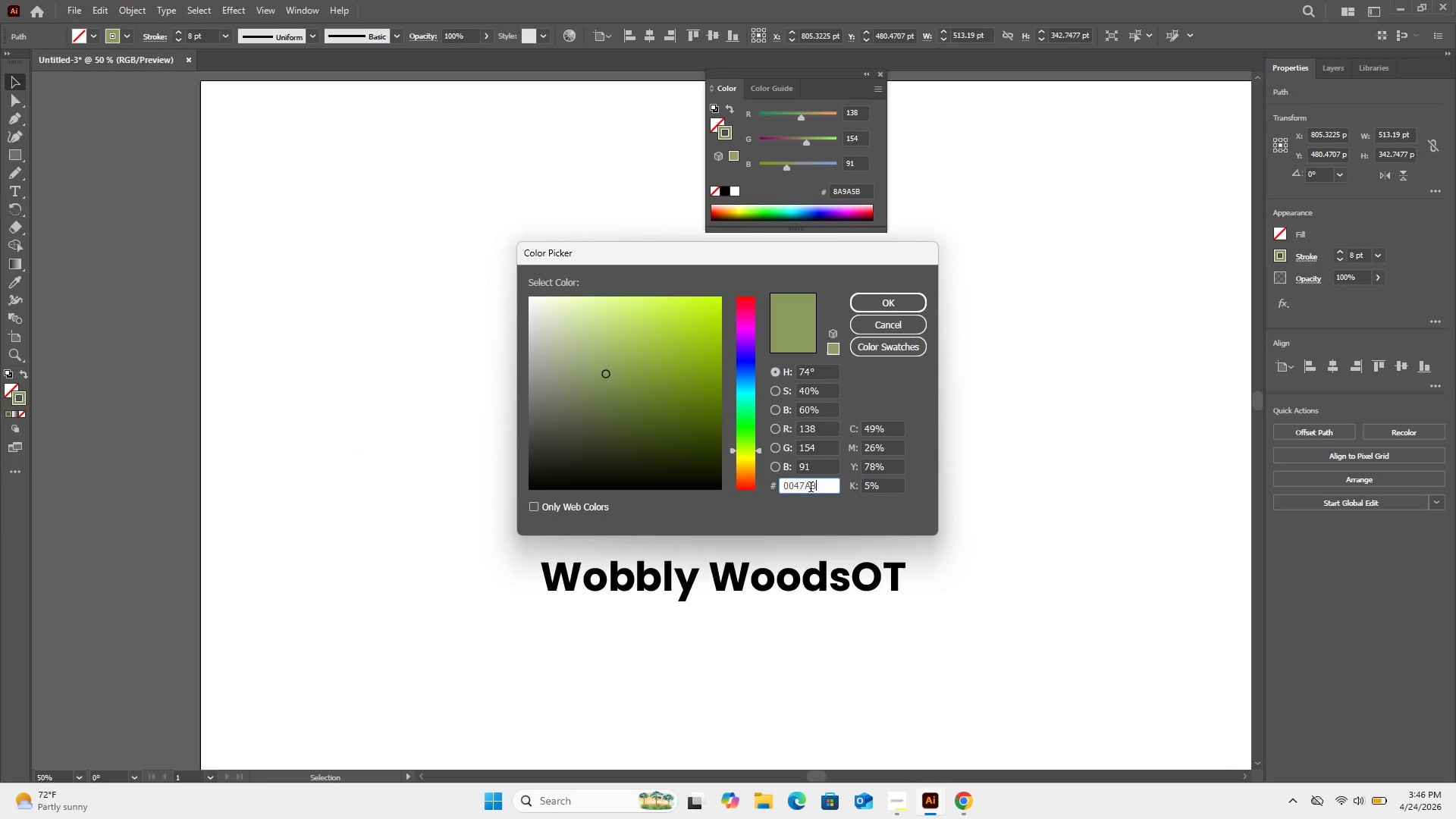 
left_click([803, 490])
 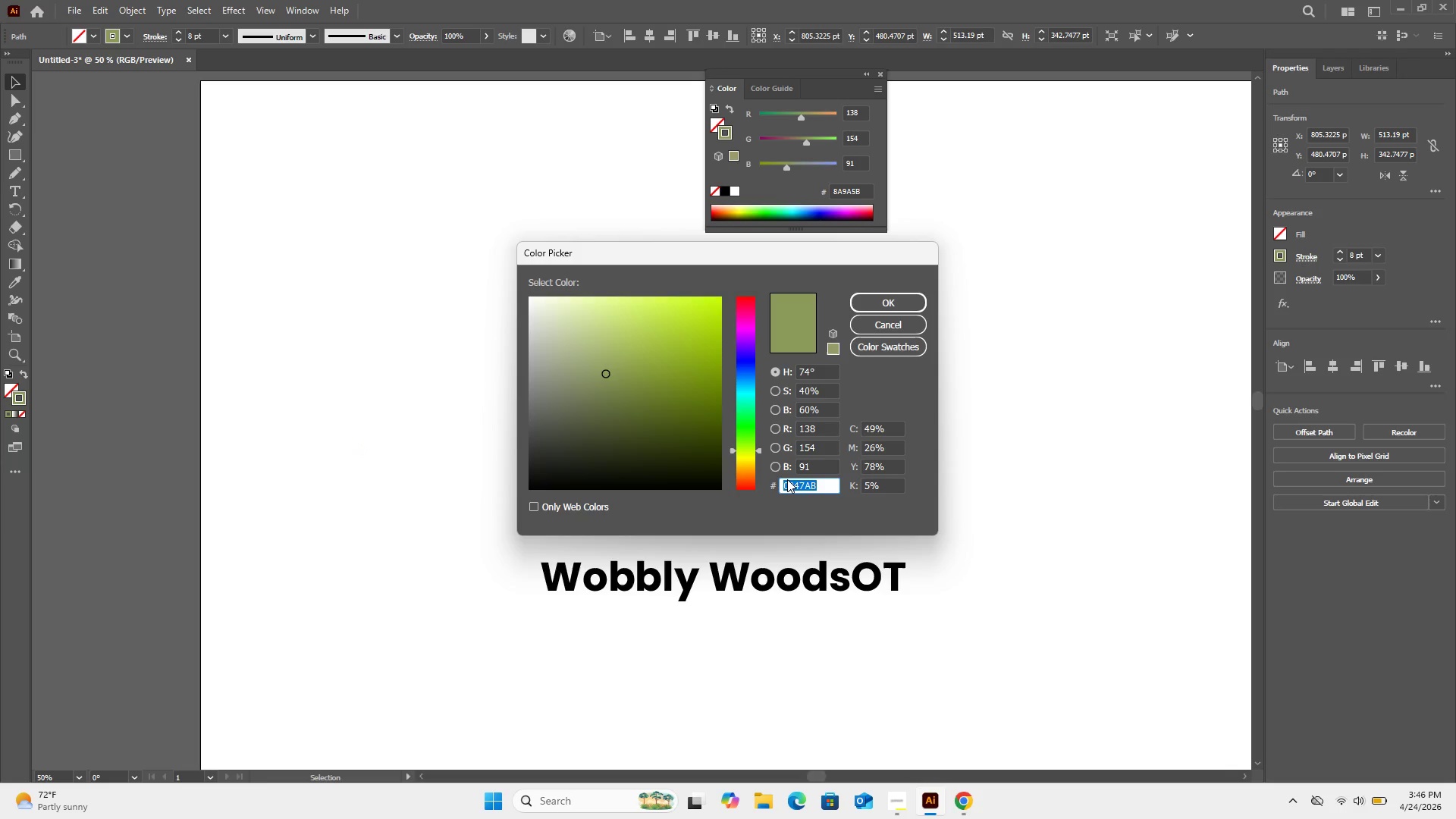 
key(Control+V)
 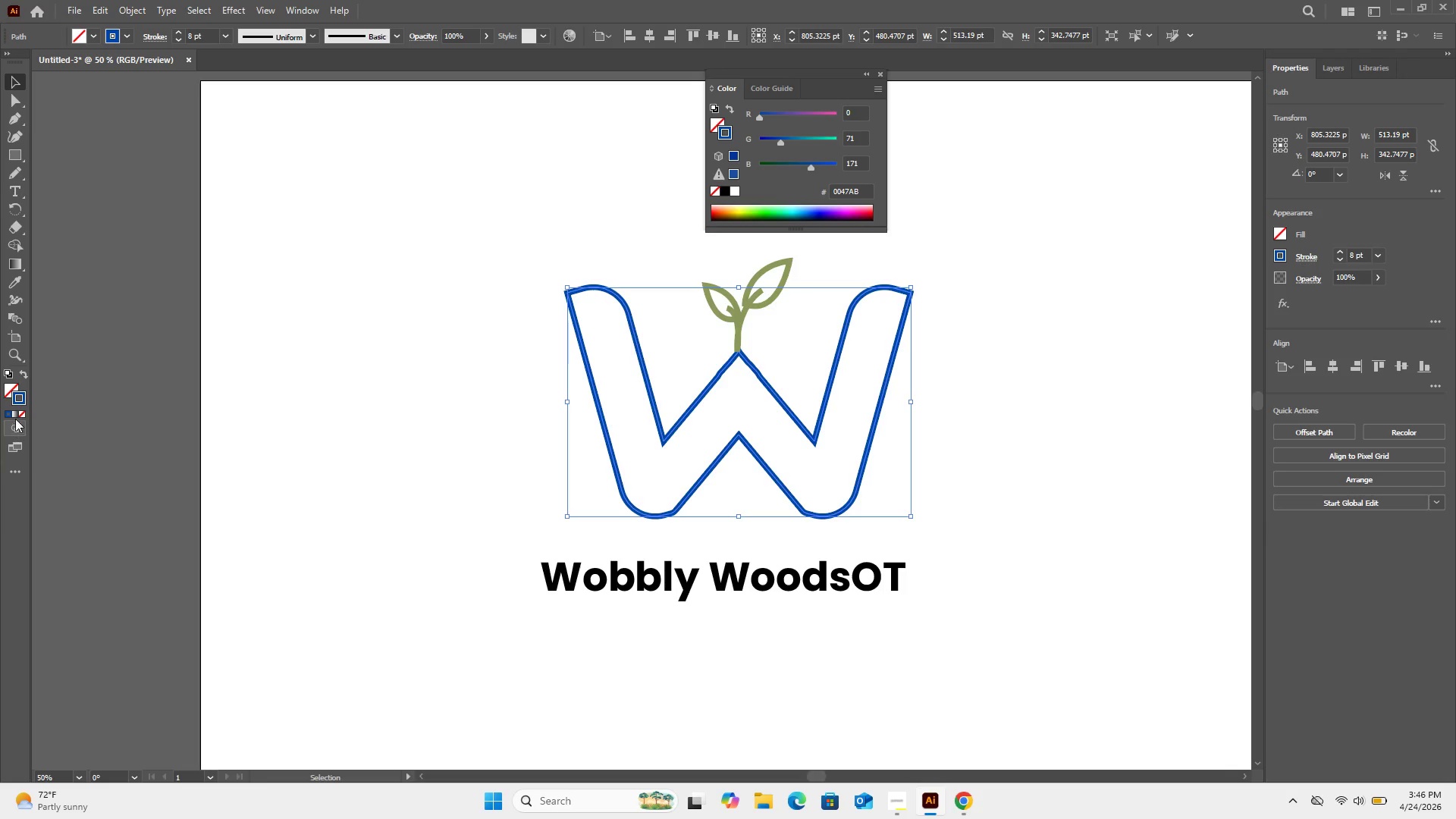 
wait(7.22)
 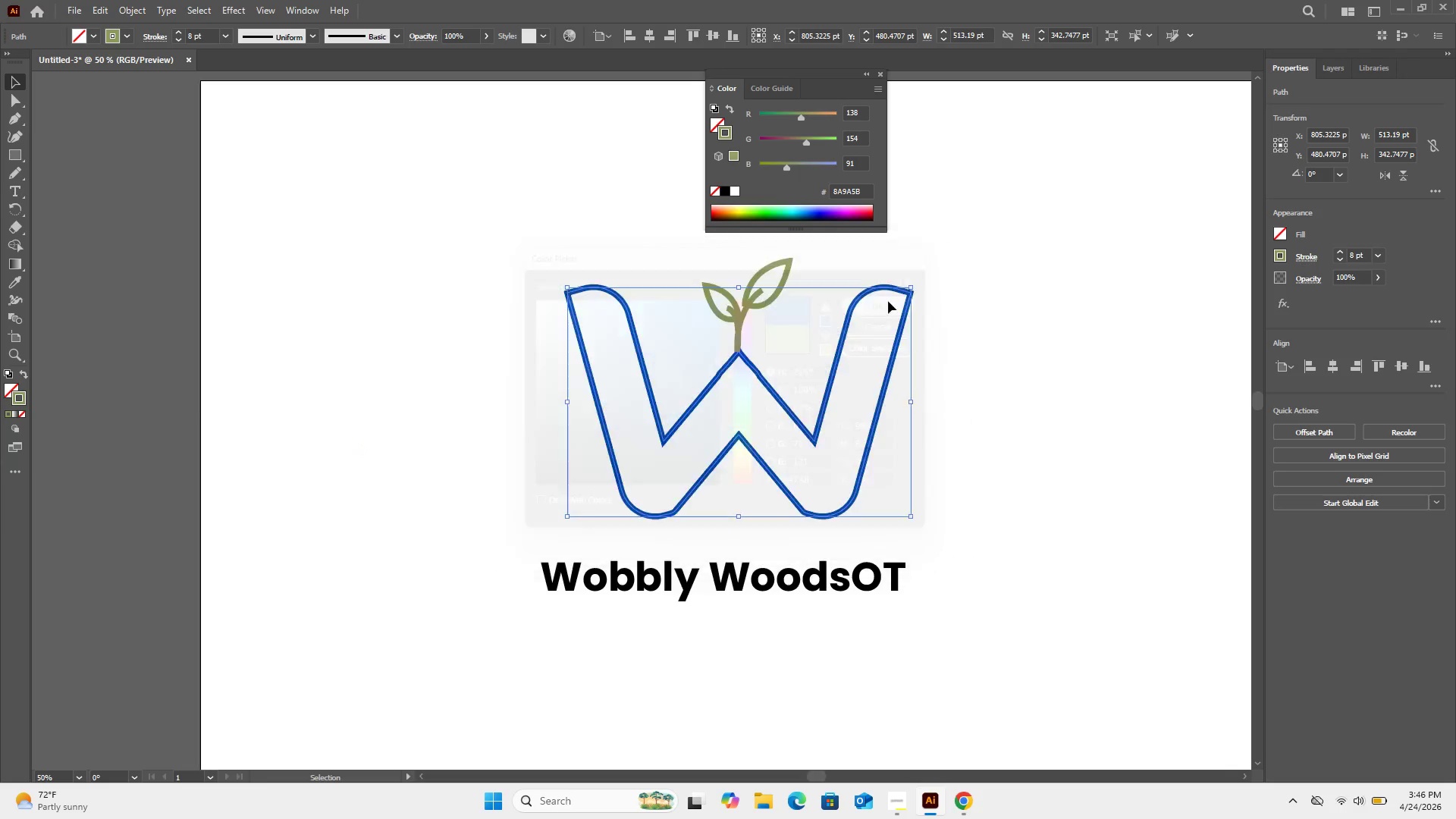 
double_click([20, 400])
 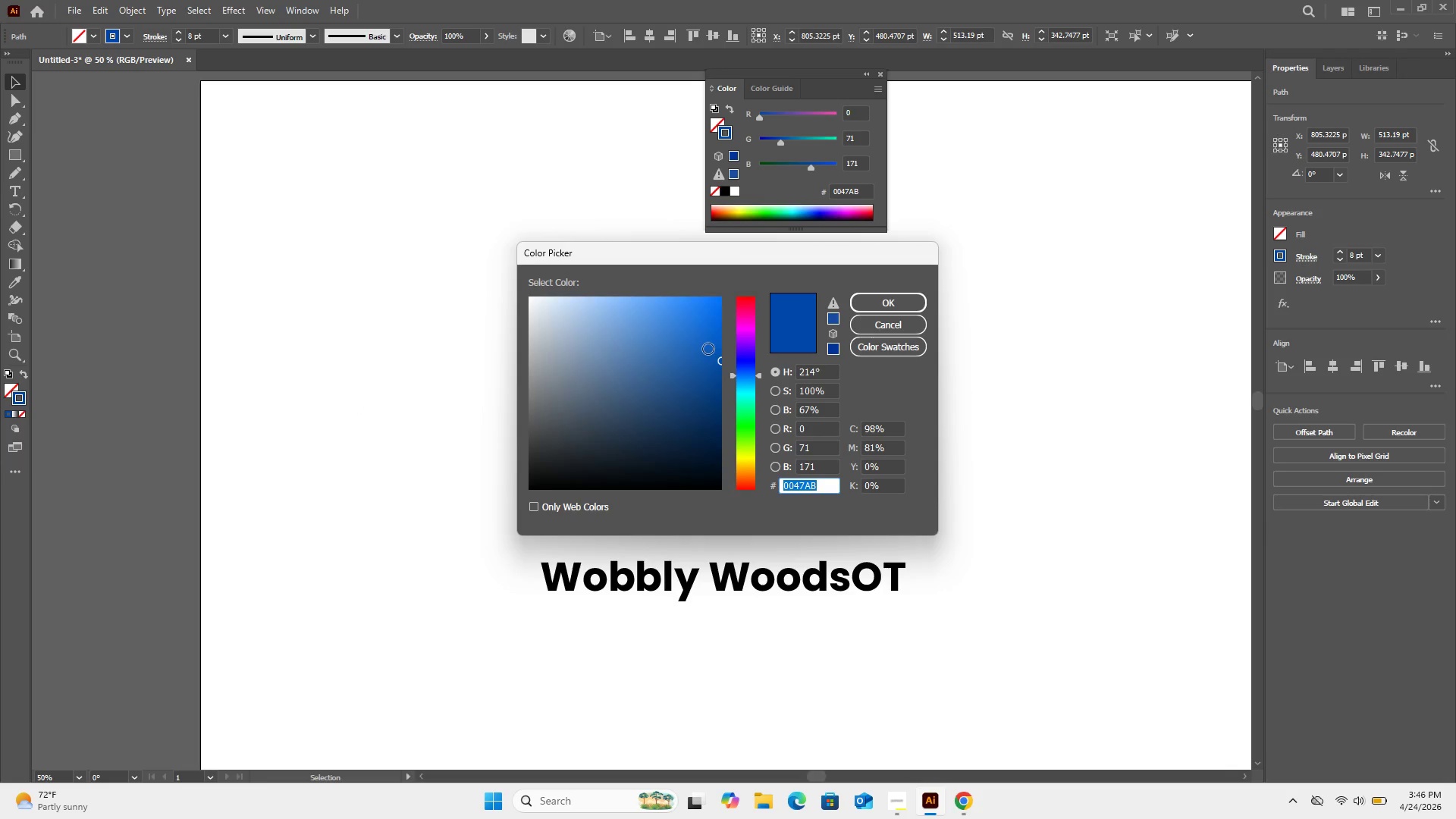 
left_click([708, 350])
 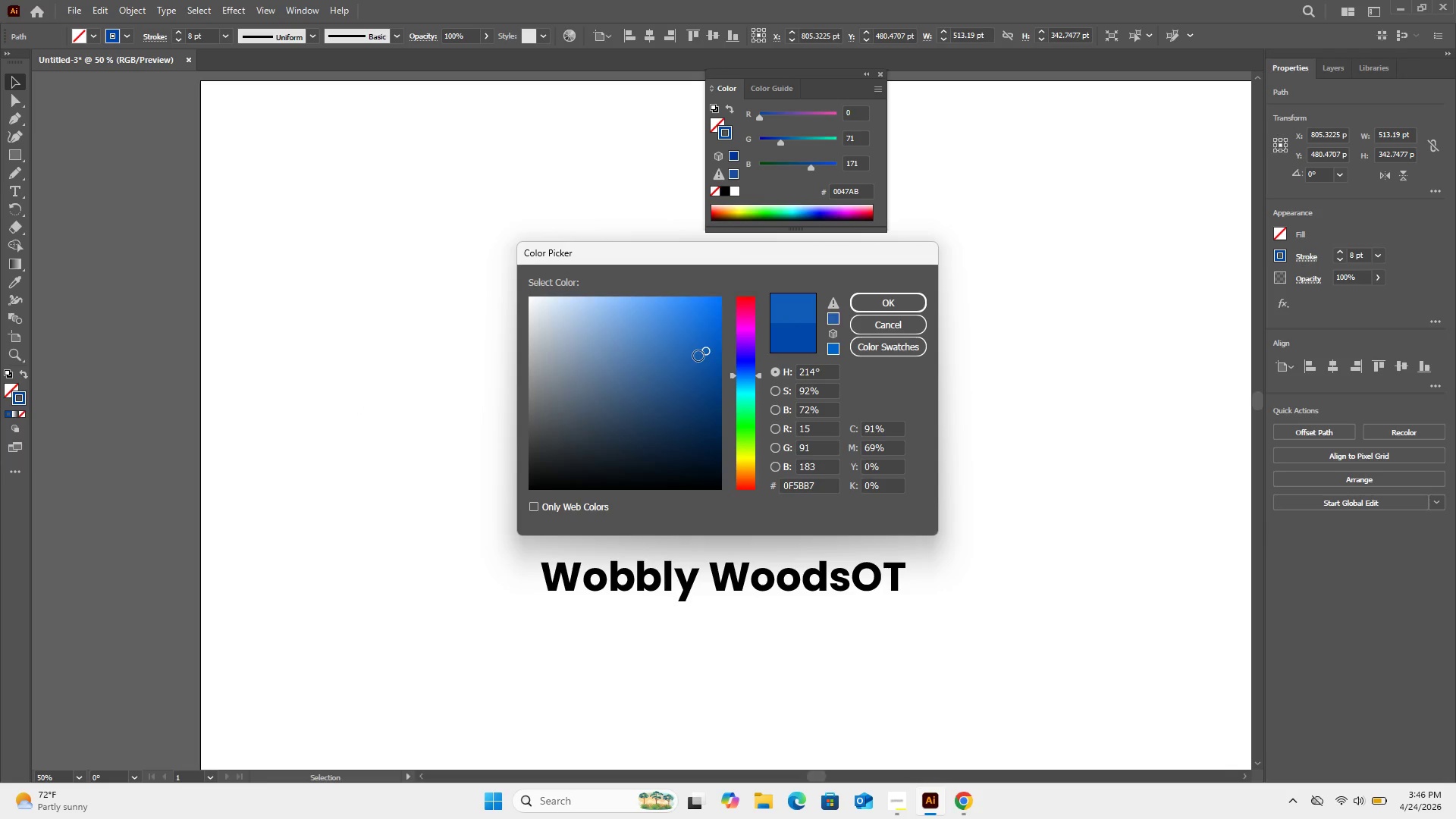 
left_click([698, 356])
 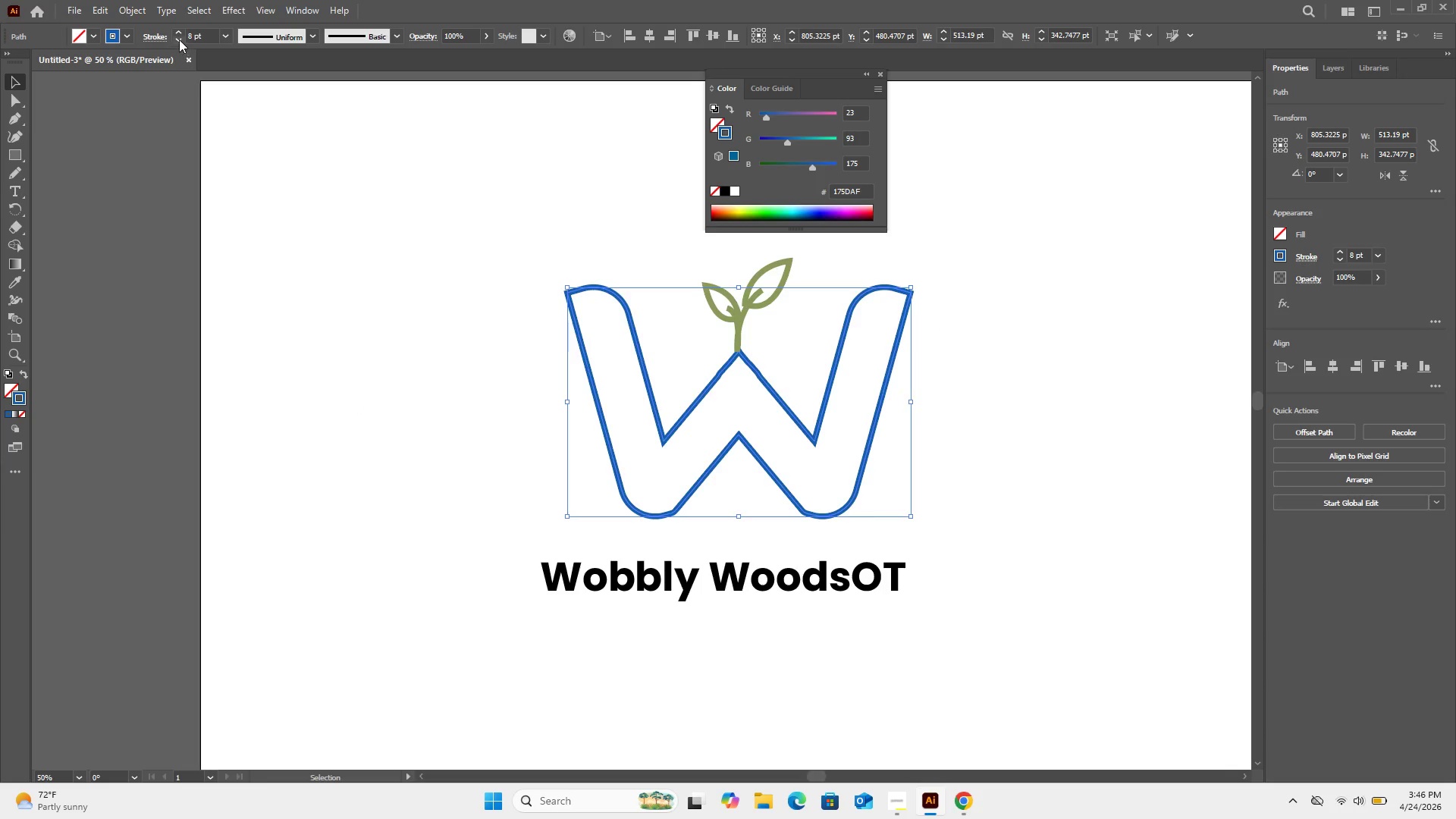 
wait(5.44)
 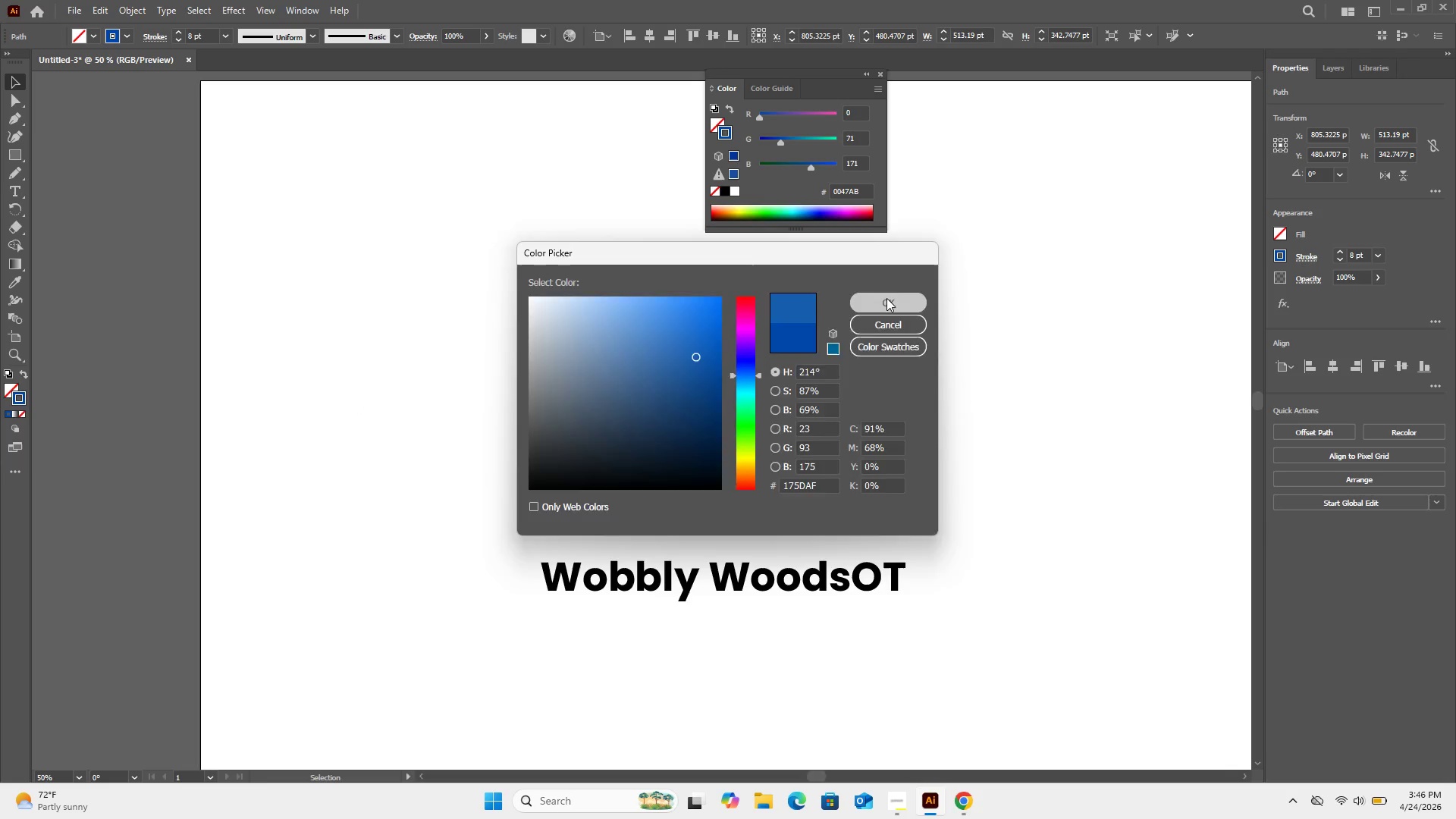 
double_click([178, 35])
 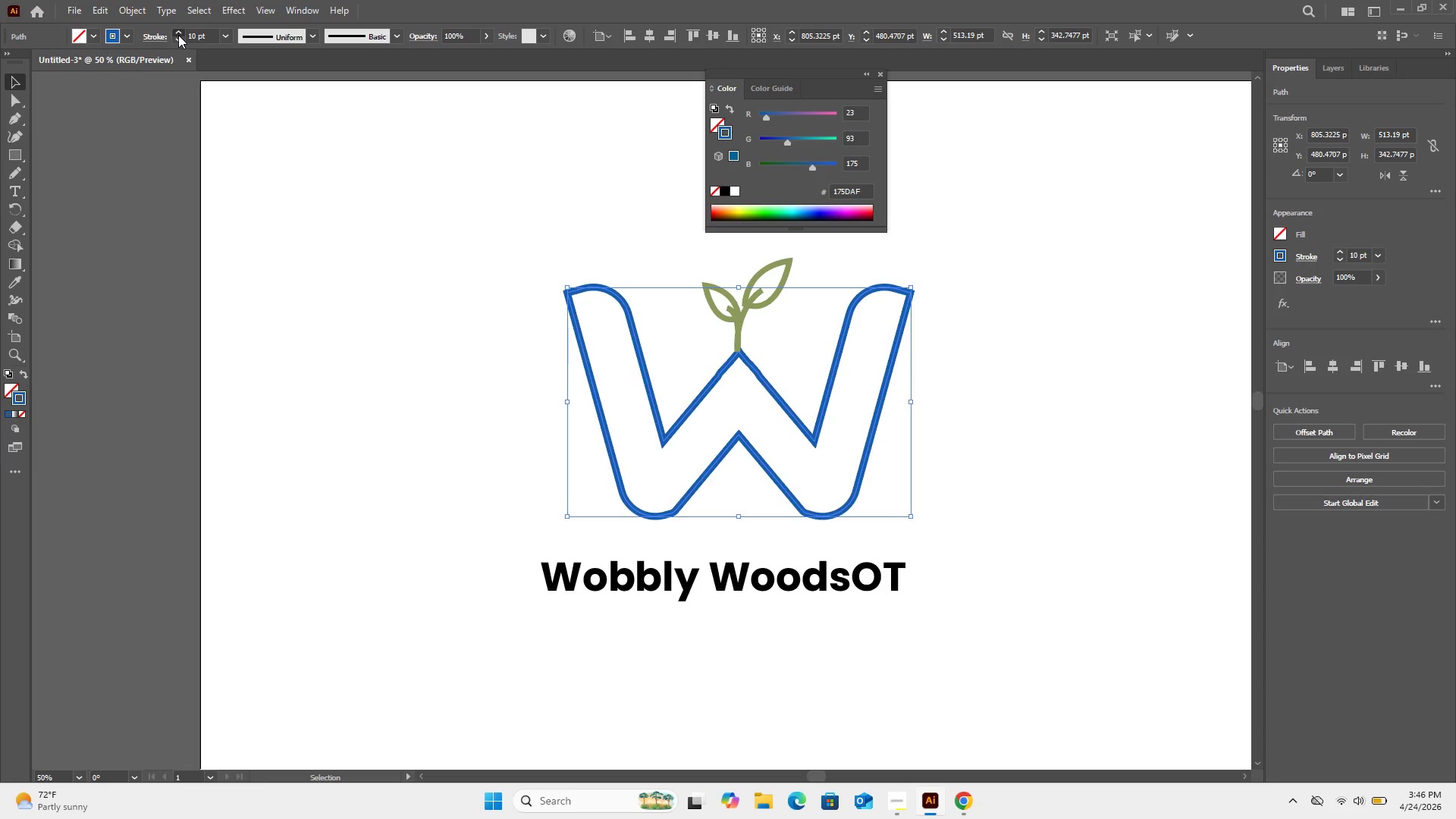 
triple_click([178, 35])
 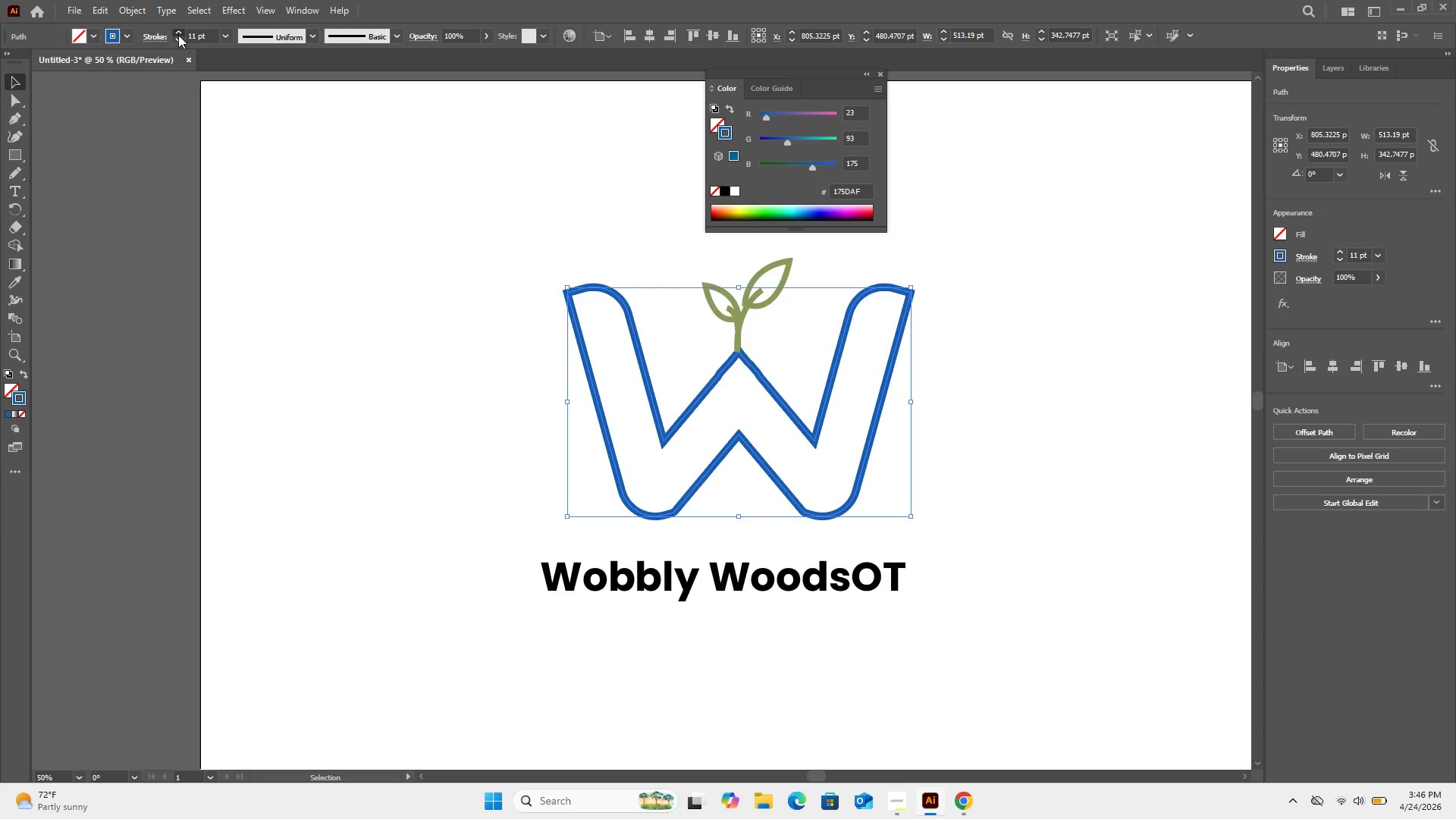 
triple_click([178, 35])
 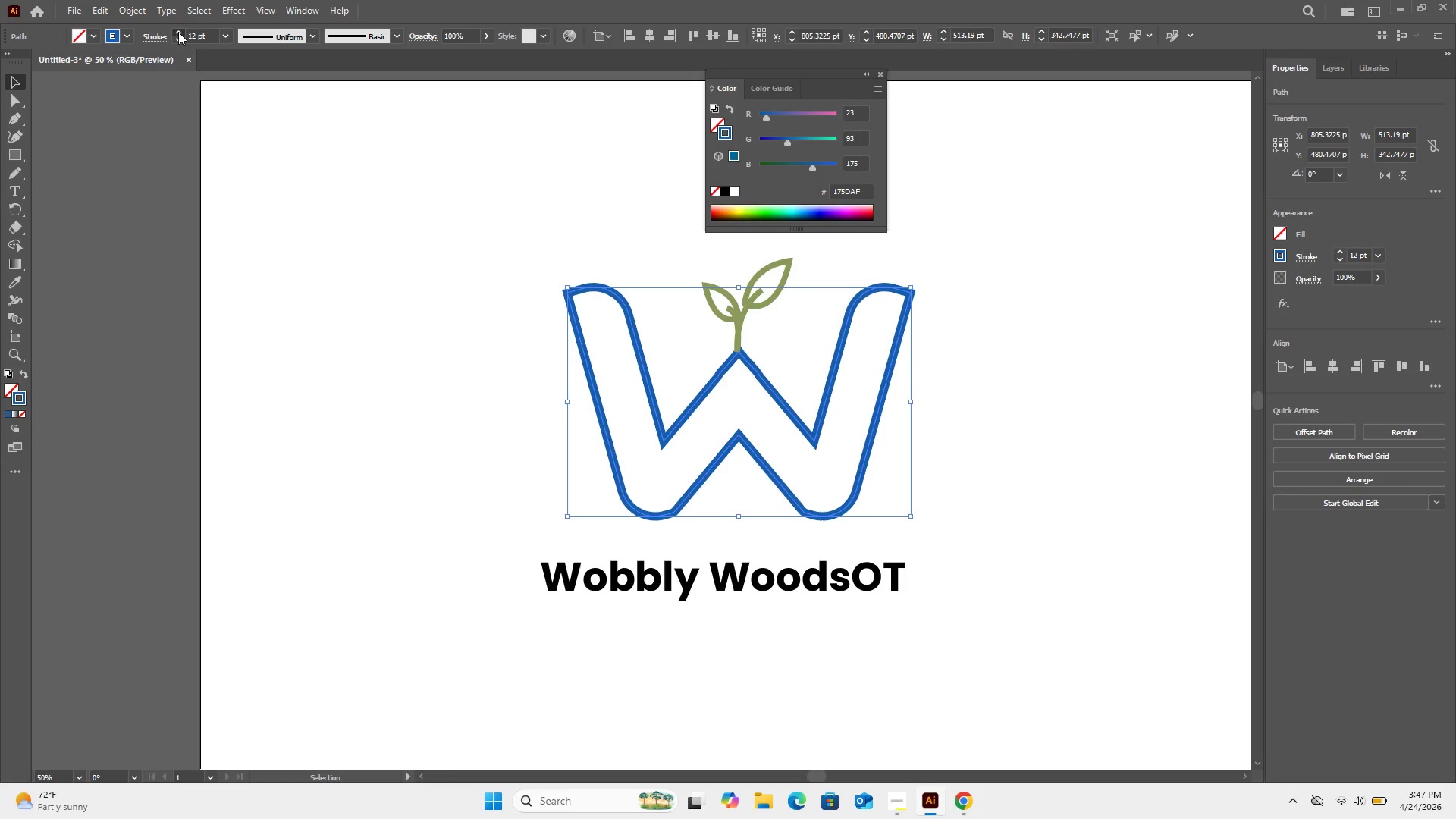 
triple_click([178, 32])
 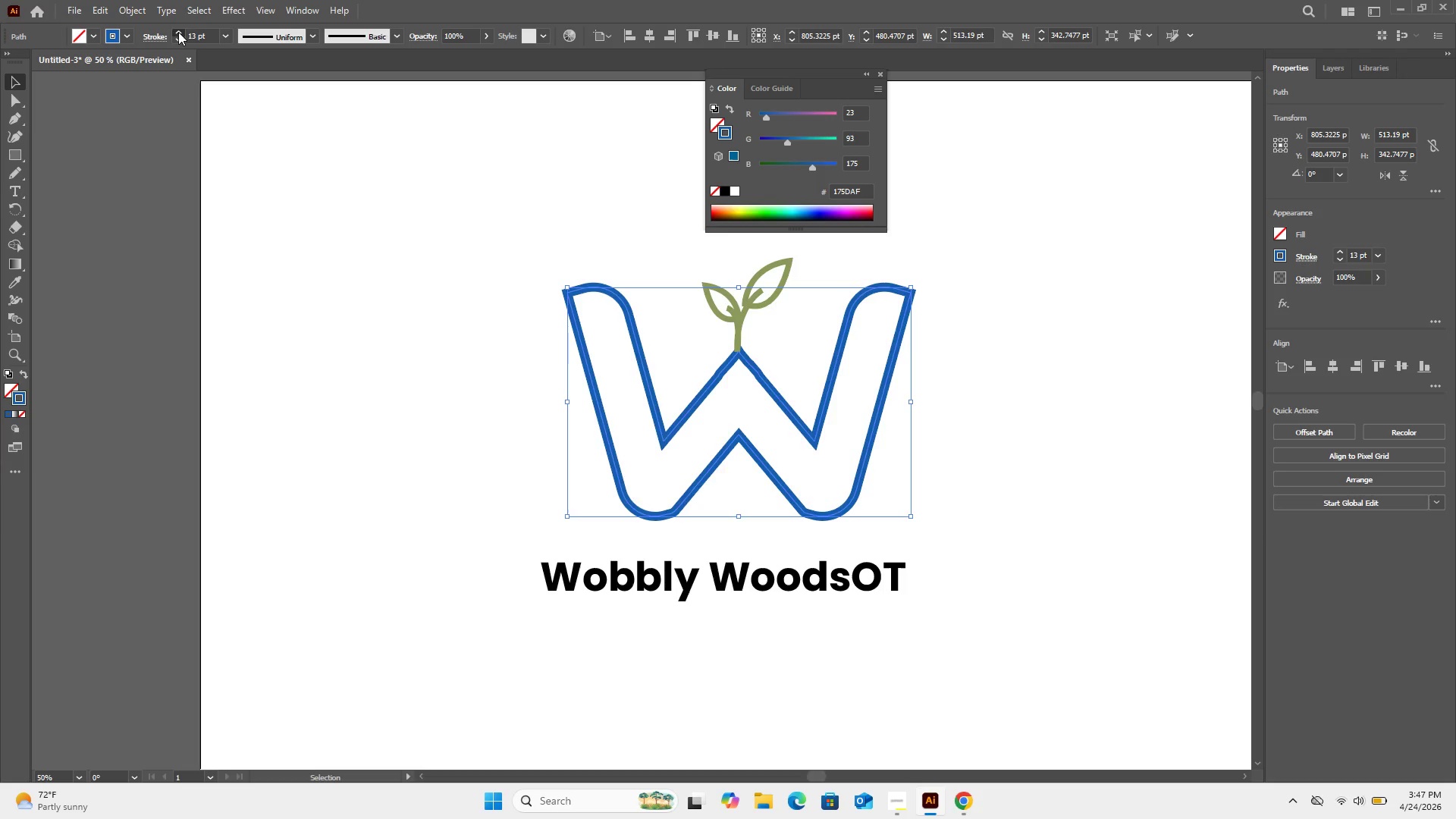 
triple_click([178, 32])
 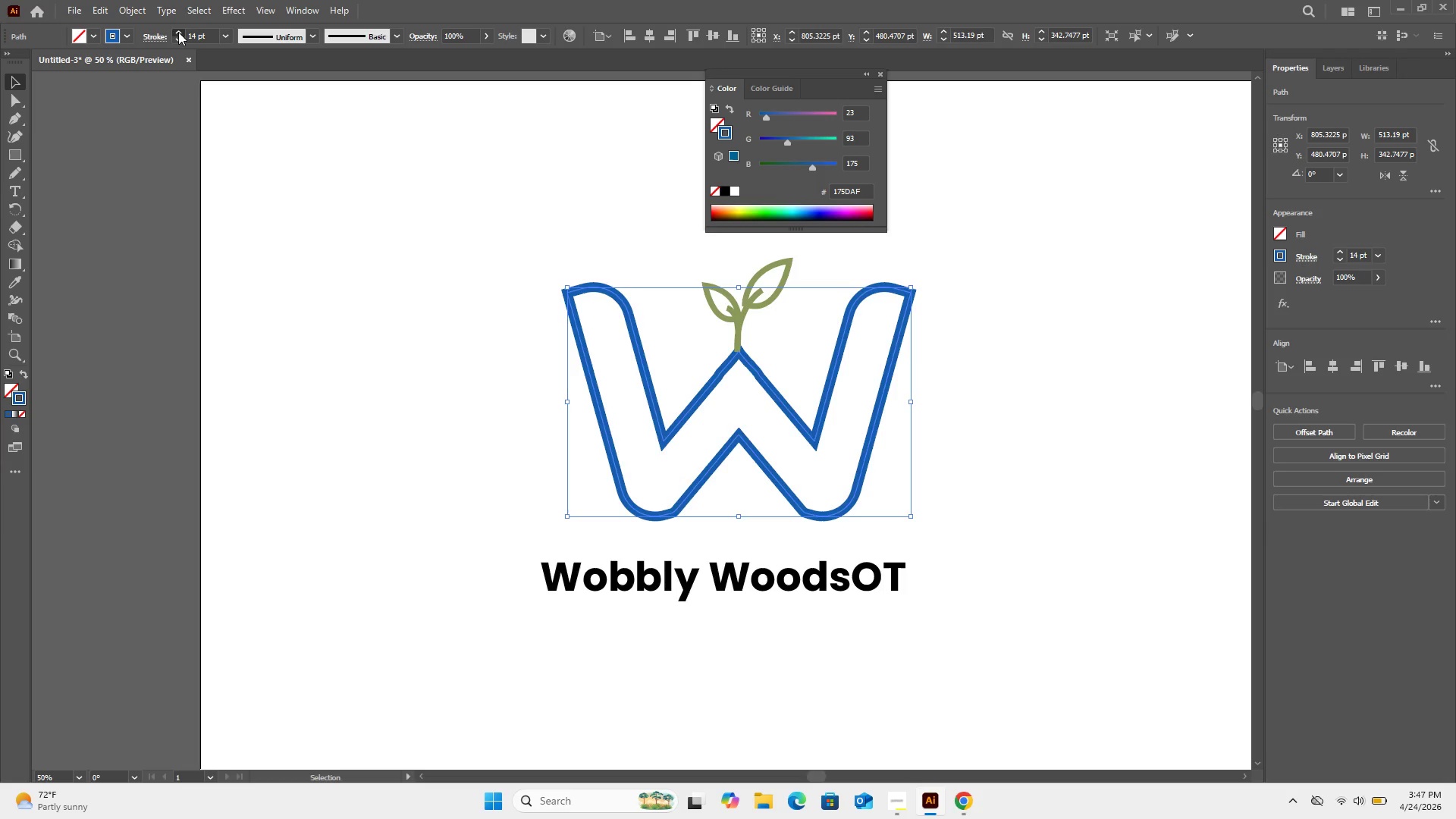 
triple_click([178, 32])
 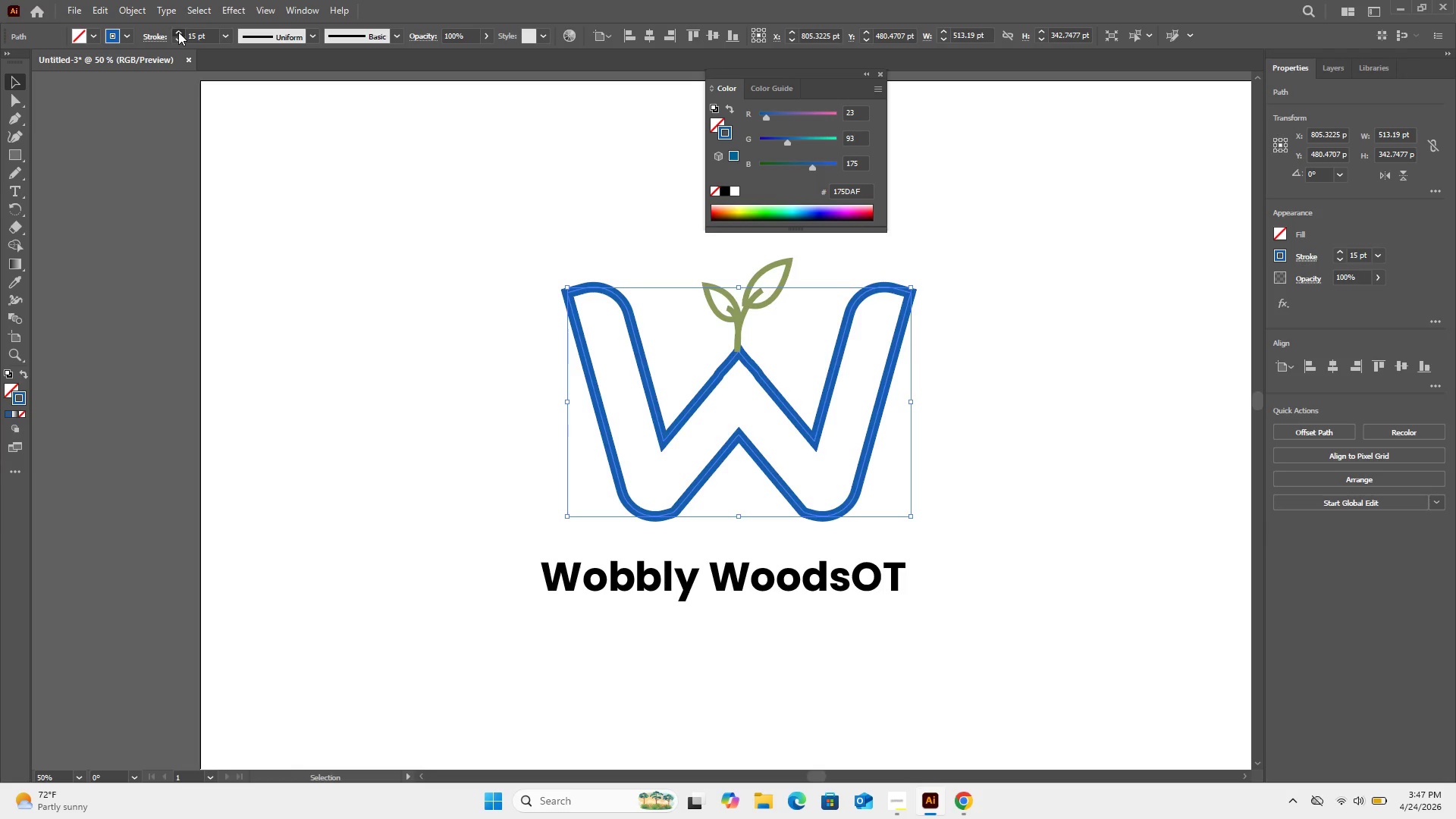 
triple_click([178, 32])
 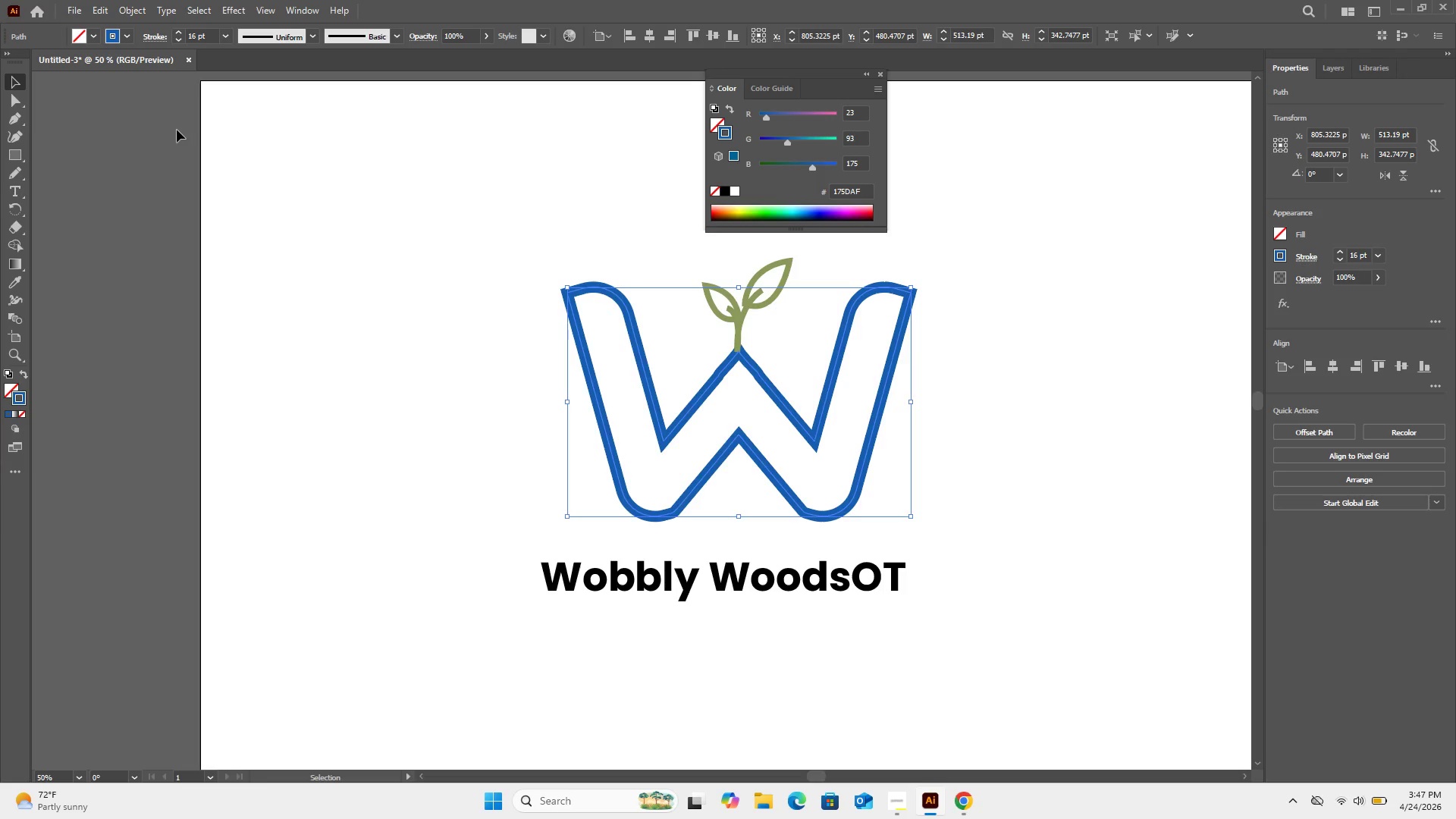 
left_click([177, 130])
 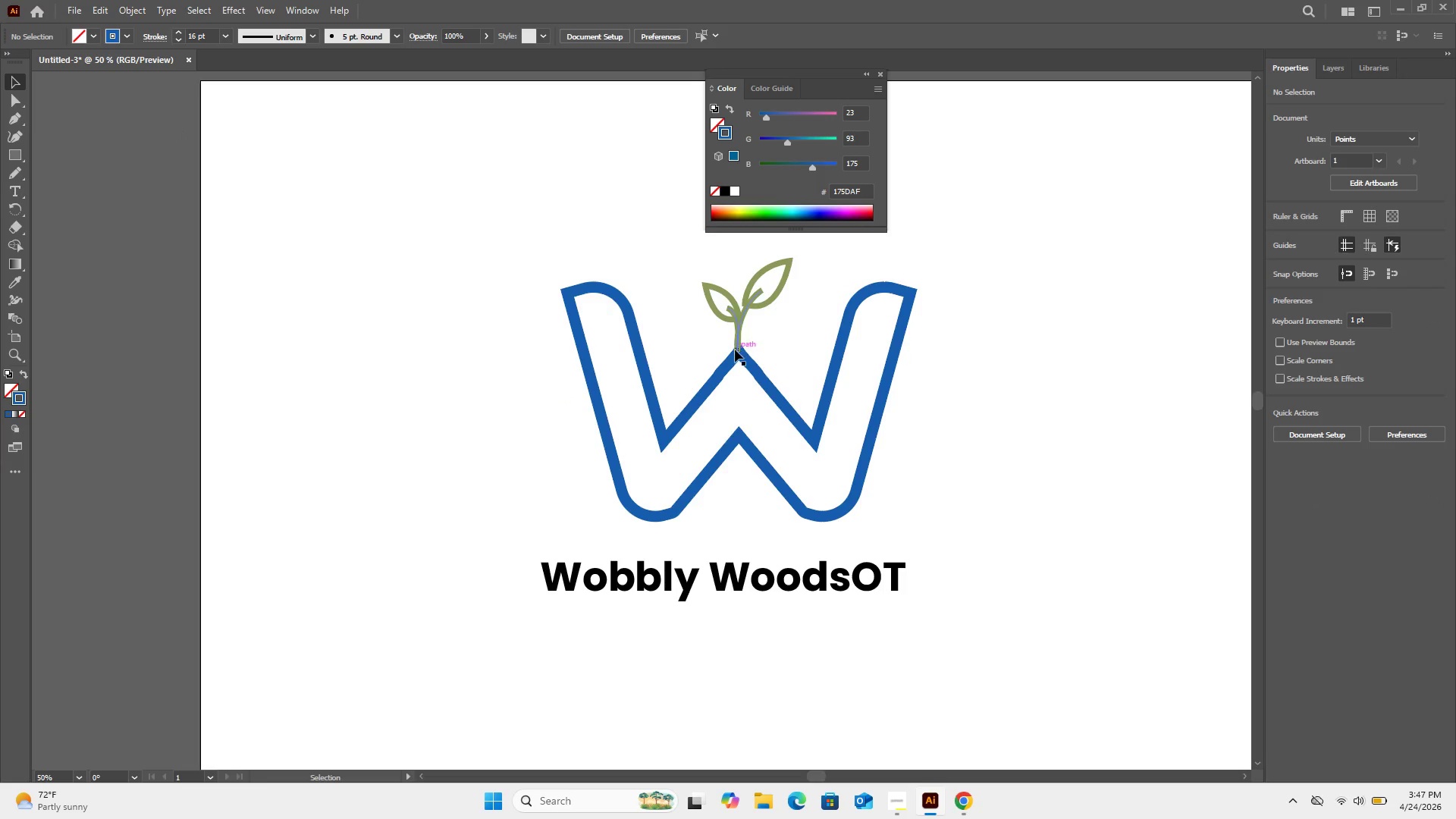 
left_click_drag(start_coordinate=[739, 333], to_coordinate=[740, 342])
 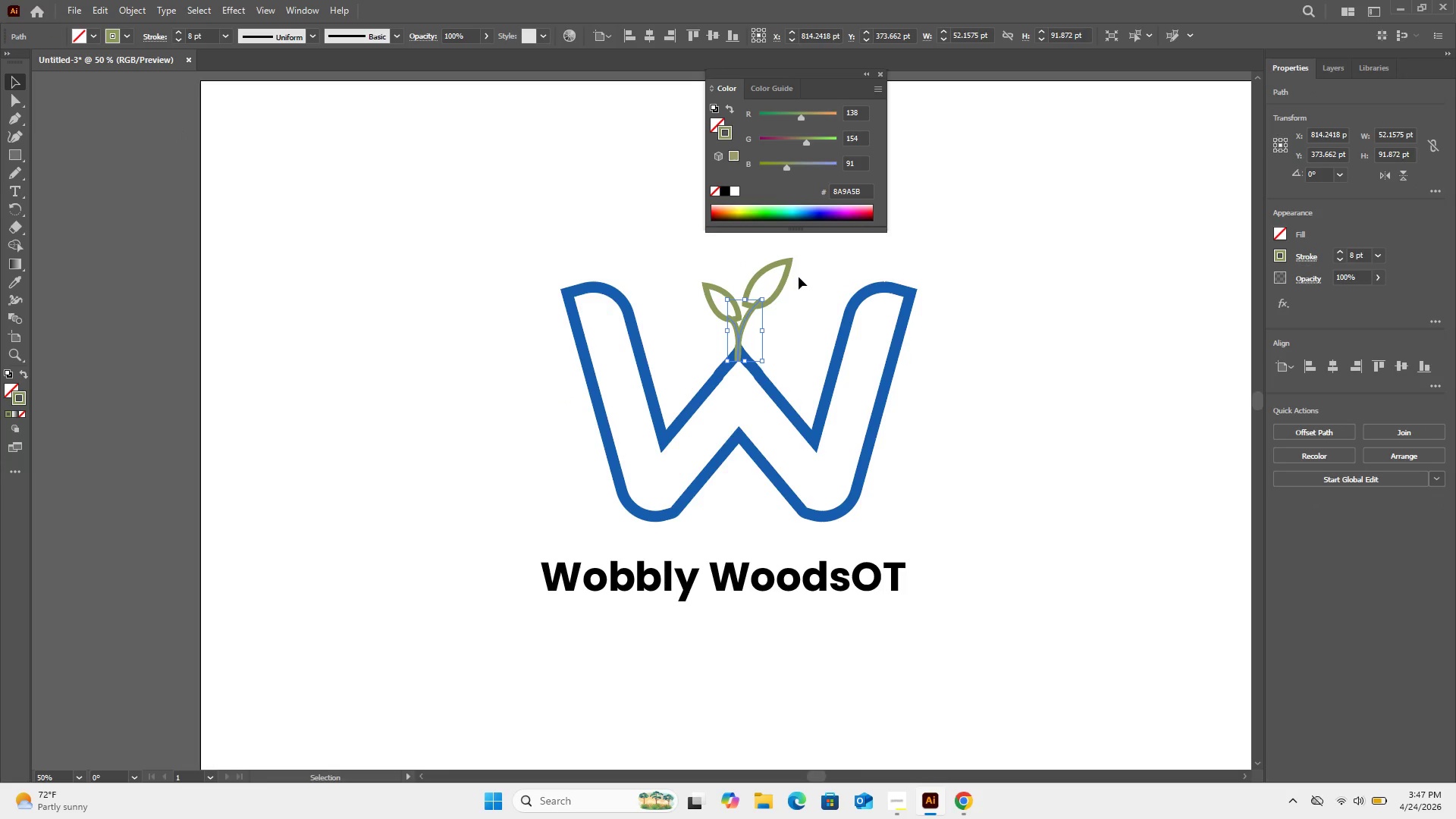 
left_click_drag(start_coordinate=[799, 277], to_coordinate=[693, 293])
 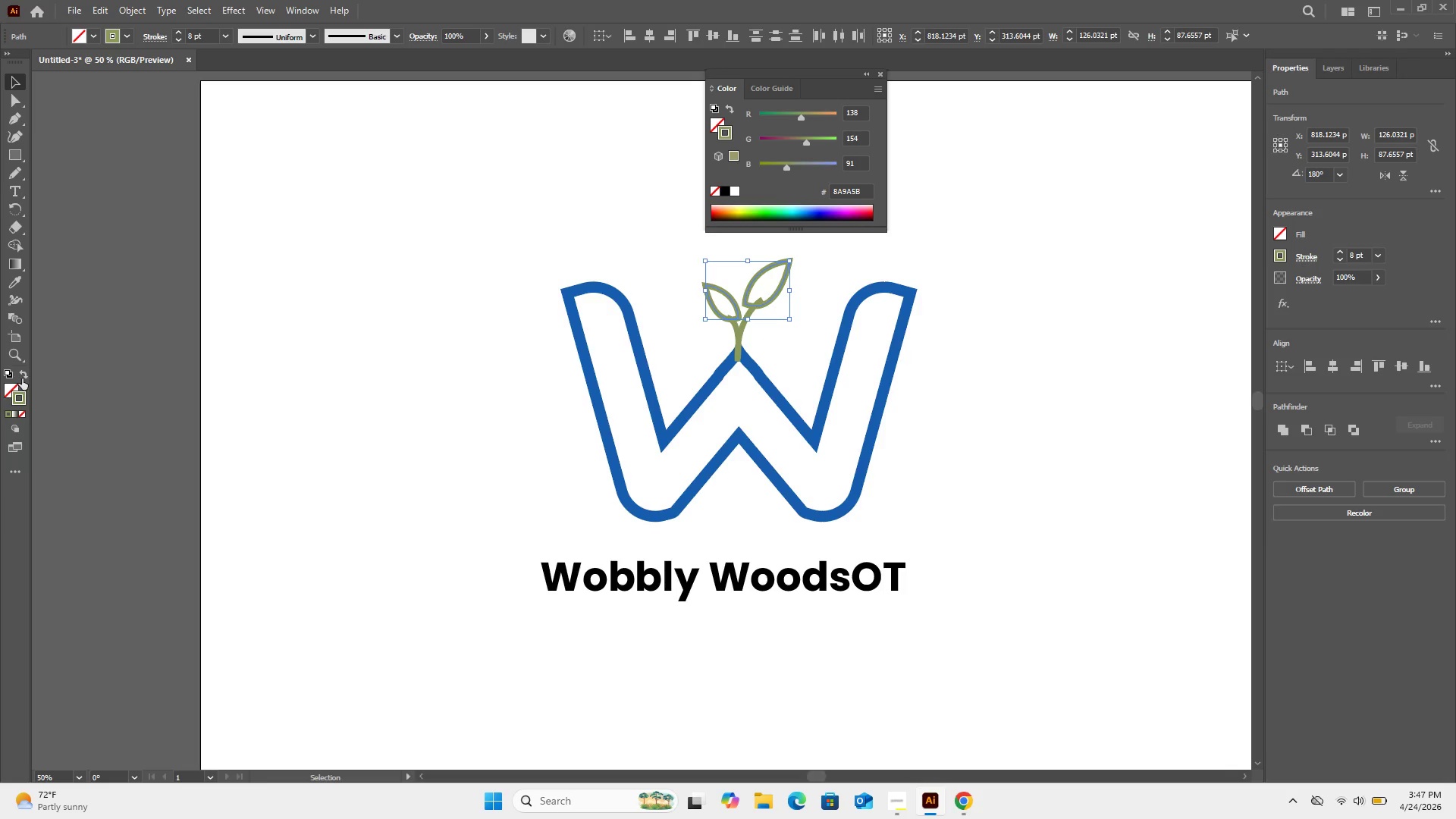 
left_click([28, 373])
 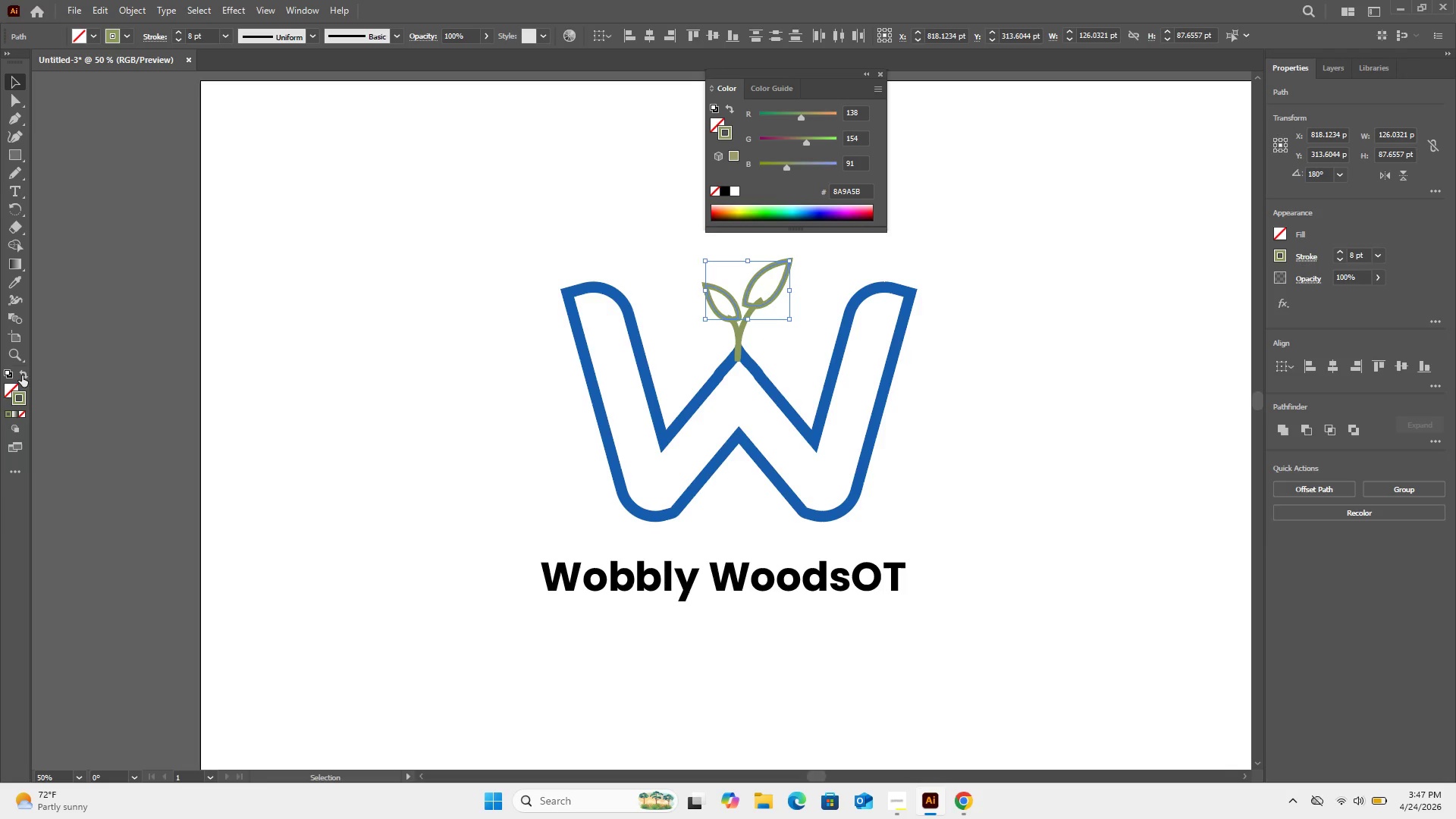 
left_click([22, 375])
 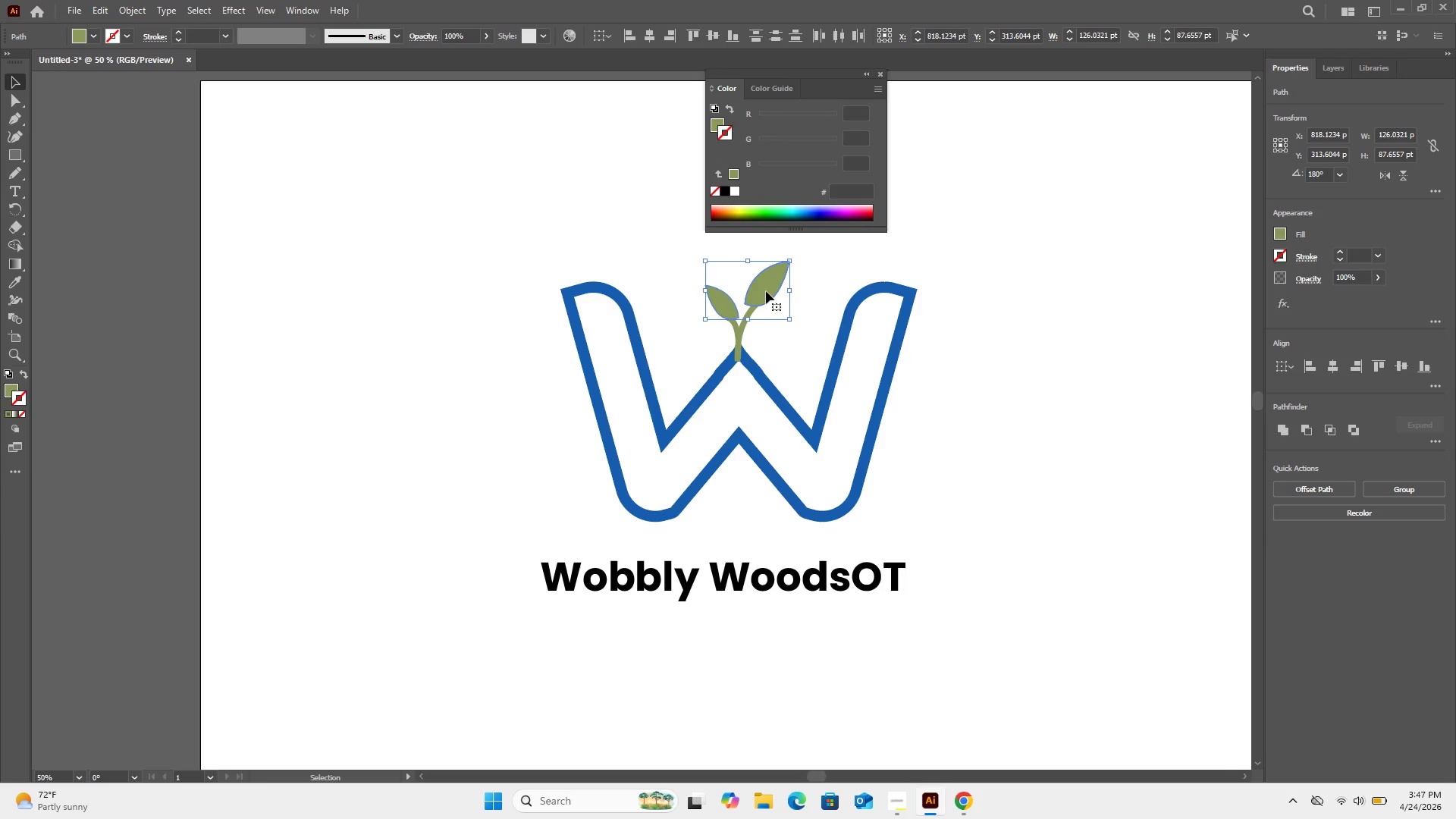 
left_click_drag(start_coordinate=[760, 286], to_coordinate=[759, 298])
 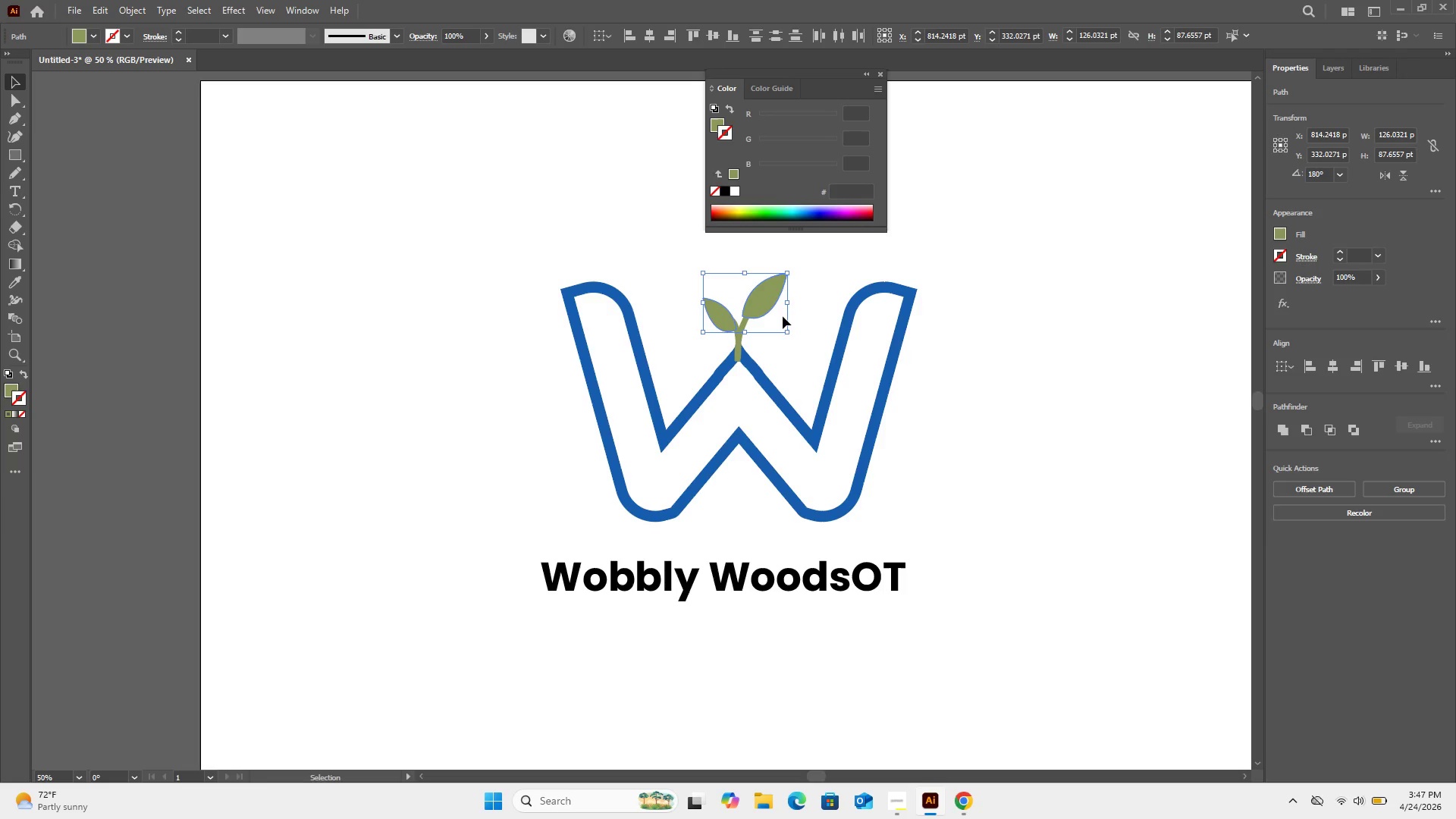 
left_click([783, 316])
 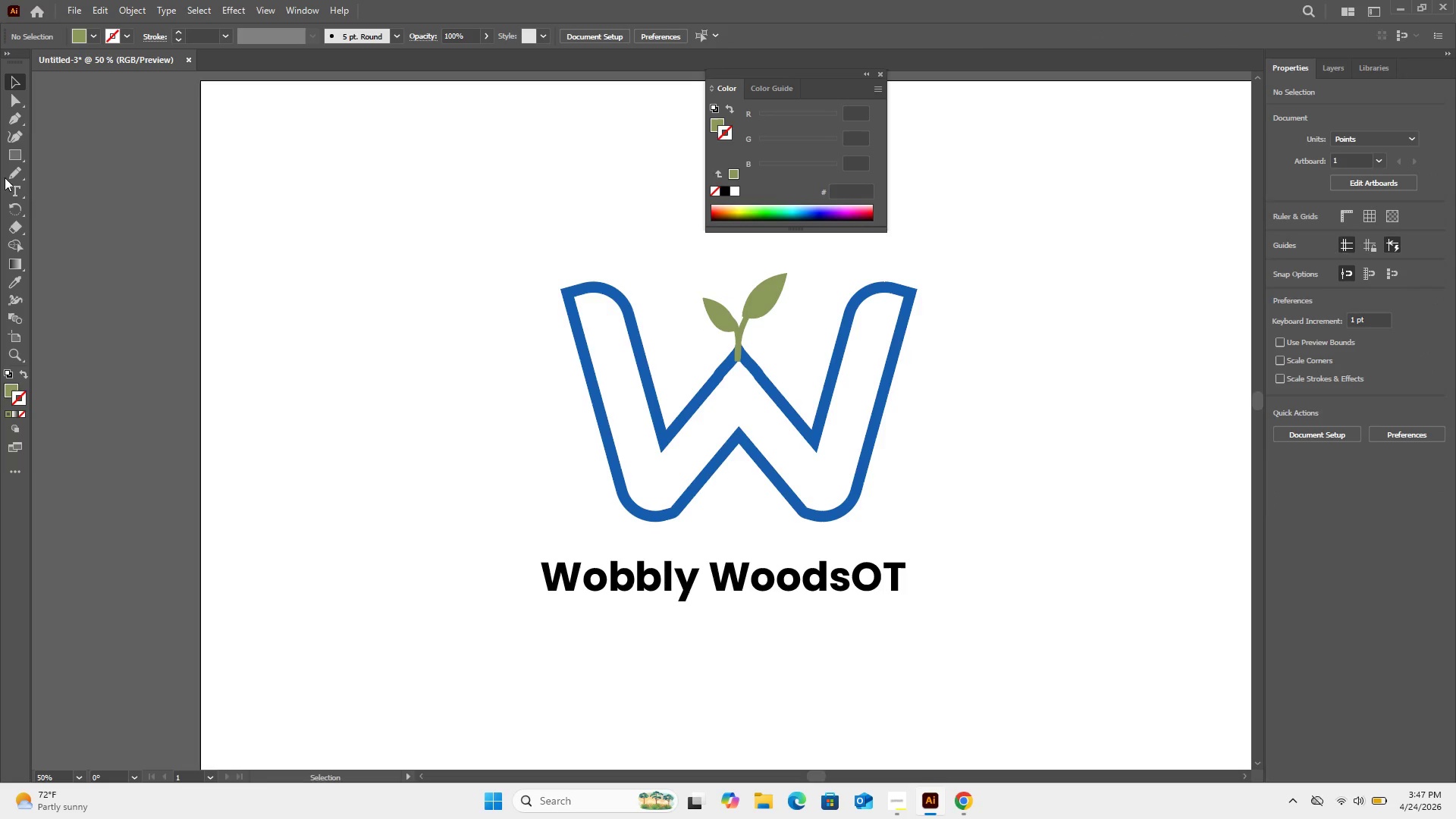 
left_click([23, 120])
 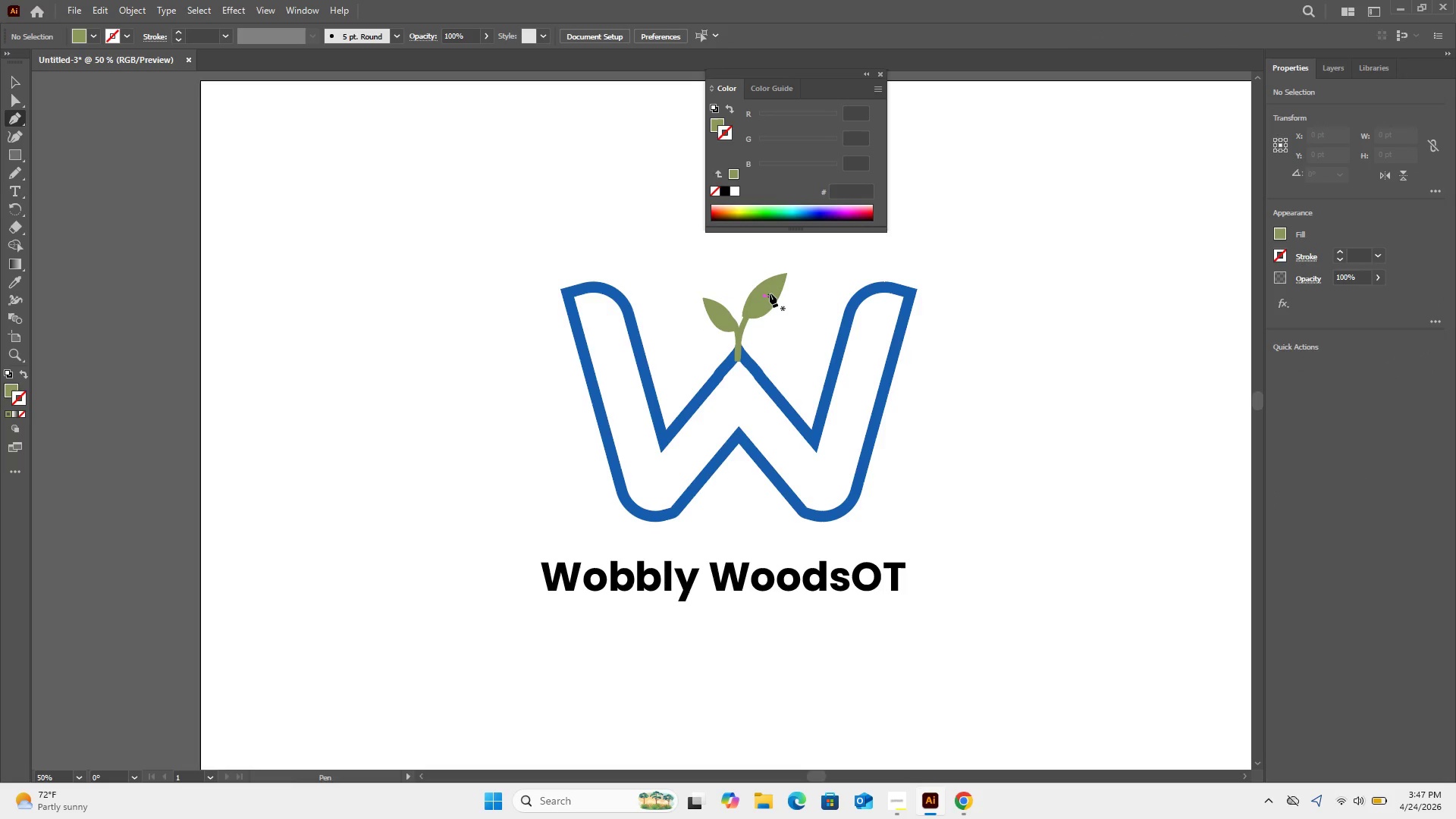 
left_click([769, 293])
 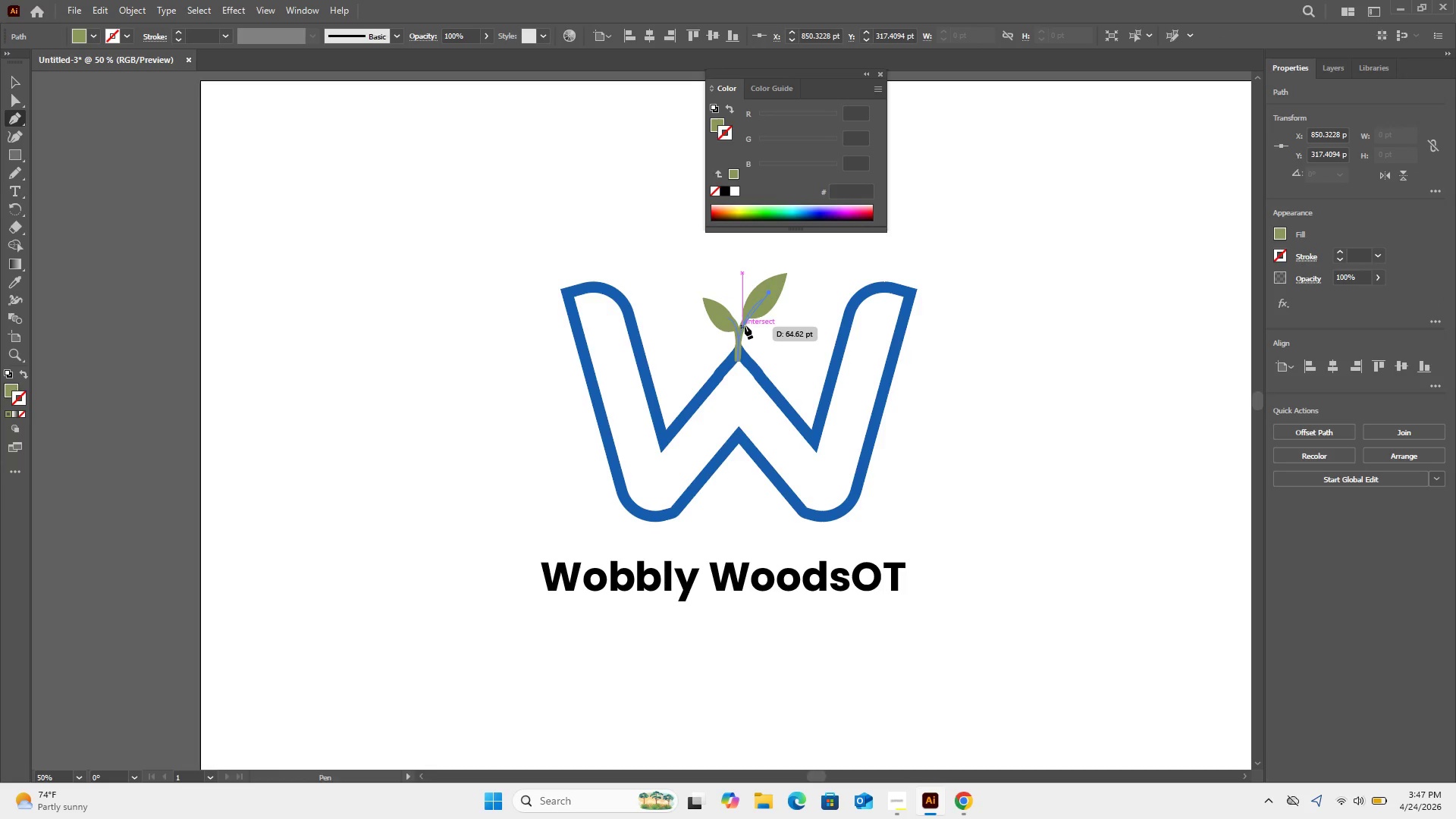 
left_click_drag(start_coordinate=[745, 325], to_coordinate=[748, 338])
 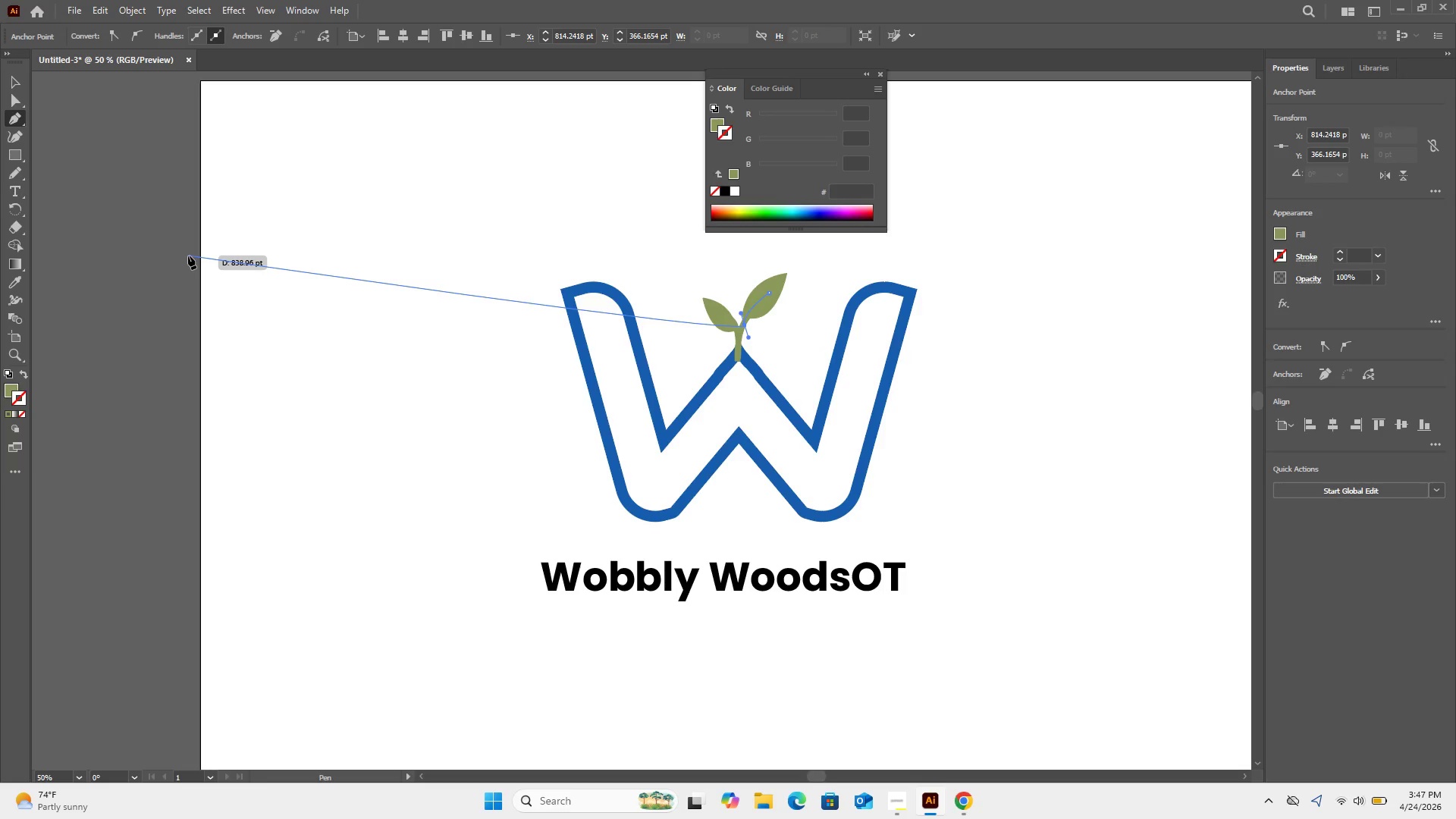 
key(Escape)
 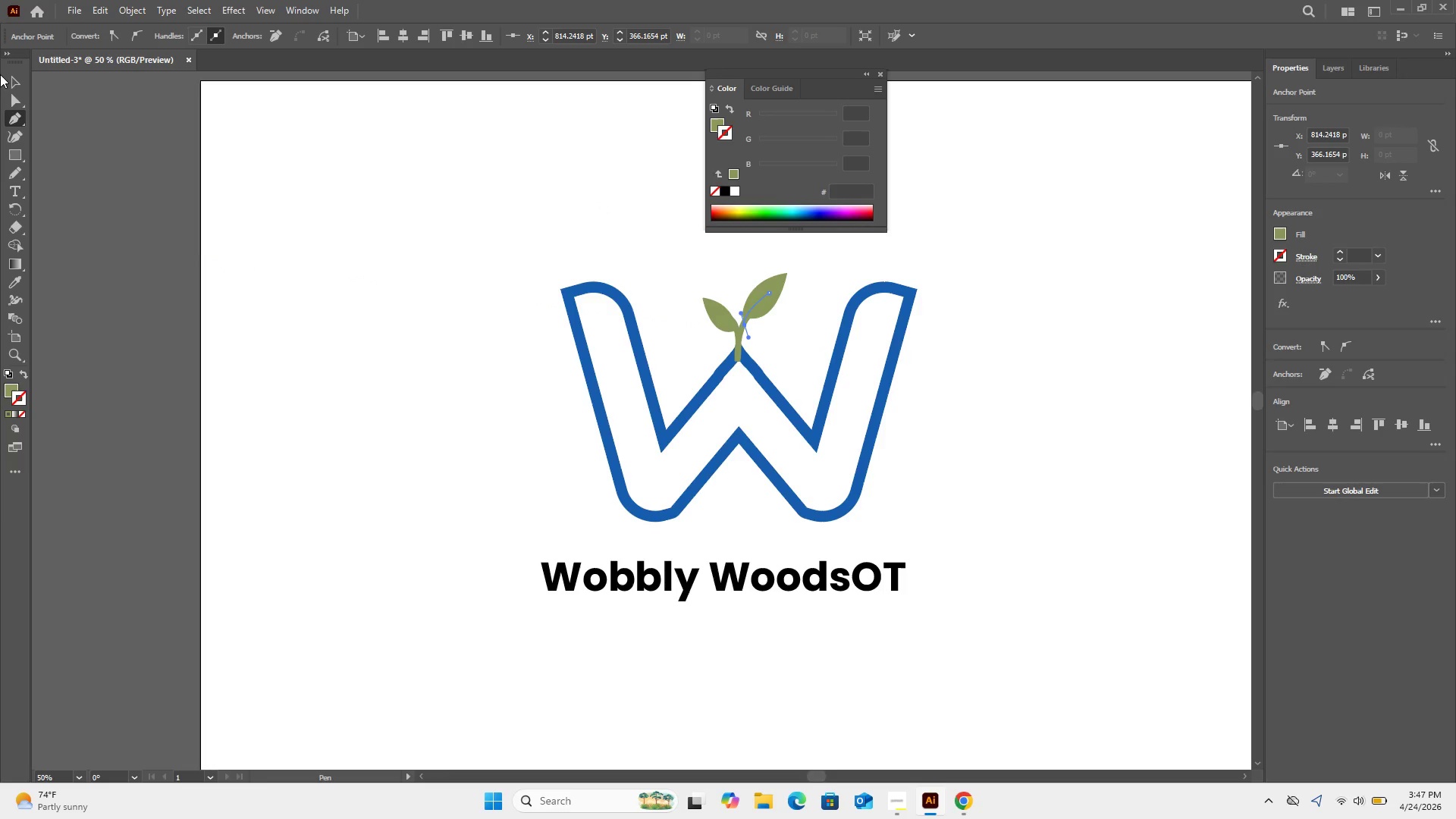 
left_click([4, 79])
 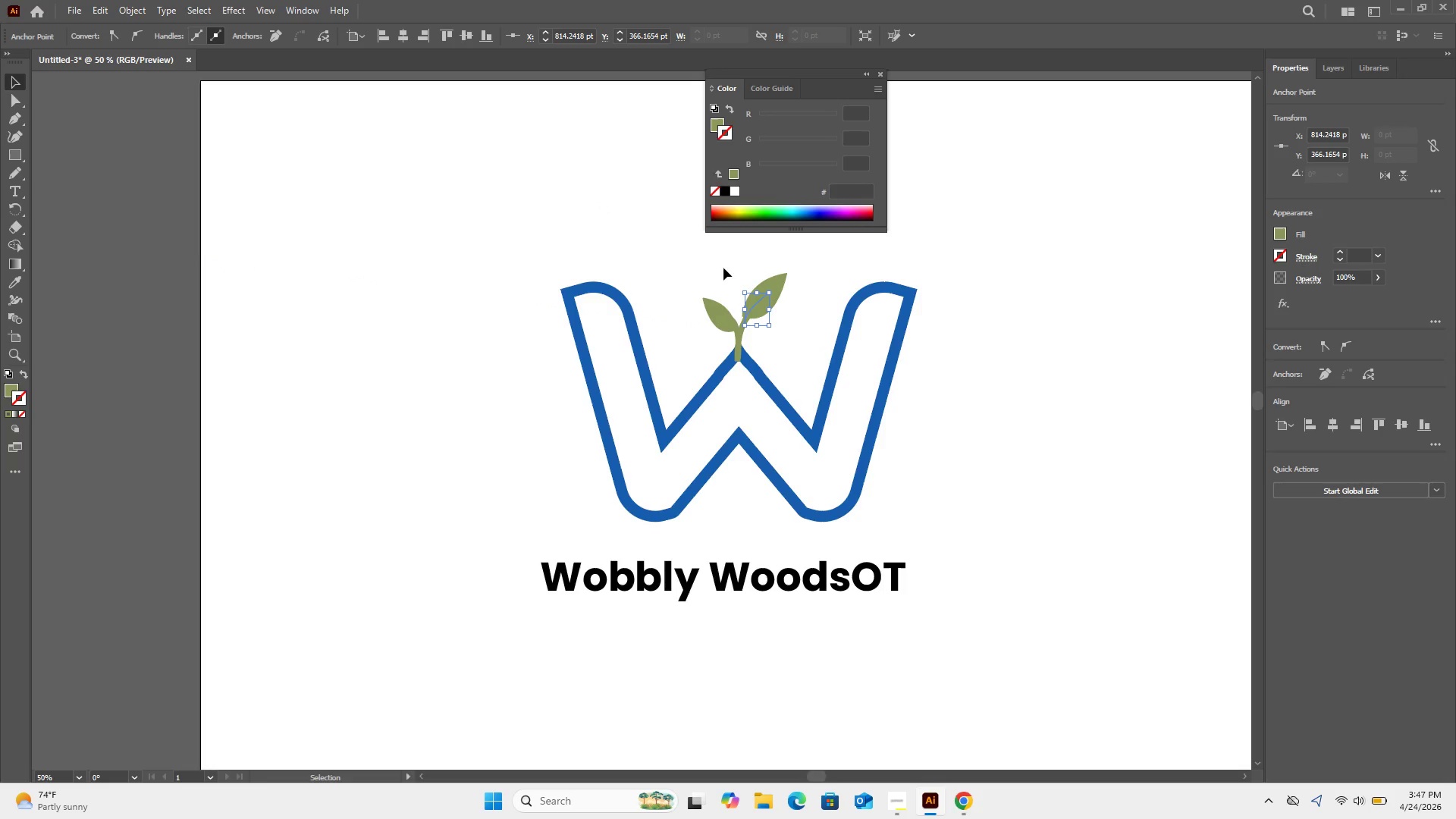 
left_click_drag(start_coordinate=[726, 262], to_coordinate=[761, 275])
 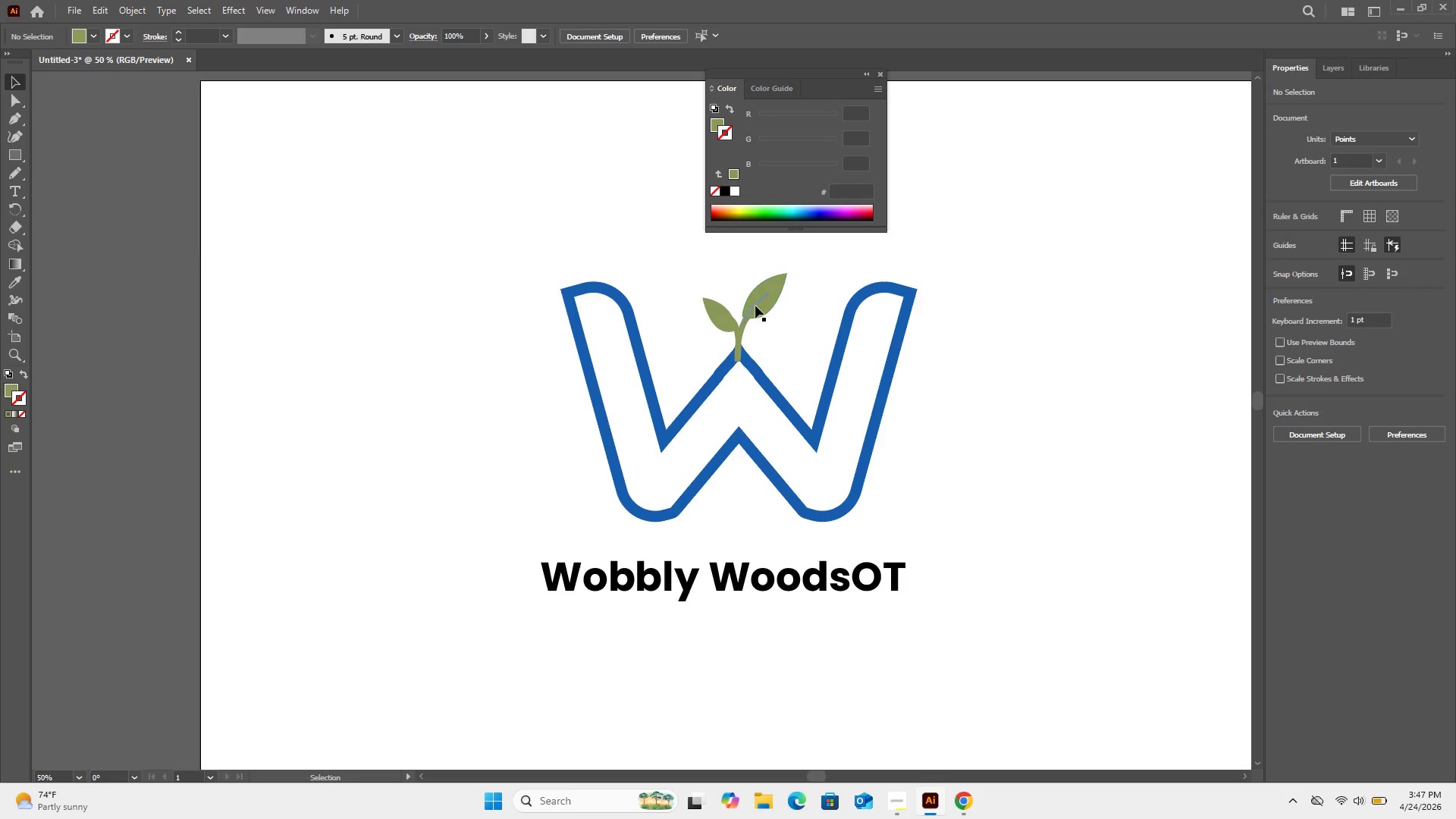 
left_click([755, 306])
 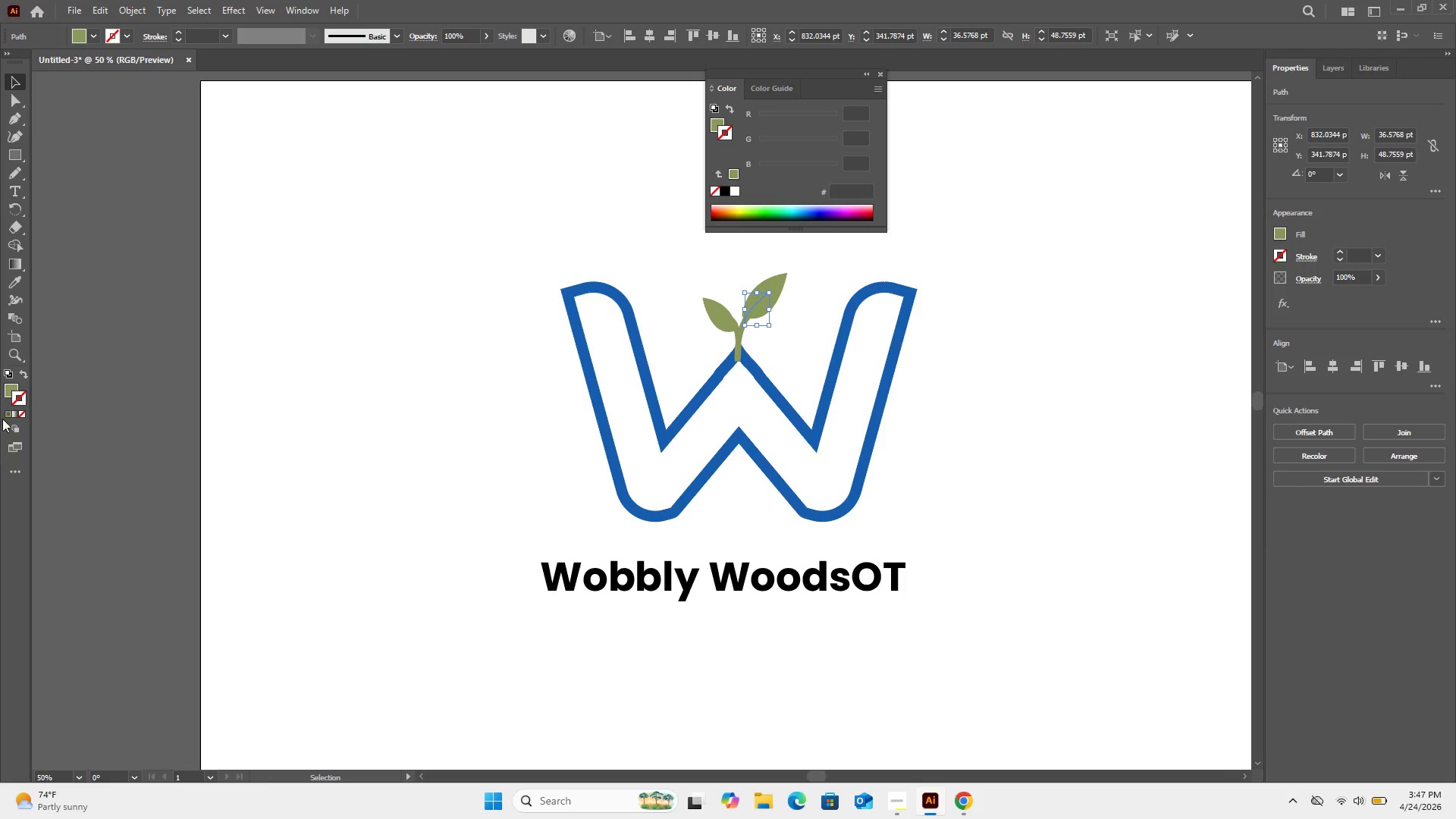 
left_click([26, 377])
 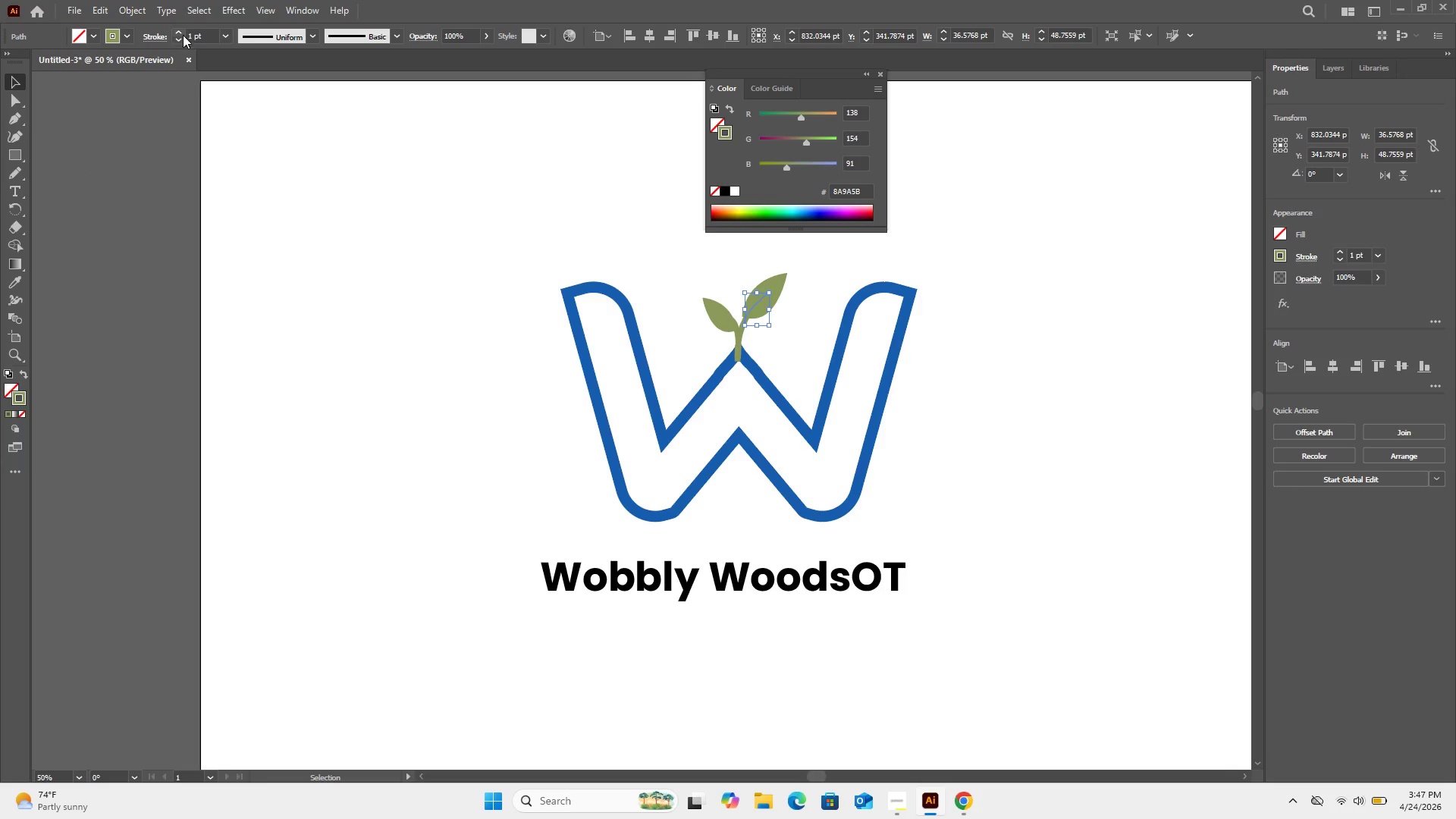 
double_click([182, 29])
 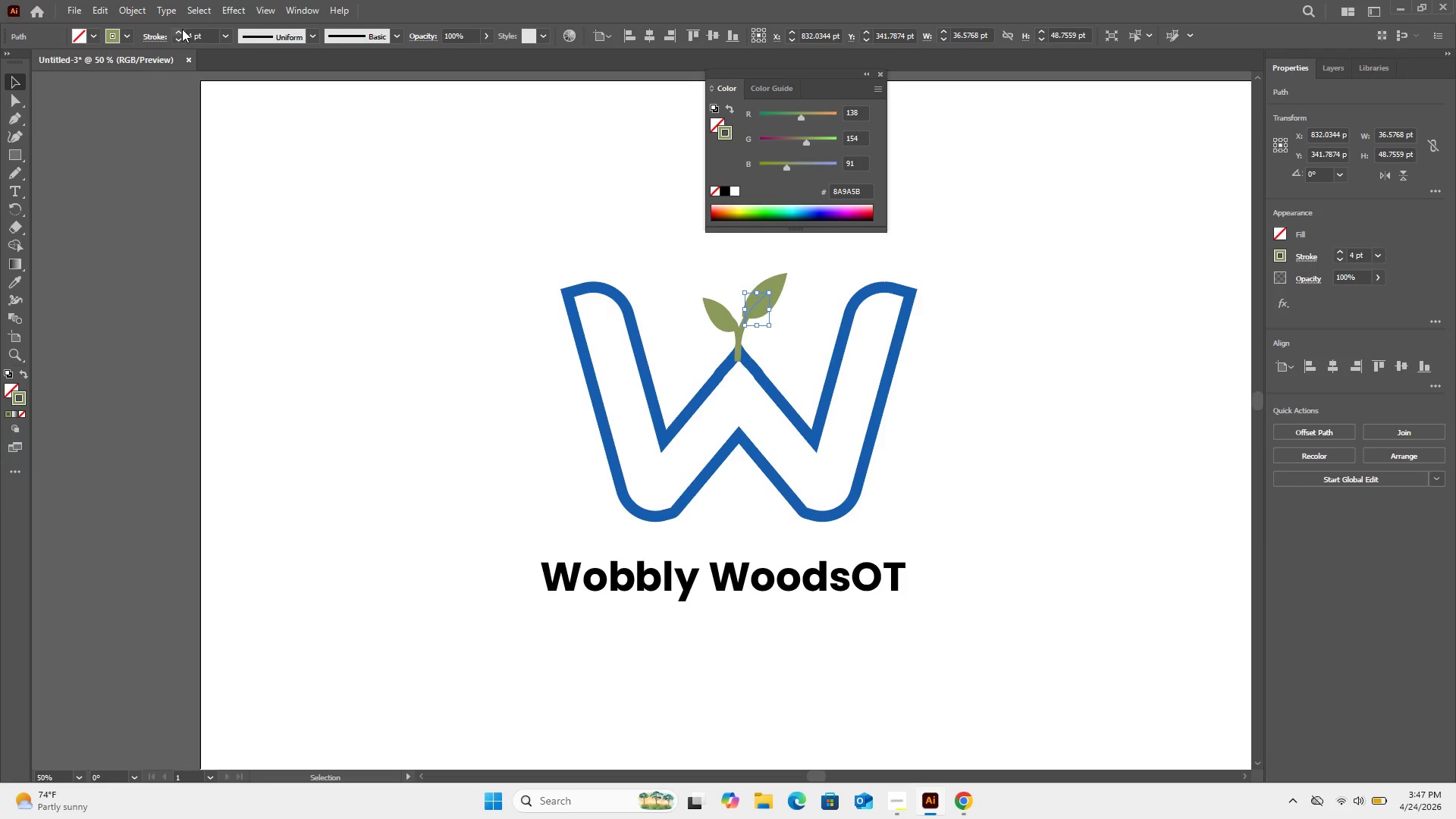 
double_click([182, 29])
 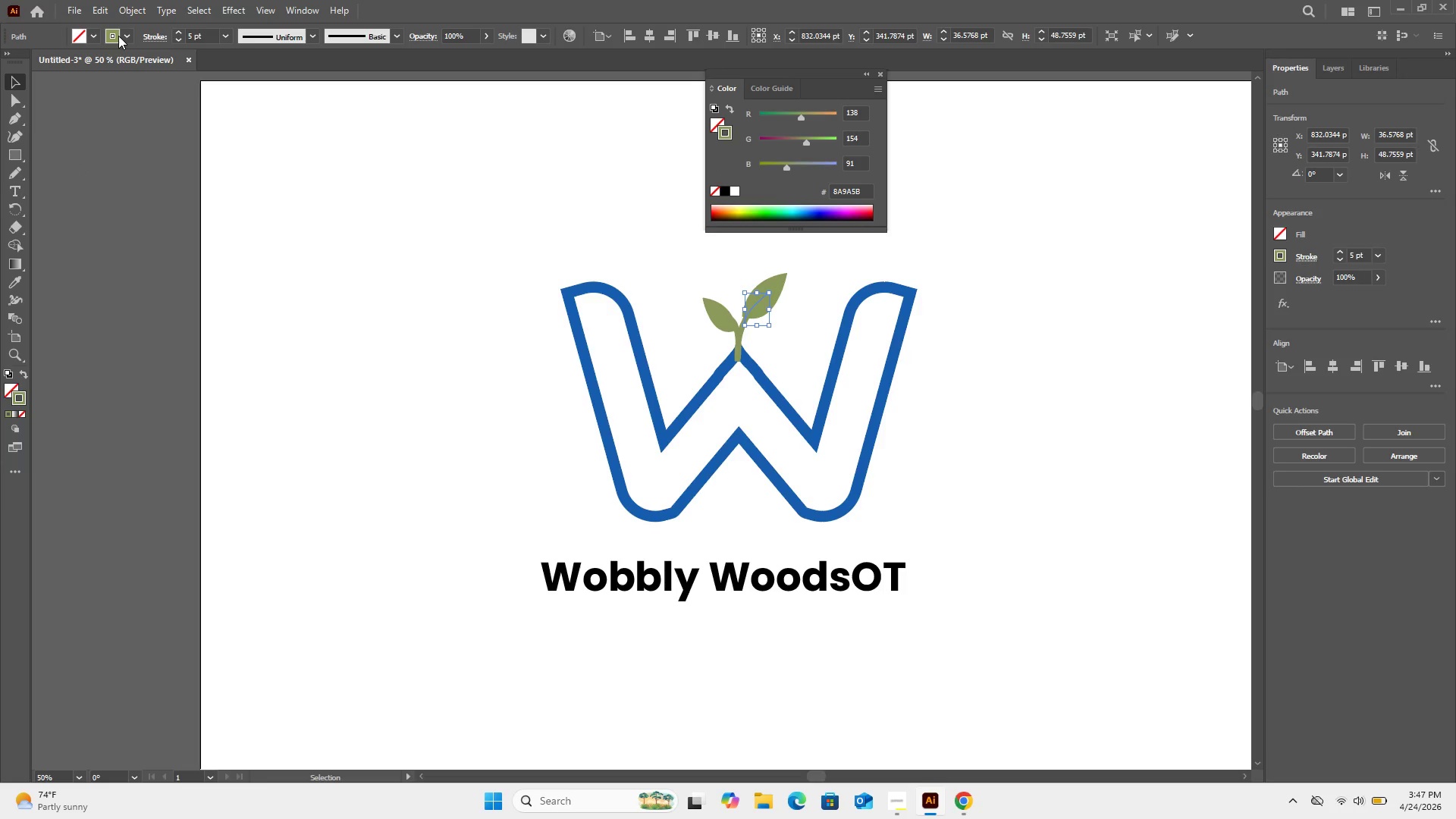 
left_click([127, 32])
 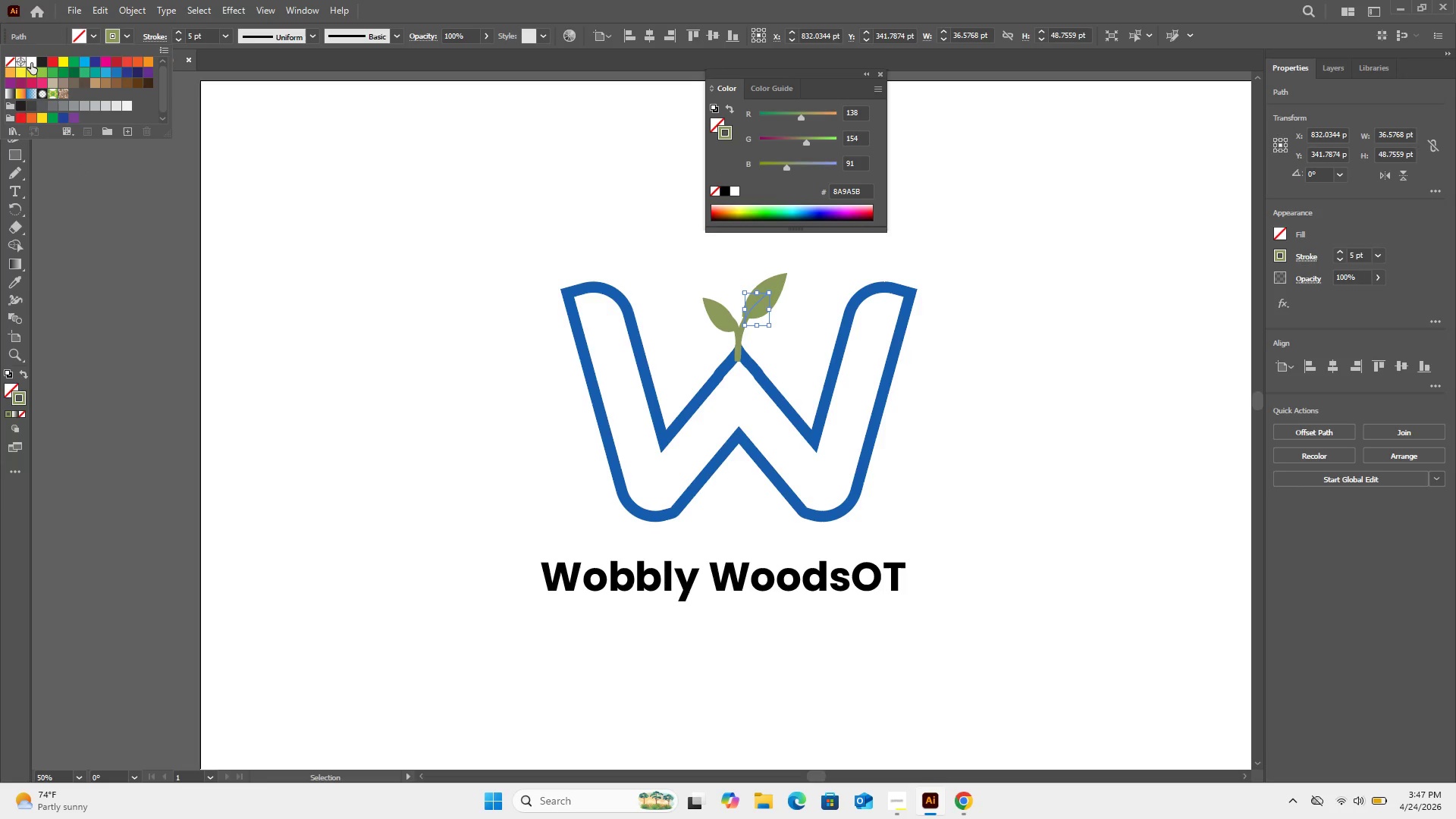 
left_click([31, 63])
 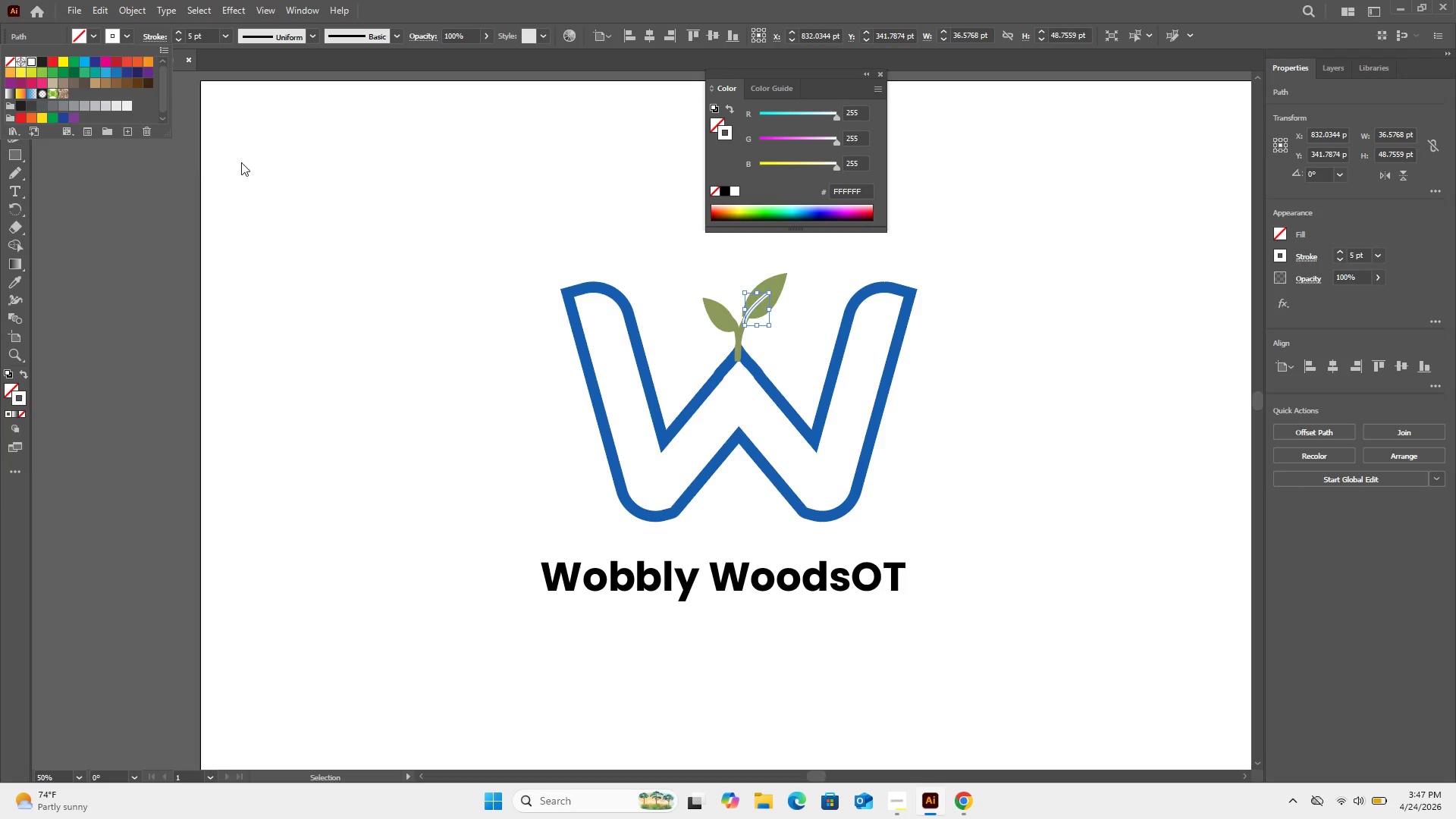 
left_click([331, 174])
 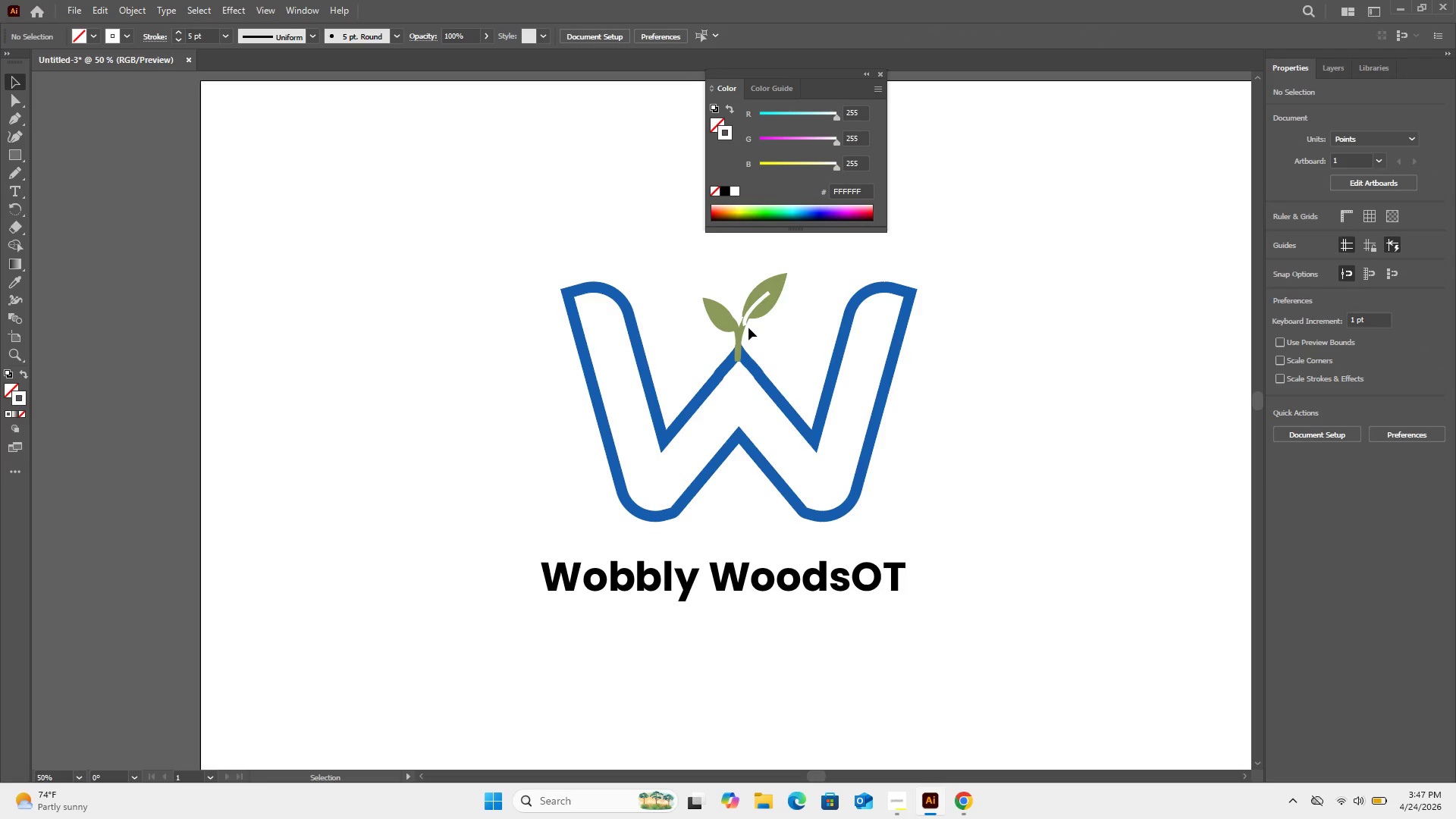 
left_click([739, 344])
 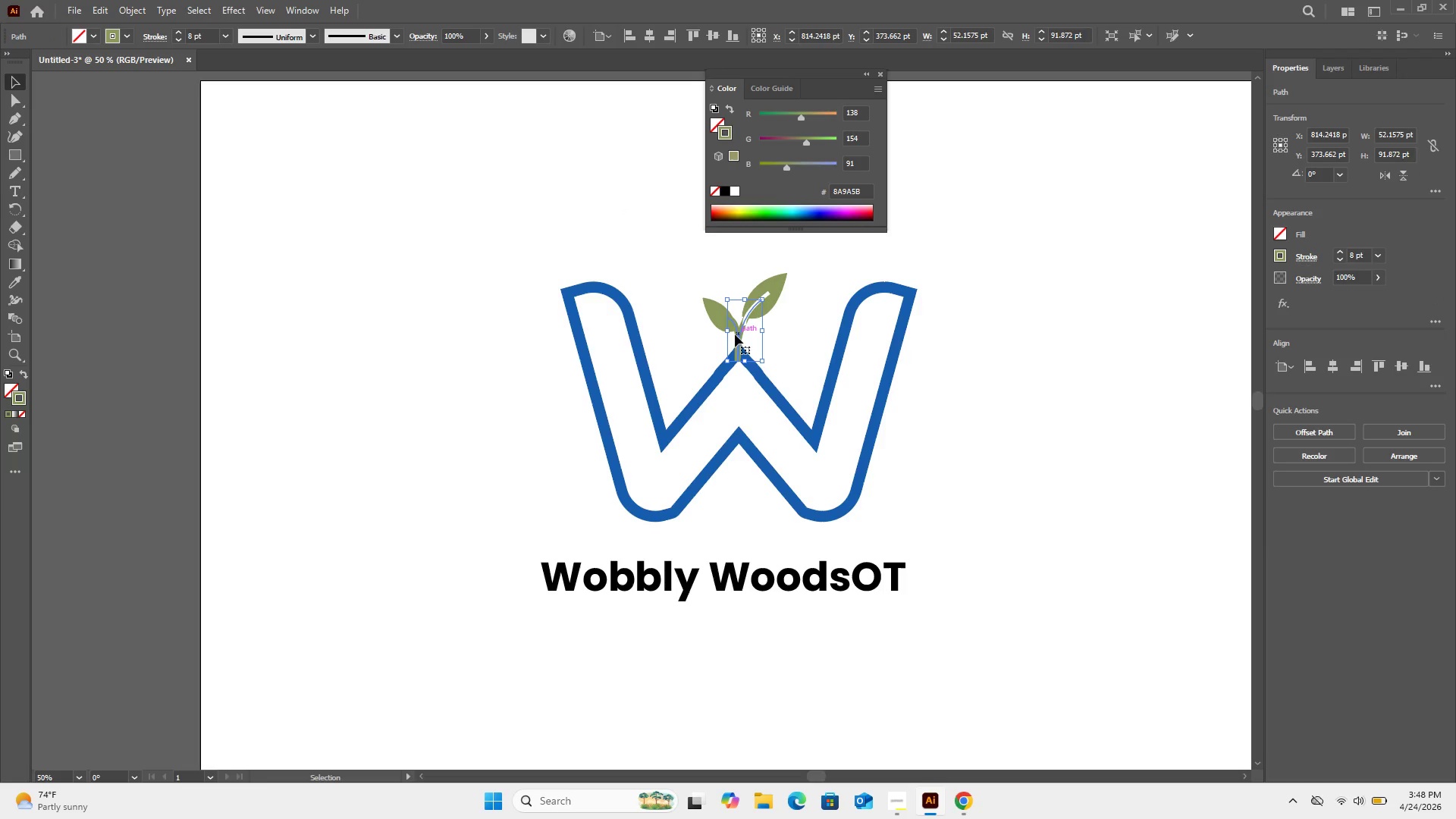 
right_click([734, 339])
 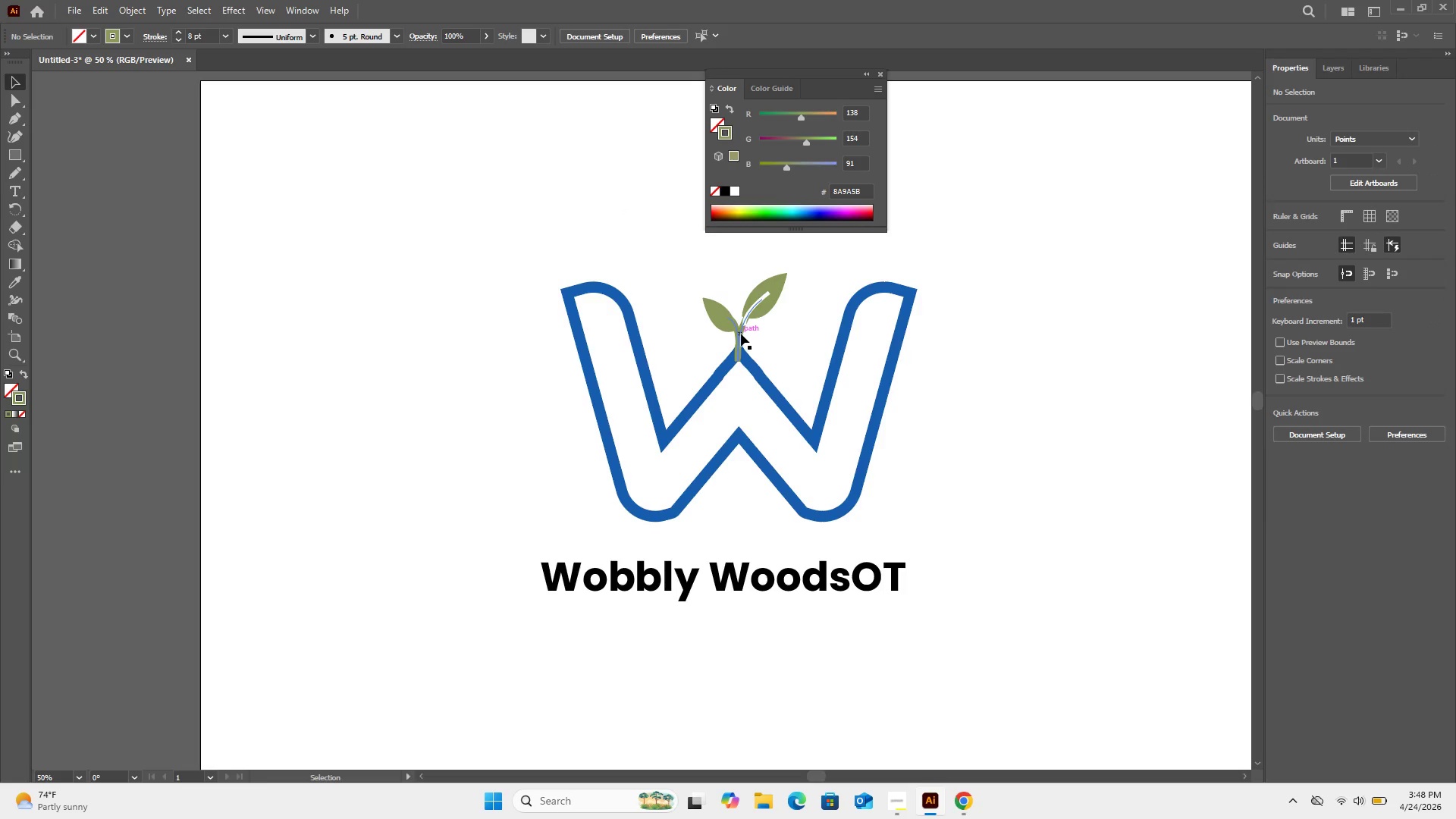 
left_click([734, 339])
 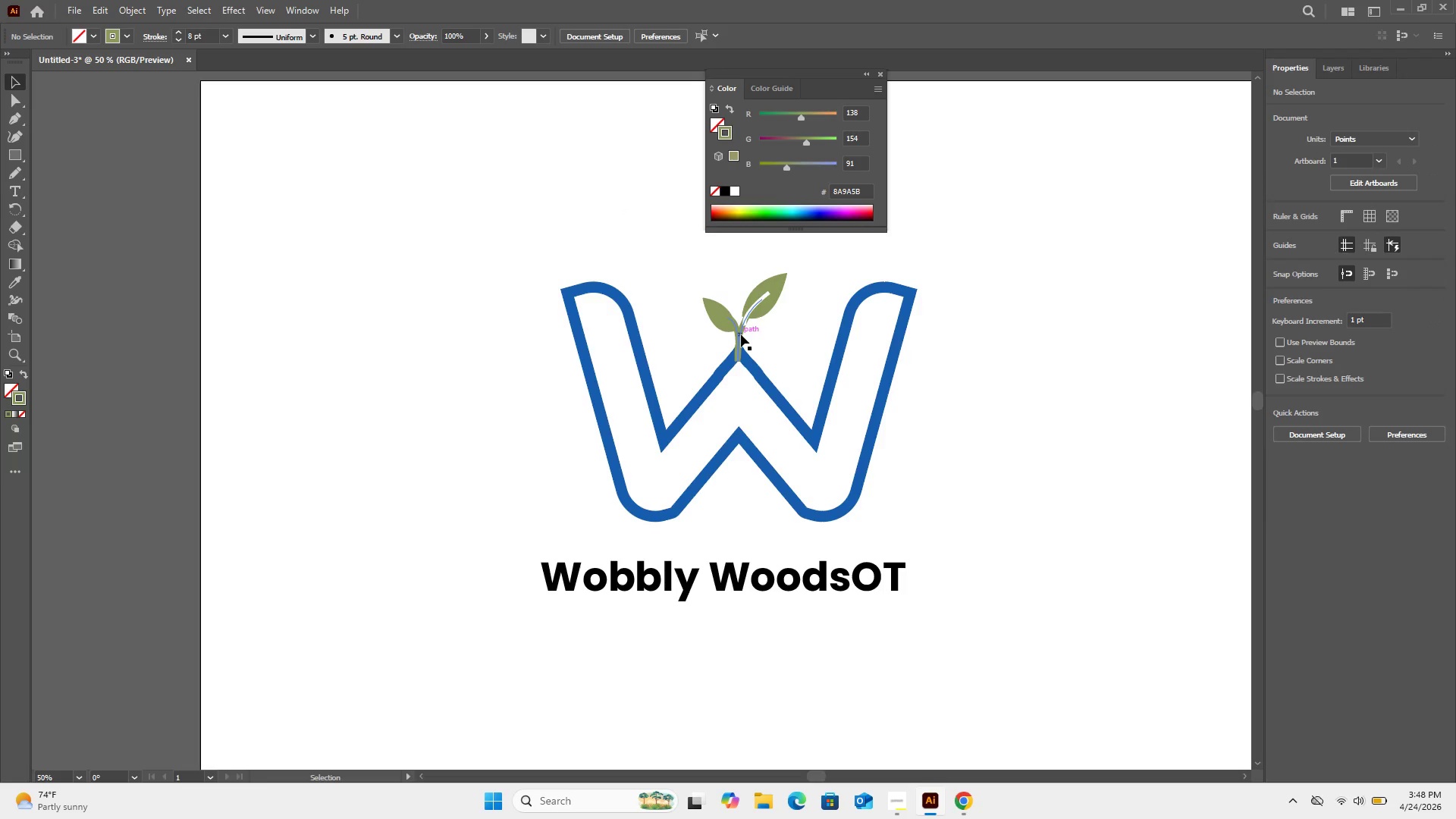 
right_click([740, 336])
 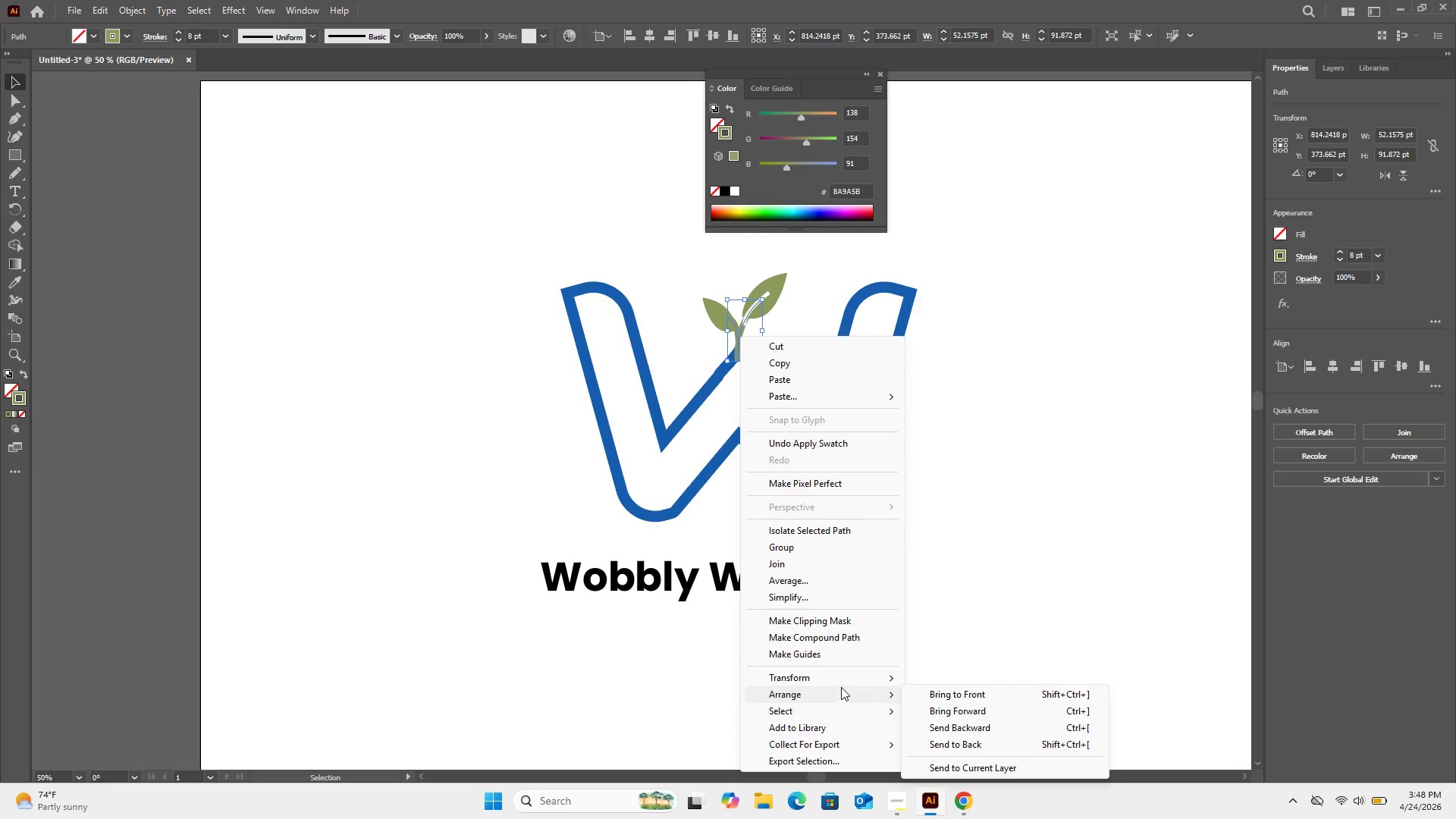 
wait(8.28)
 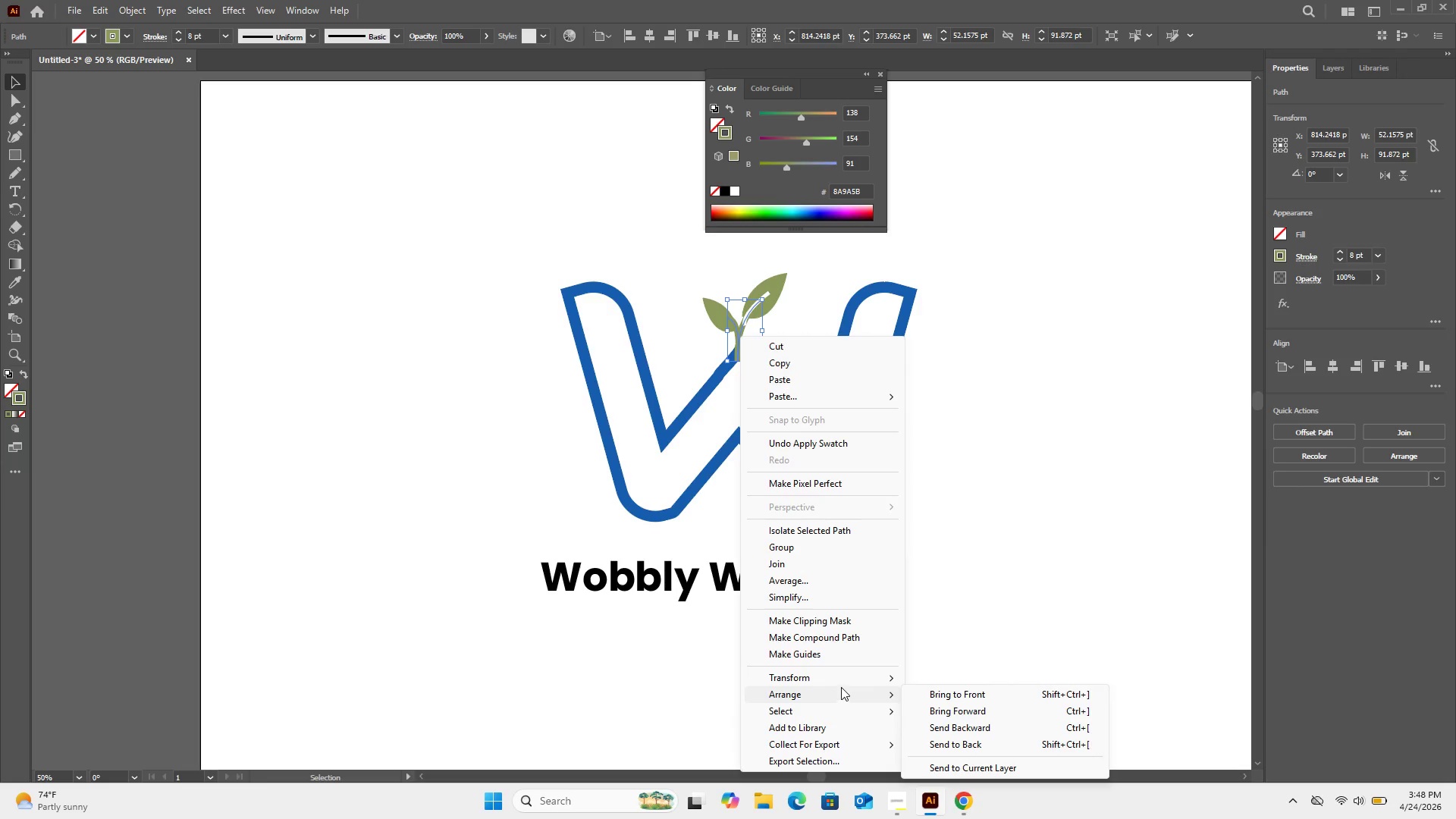 
left_click([962, 701])
 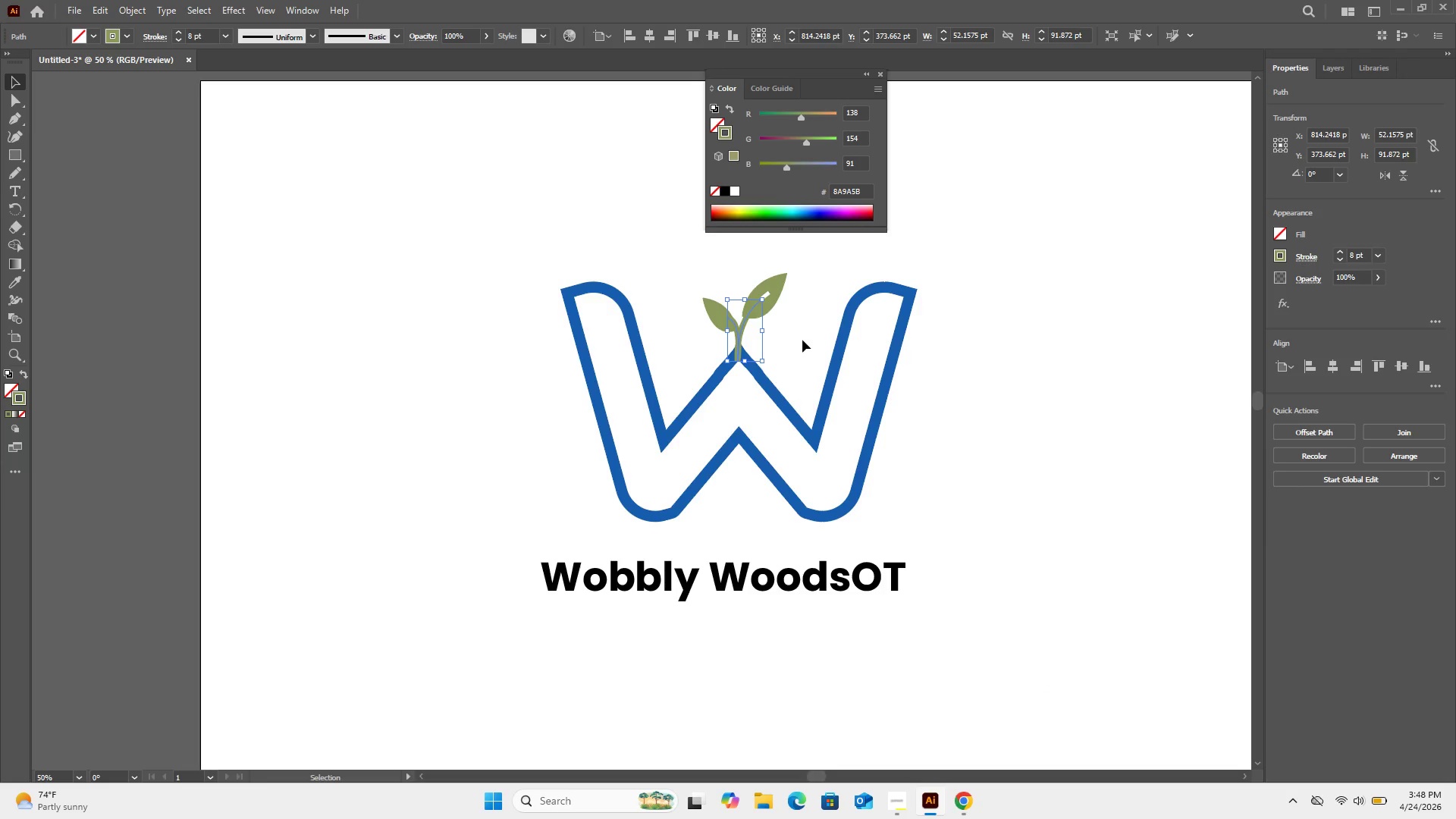 
left_click([802, 340])
 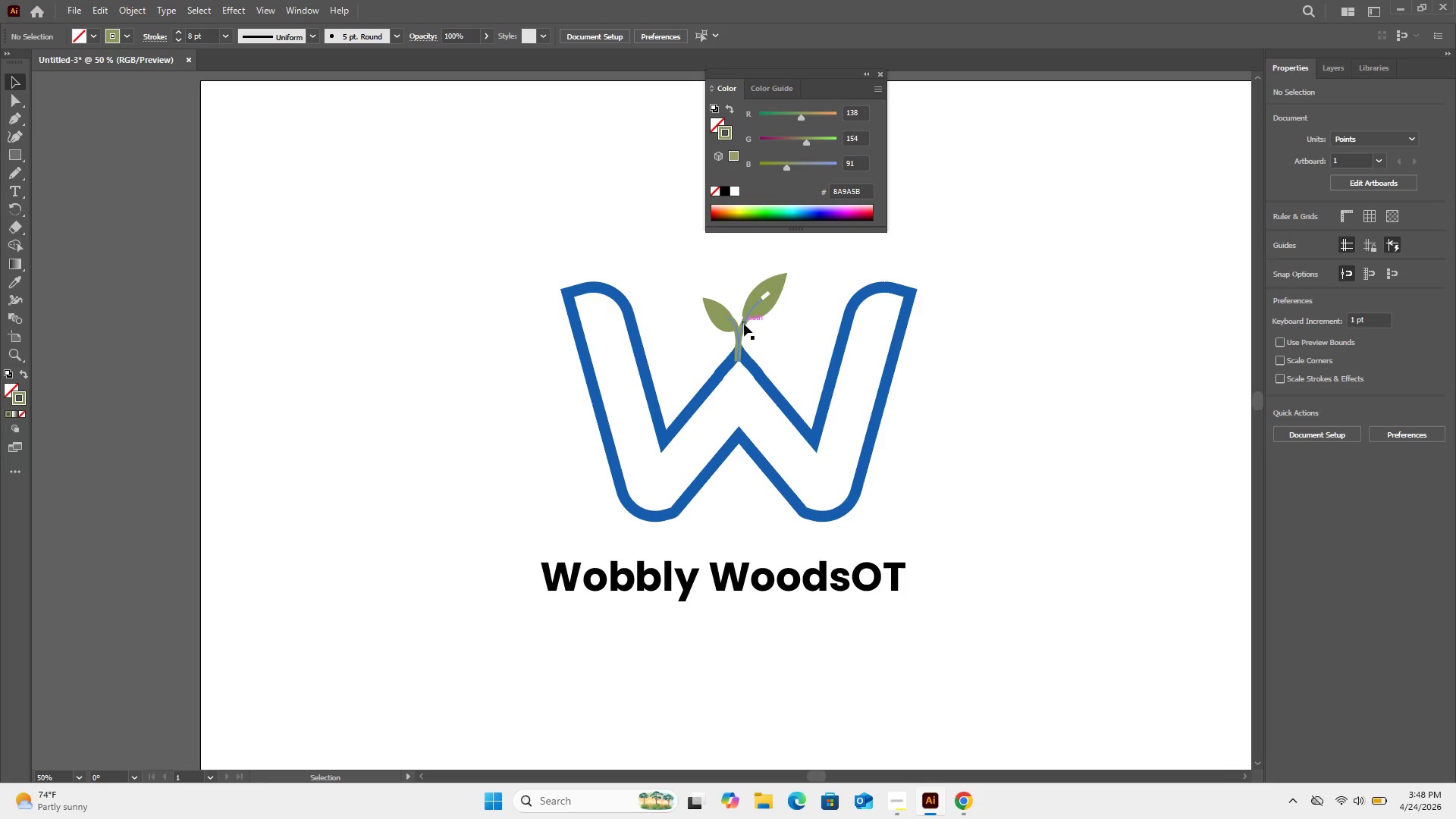 
left_click([743, 324])
 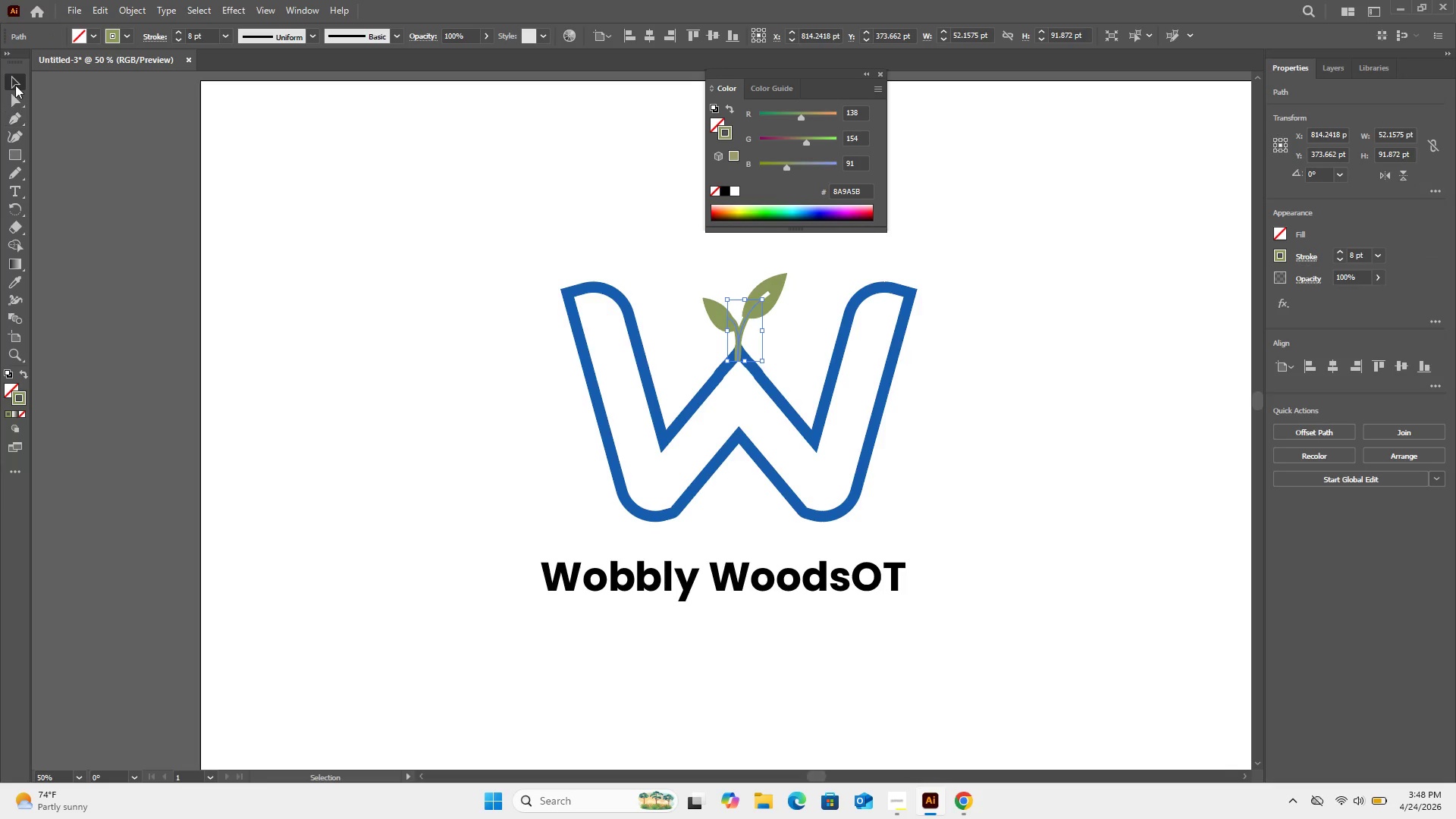 
left_click([14, 93])
 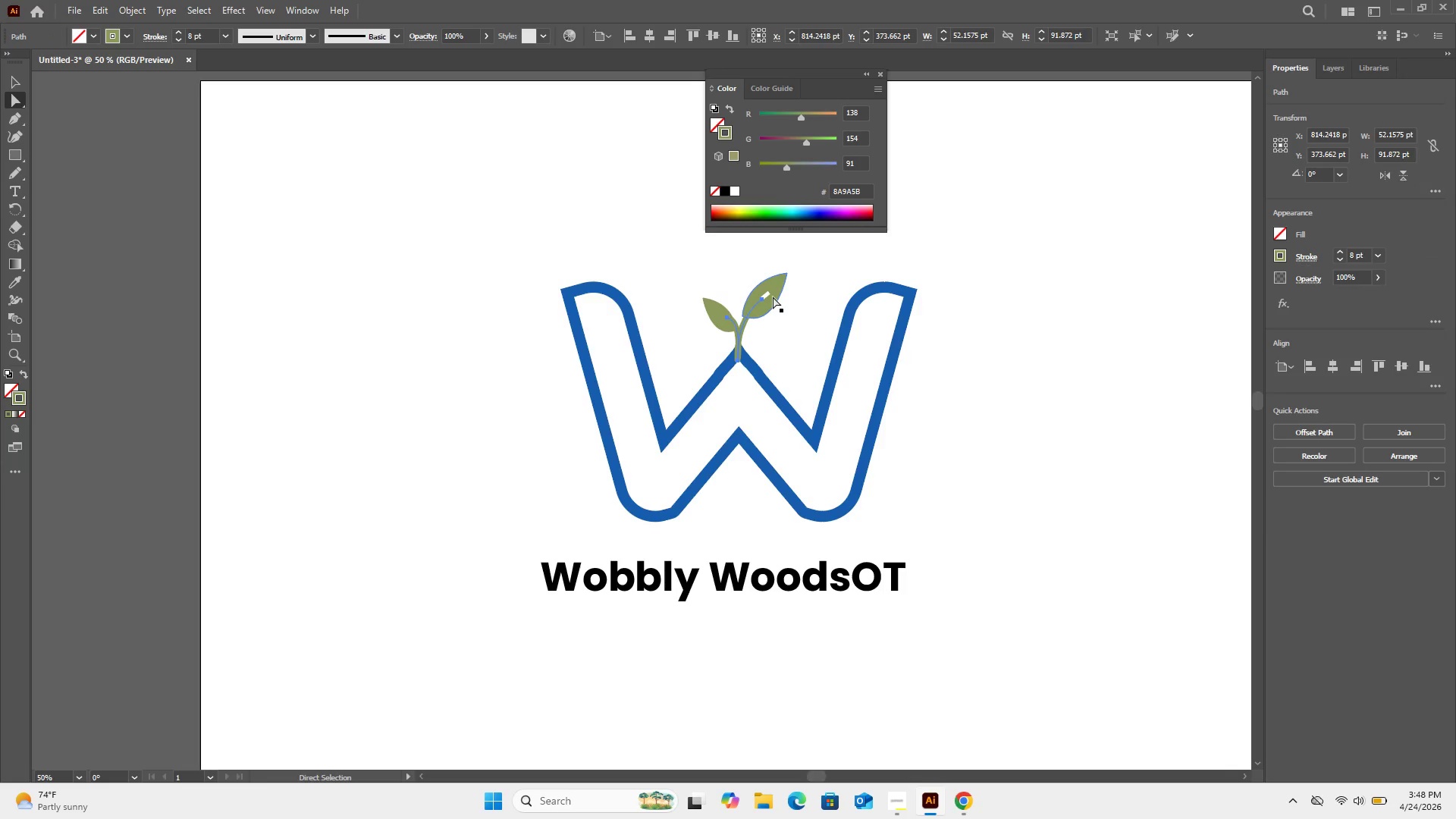 
key(Control+ControlLeft)
 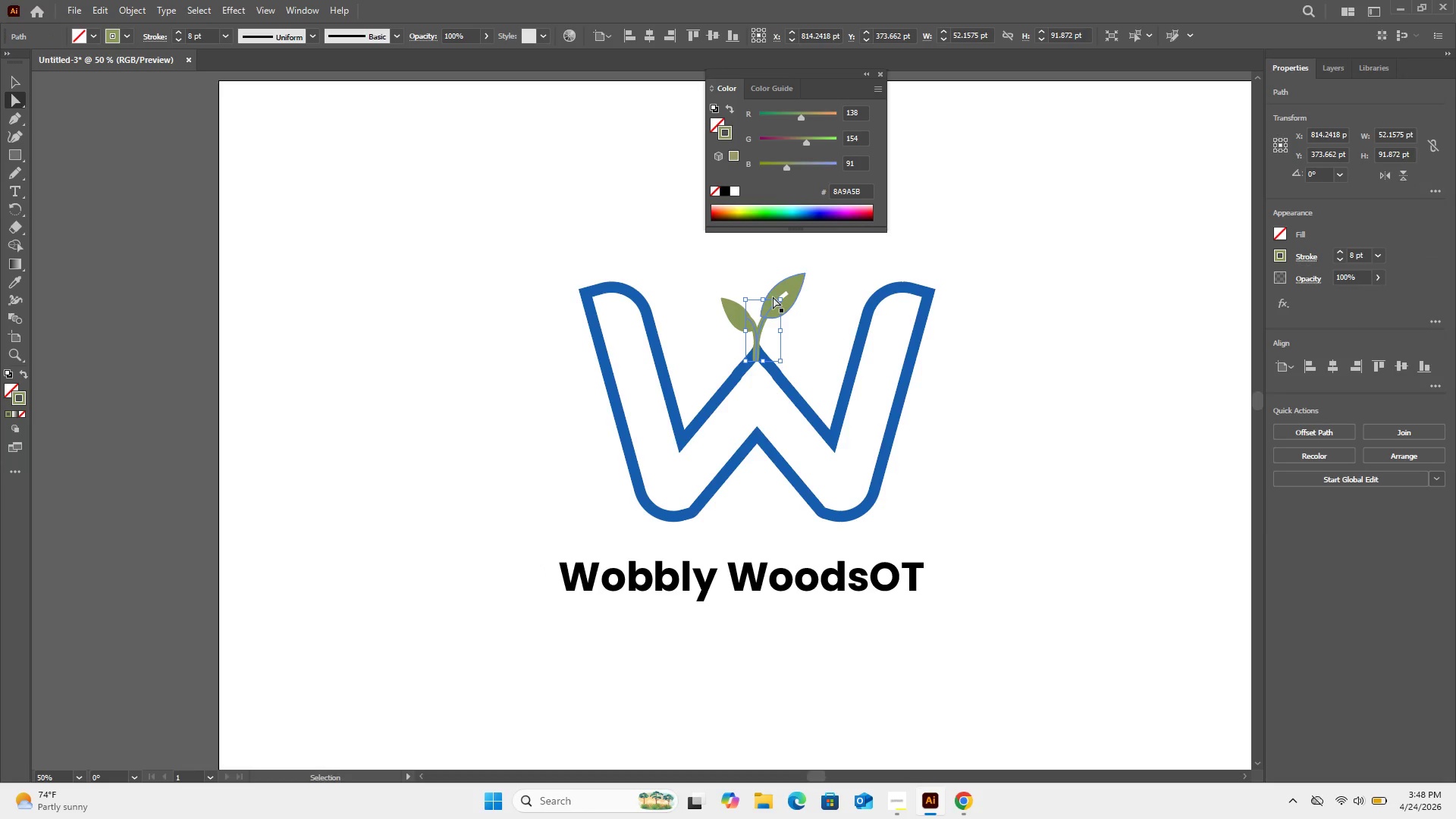 
scroll: coordinate [773, 297], scroll_direction: none, amount: 0.0
 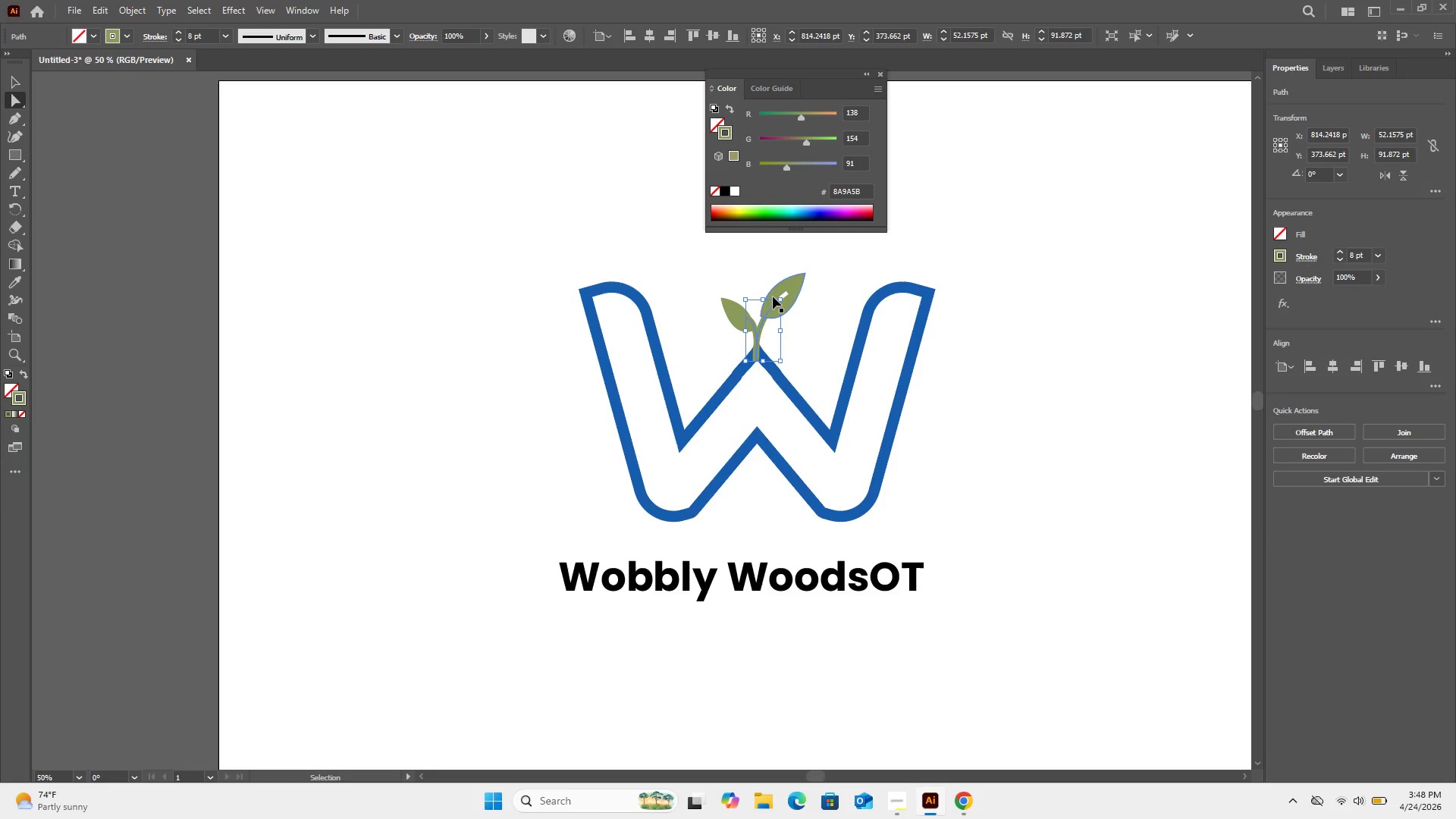 
key(Control+Equal)
 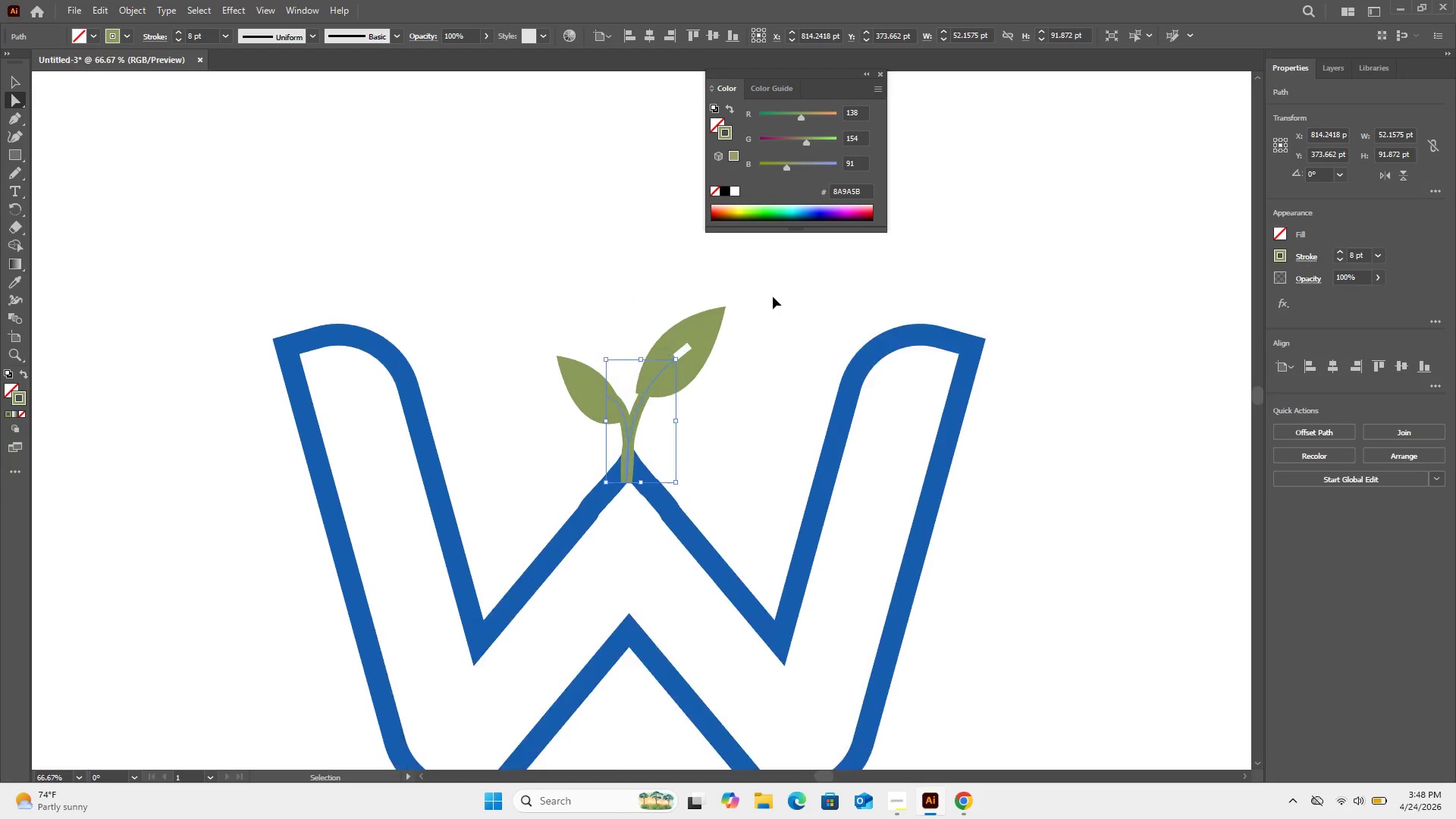 
key(Control+Equal)
 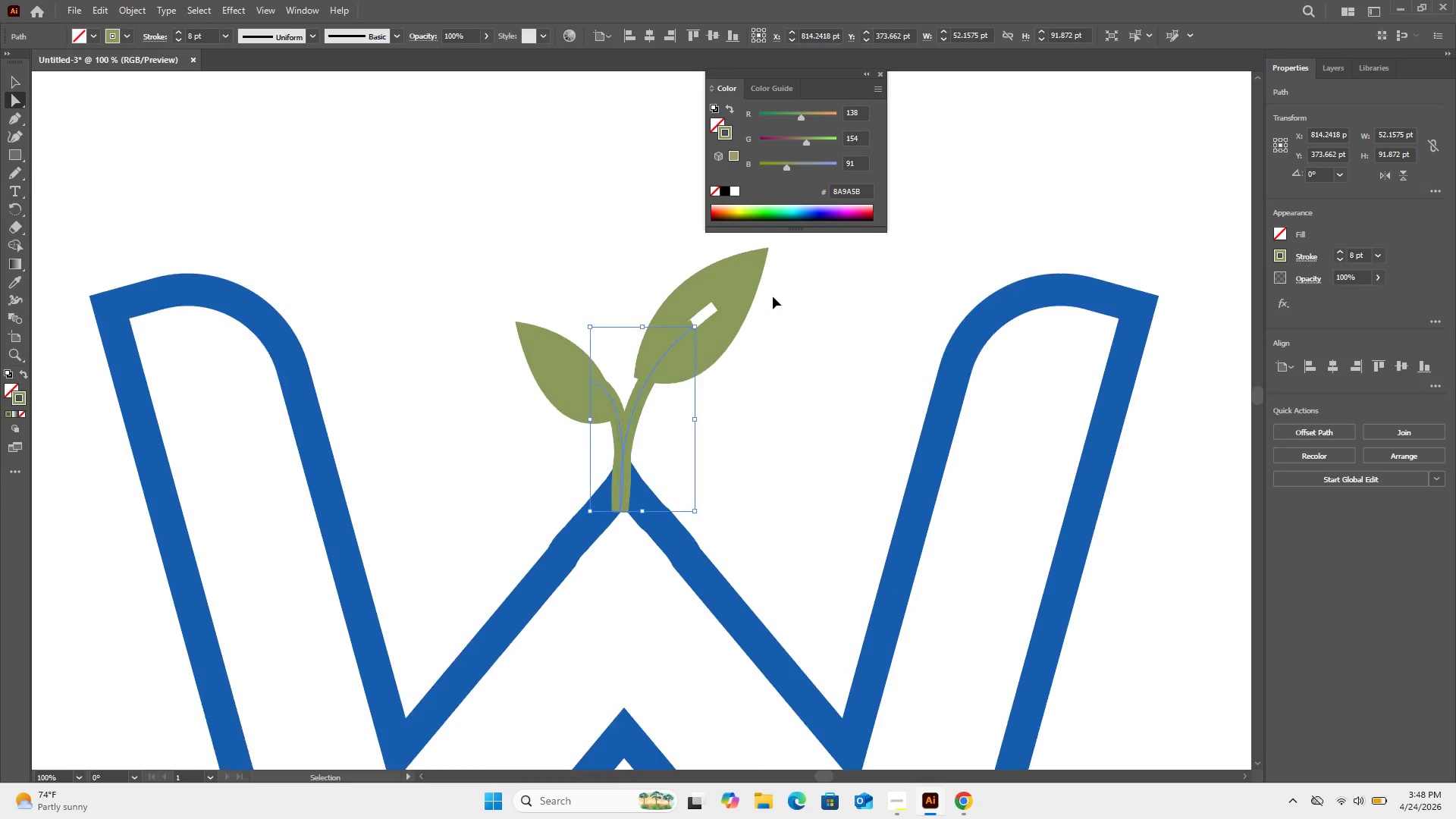 
key(Control+Equal)
 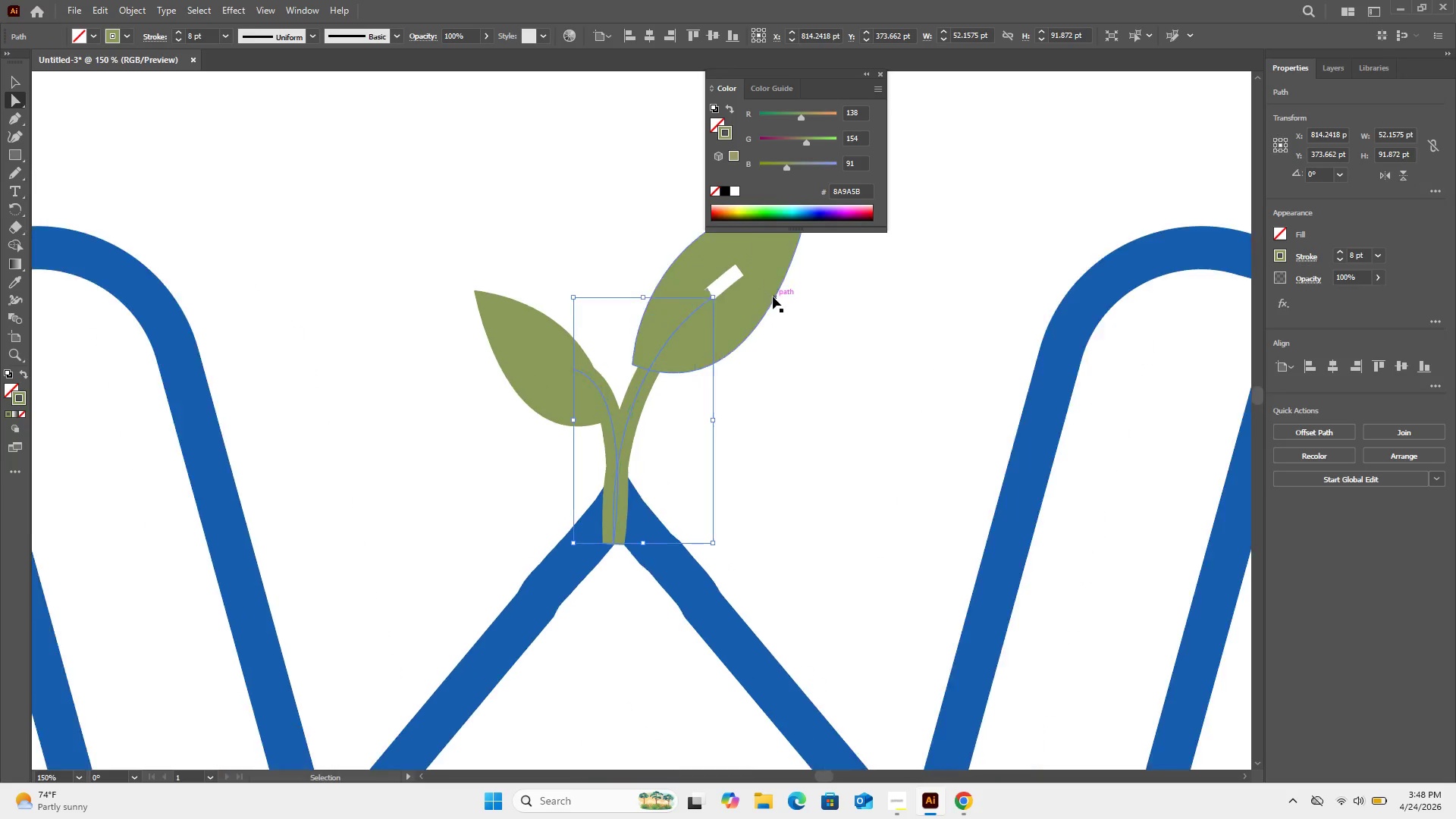 
key(Control+Equal)
 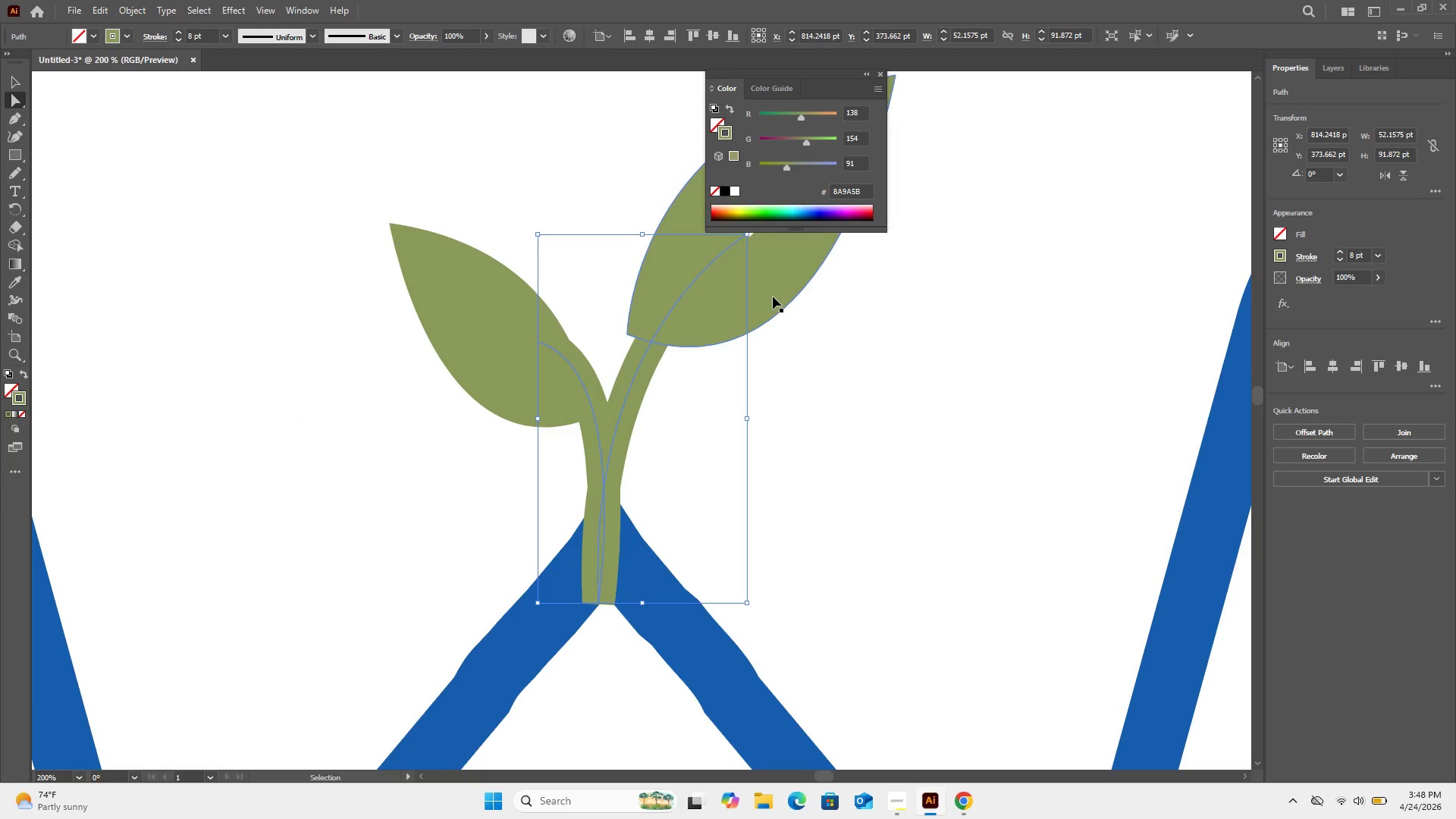 
key(Control+Equal)
 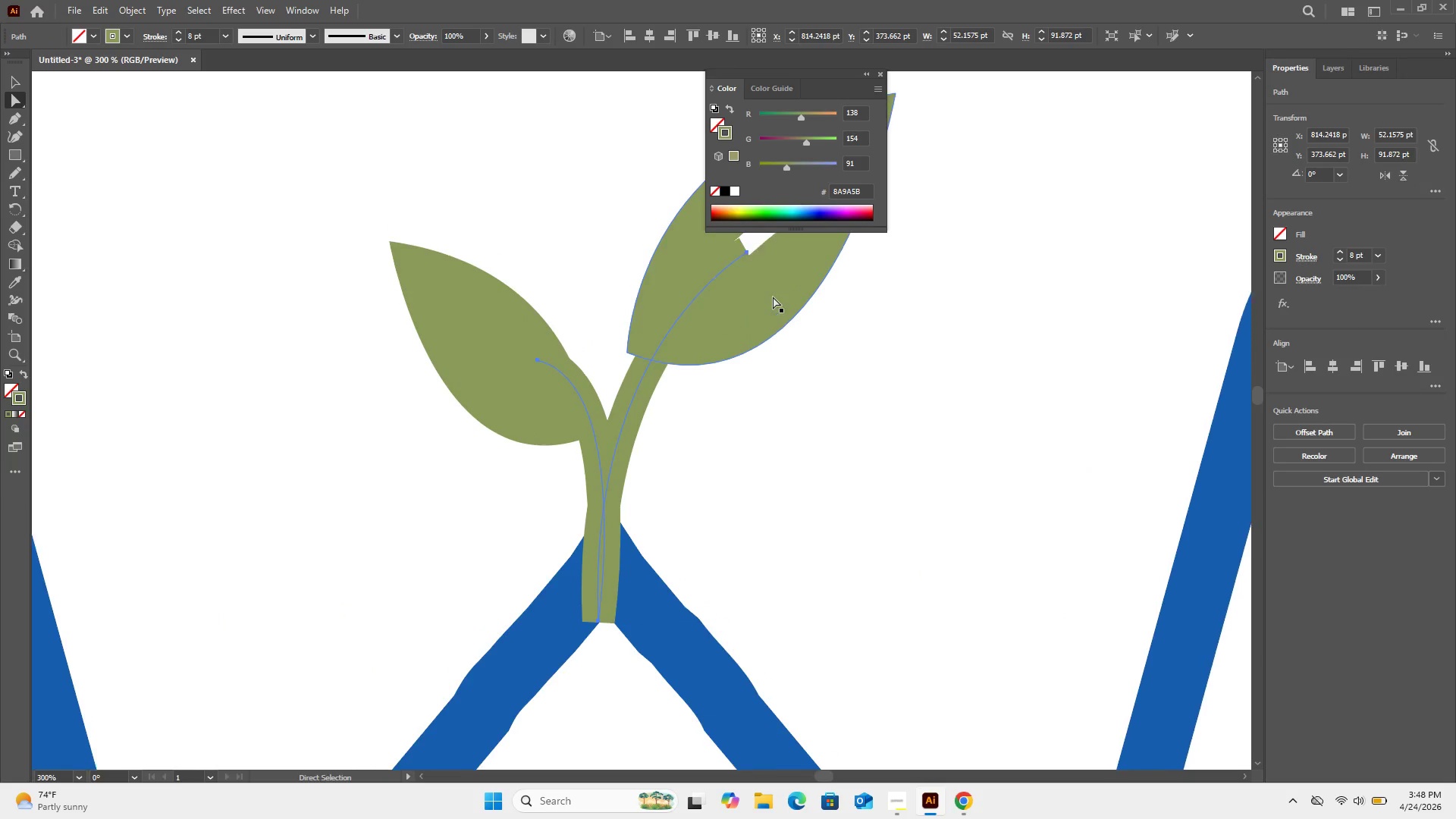 
scroll: coordinate [773, 297], scroll_direction: up, amount: 1.0
 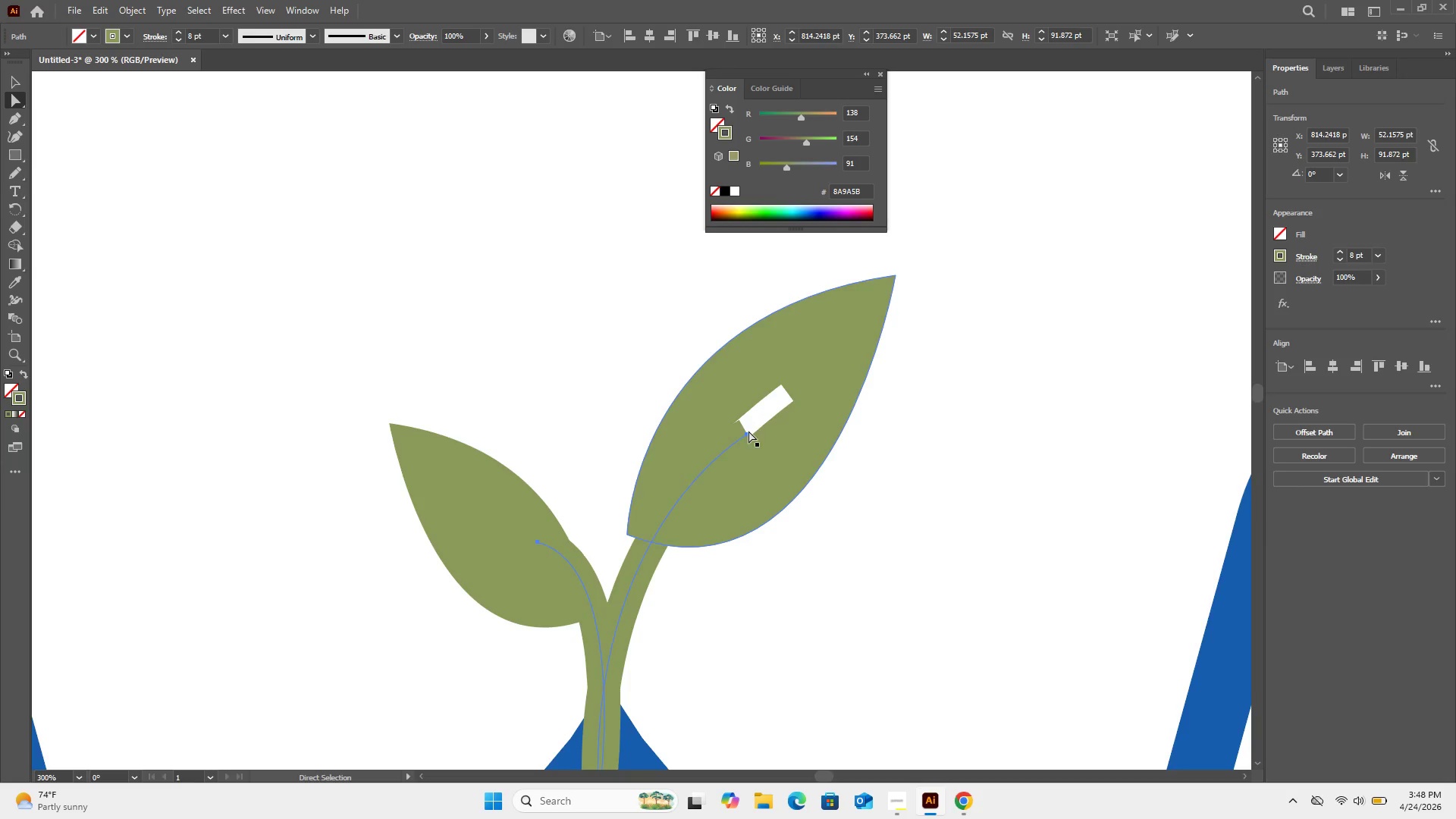 
left_click_drag(start_coordinate=[748, 431], to_coordinate=[743, 436])
 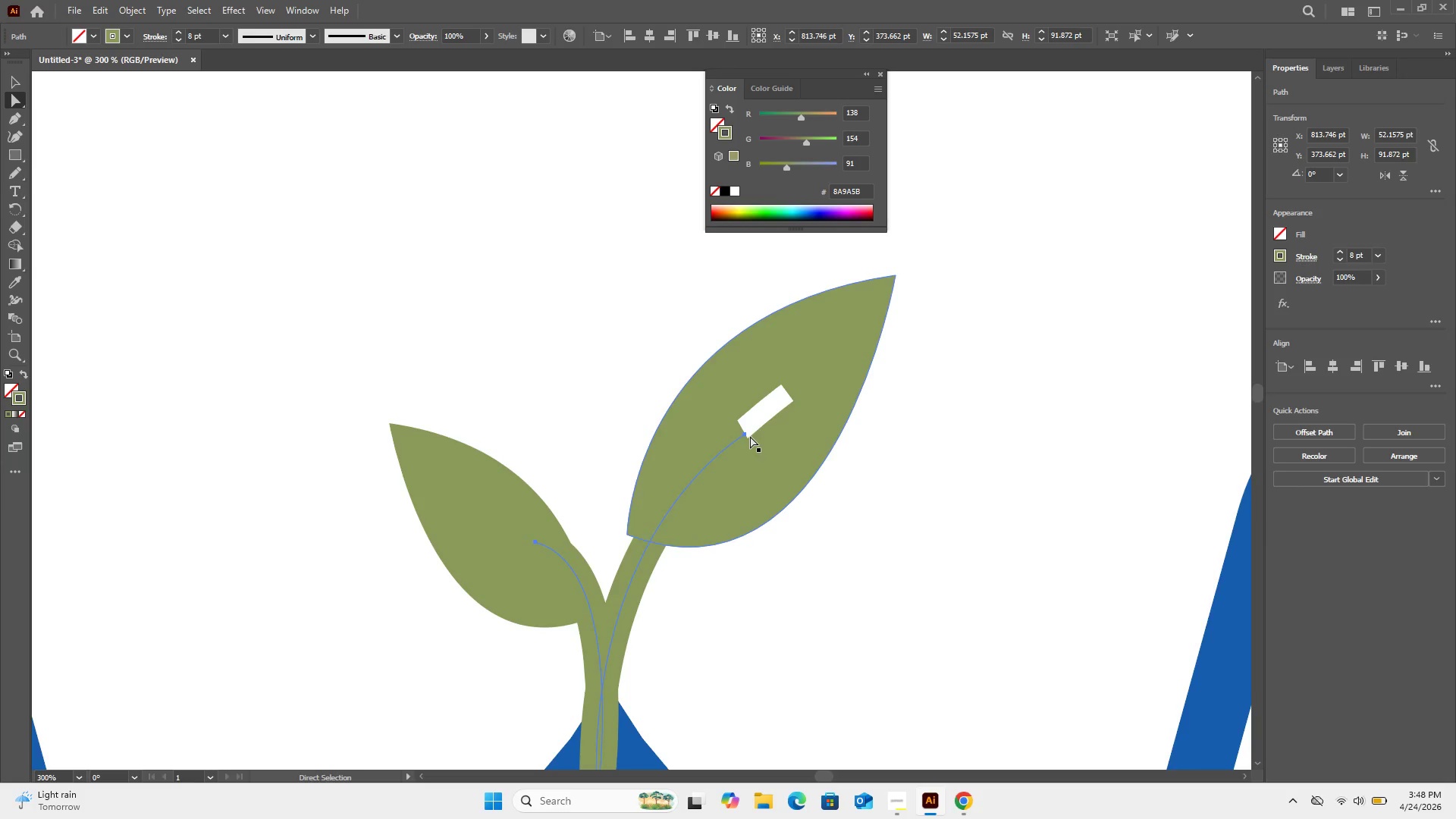 
left_click_drag(start_coordinate=[746, 435], to_coordinate=[746, 430])
 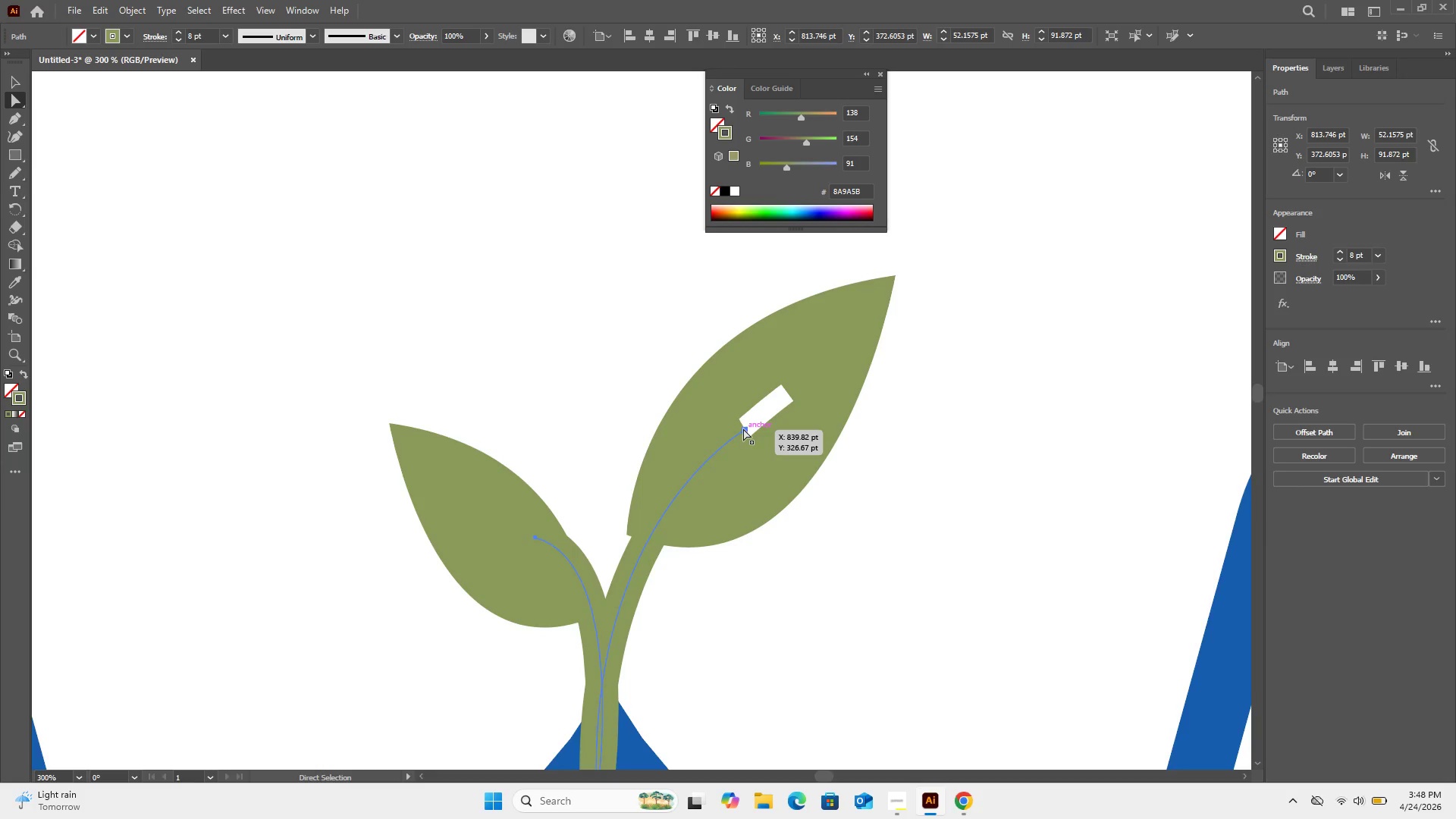 
left_click([743, 428])
 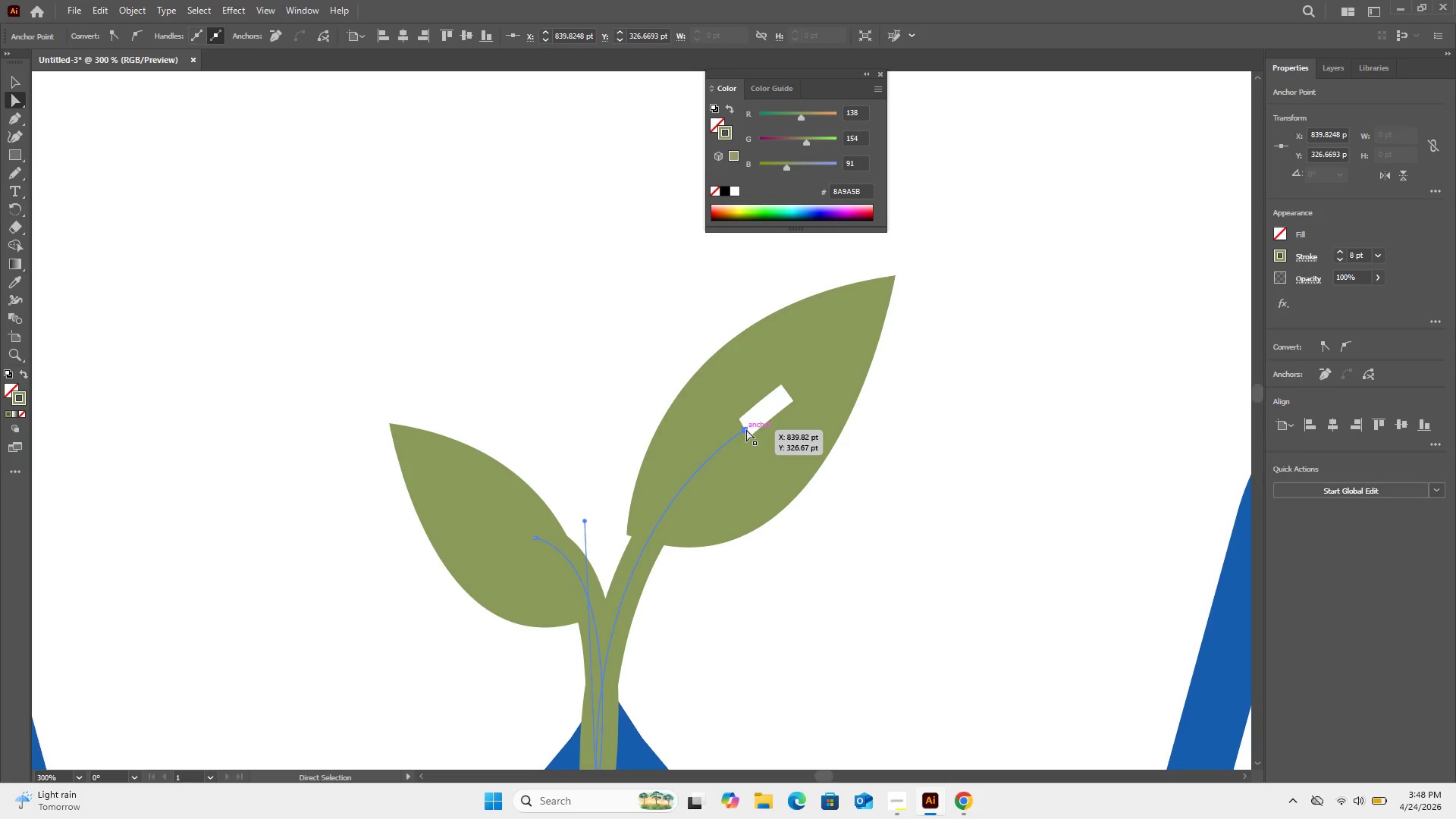 
left_click_drag(start_coordinate=[746, 429], to_coordinate=[704, 491])
 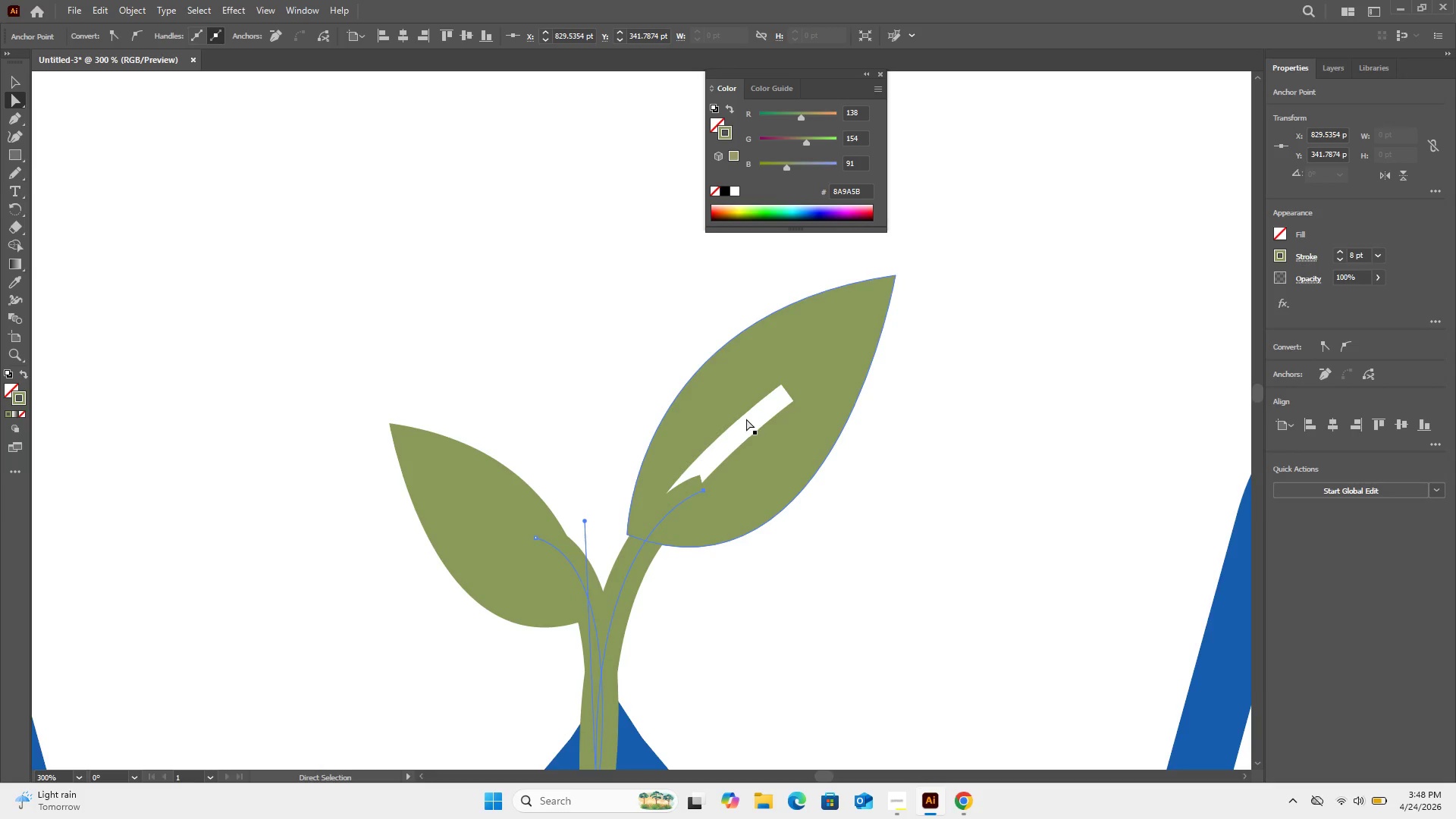 
left_click([749, 425])
 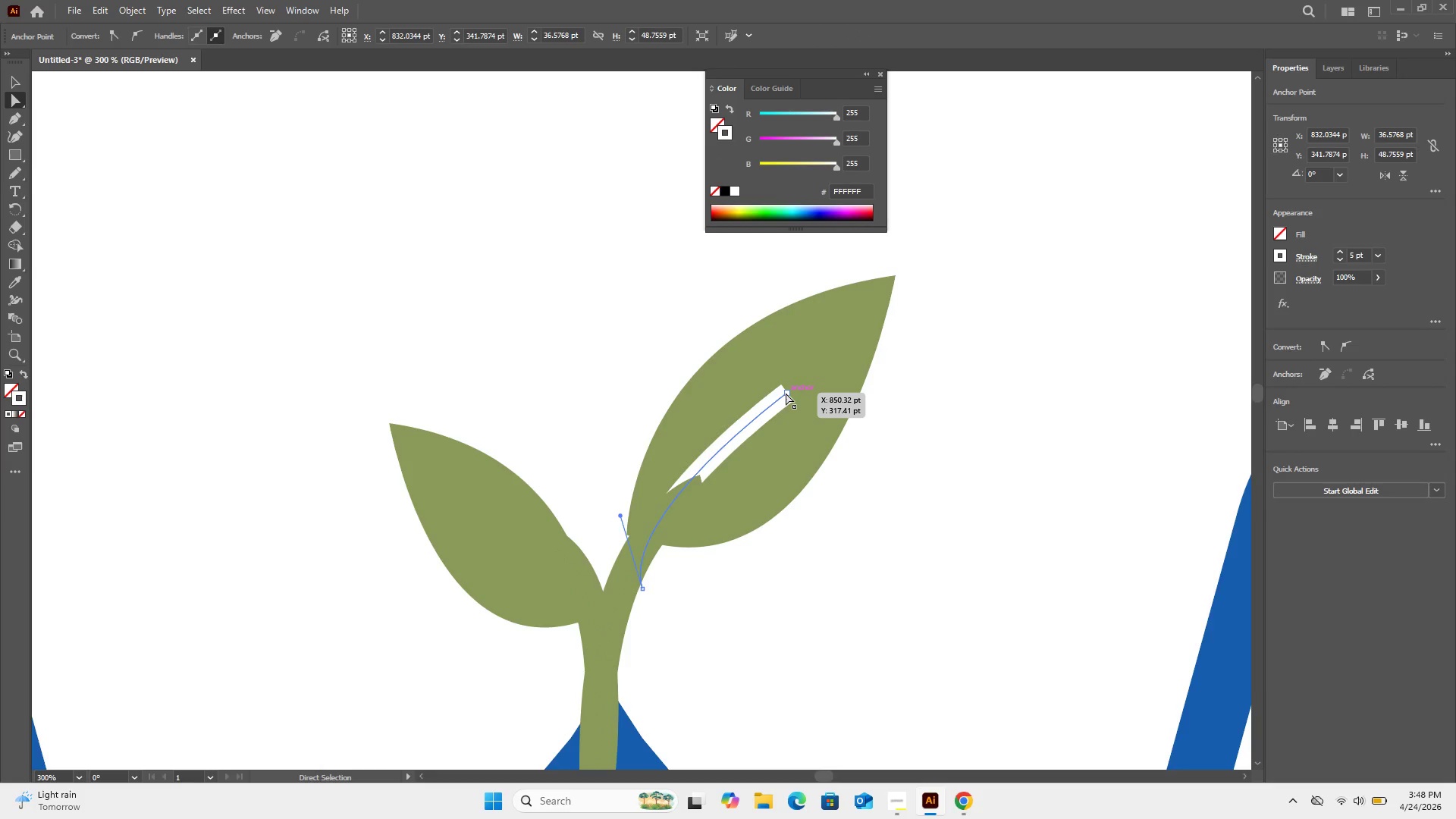 
left_click_drag(start_coordinate=[786, 393], to_coordinate=[792, 388])
 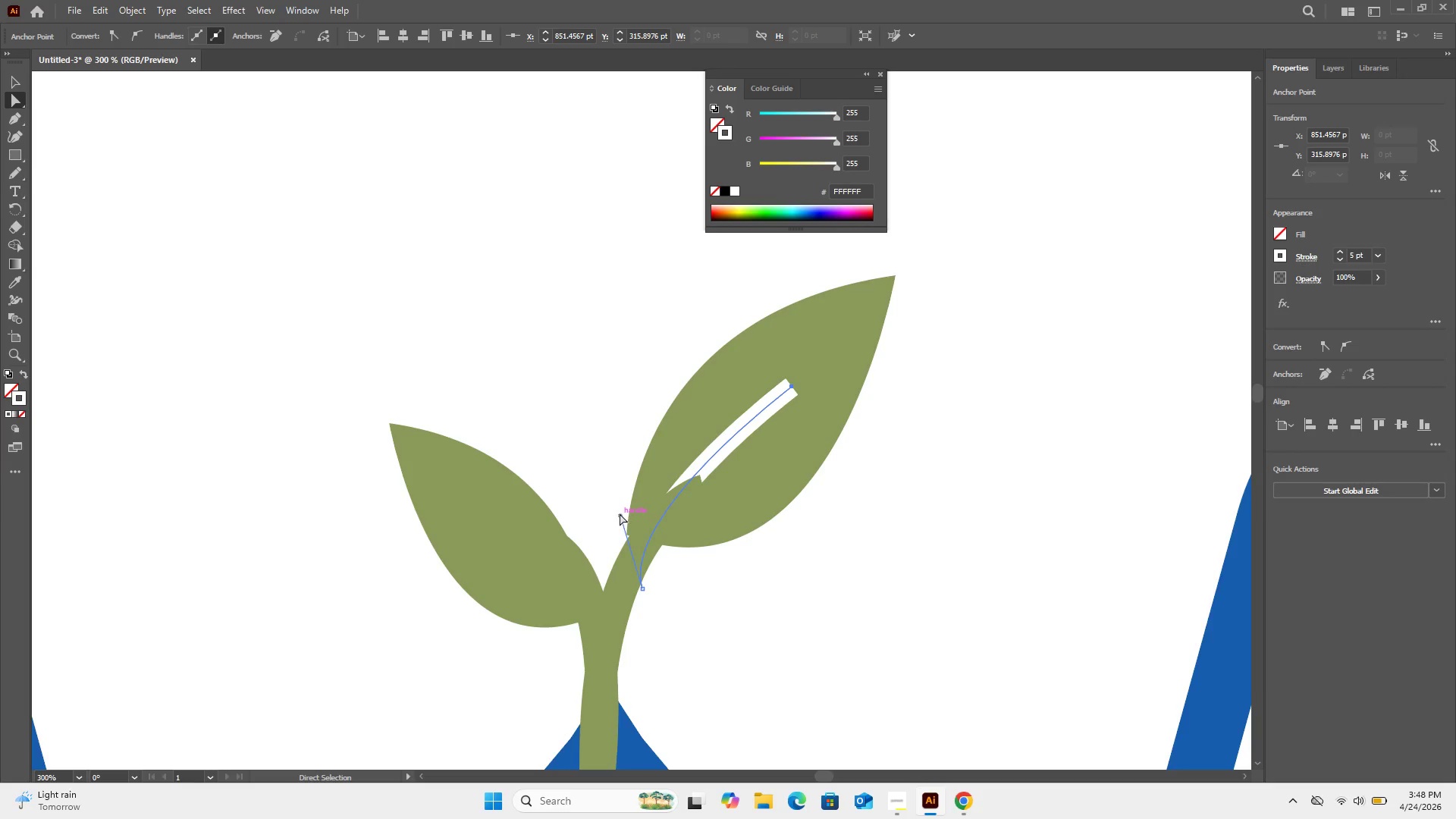 
left_click_drag(start_coordinate=[622, 516], to_coordinate=[748, 538])
 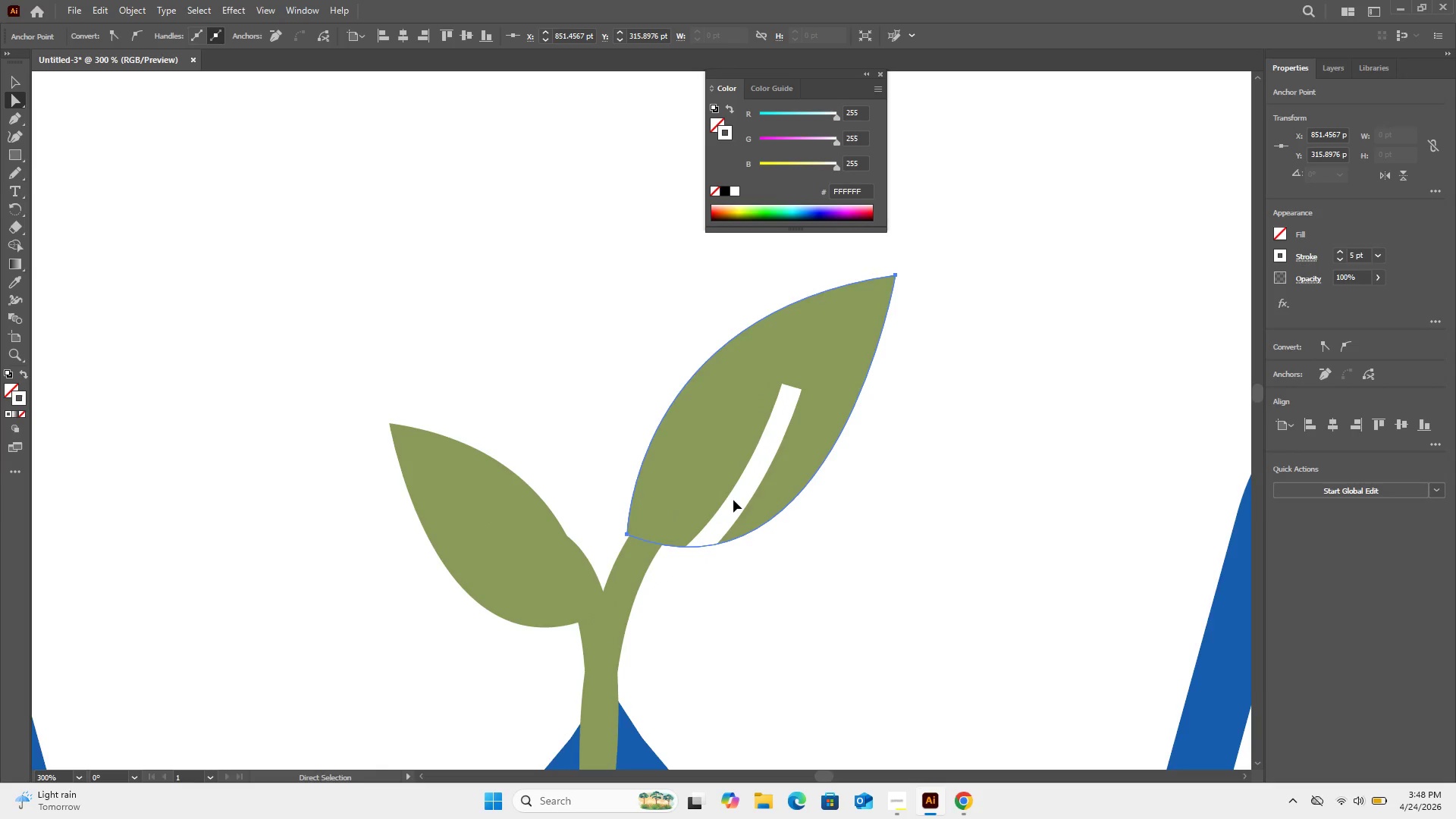 
left_click_drag(start_coordinate=[734, 500], to_coordinate=[723, 484])
 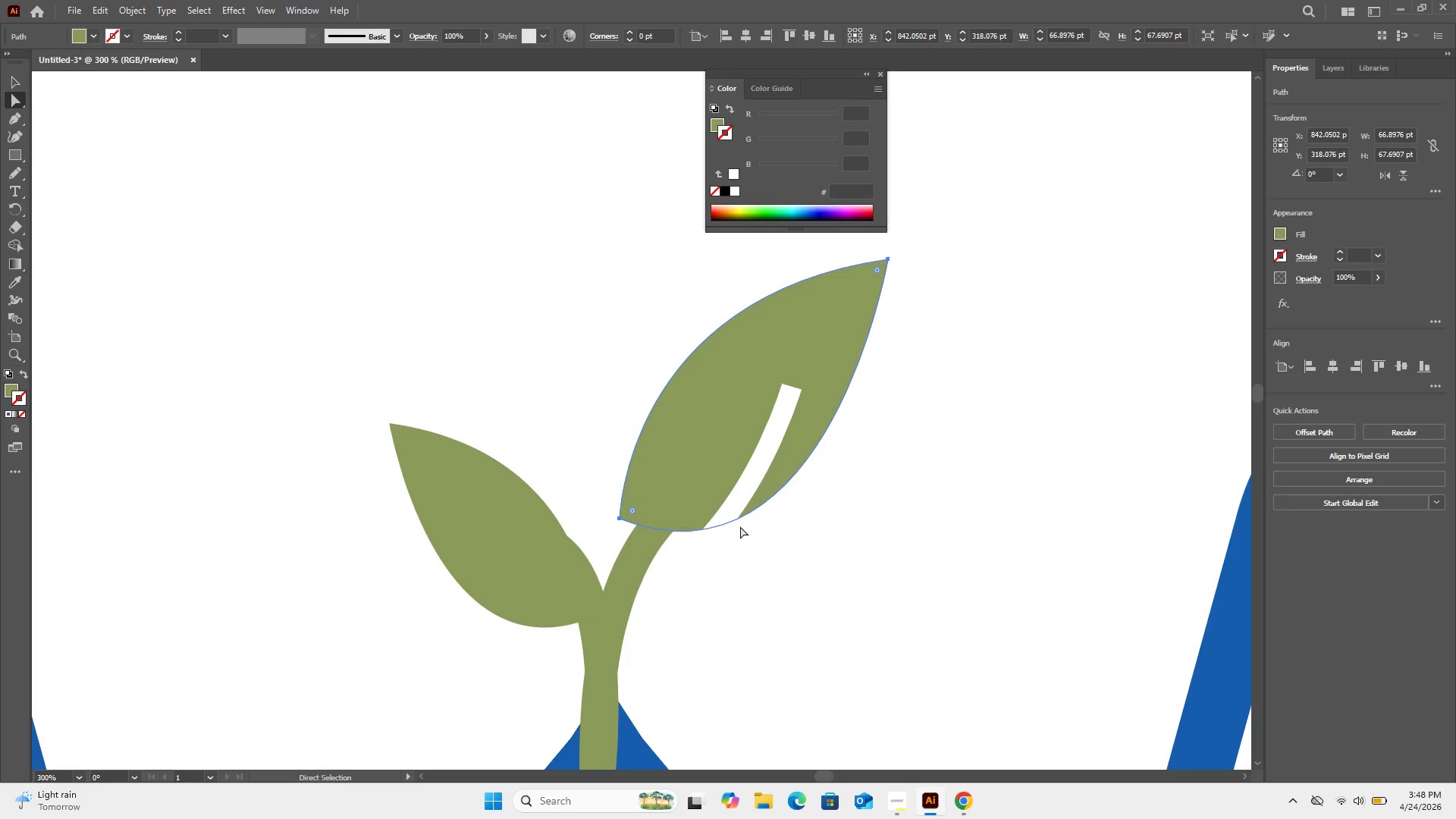 
key(Control+ControlLeft)
 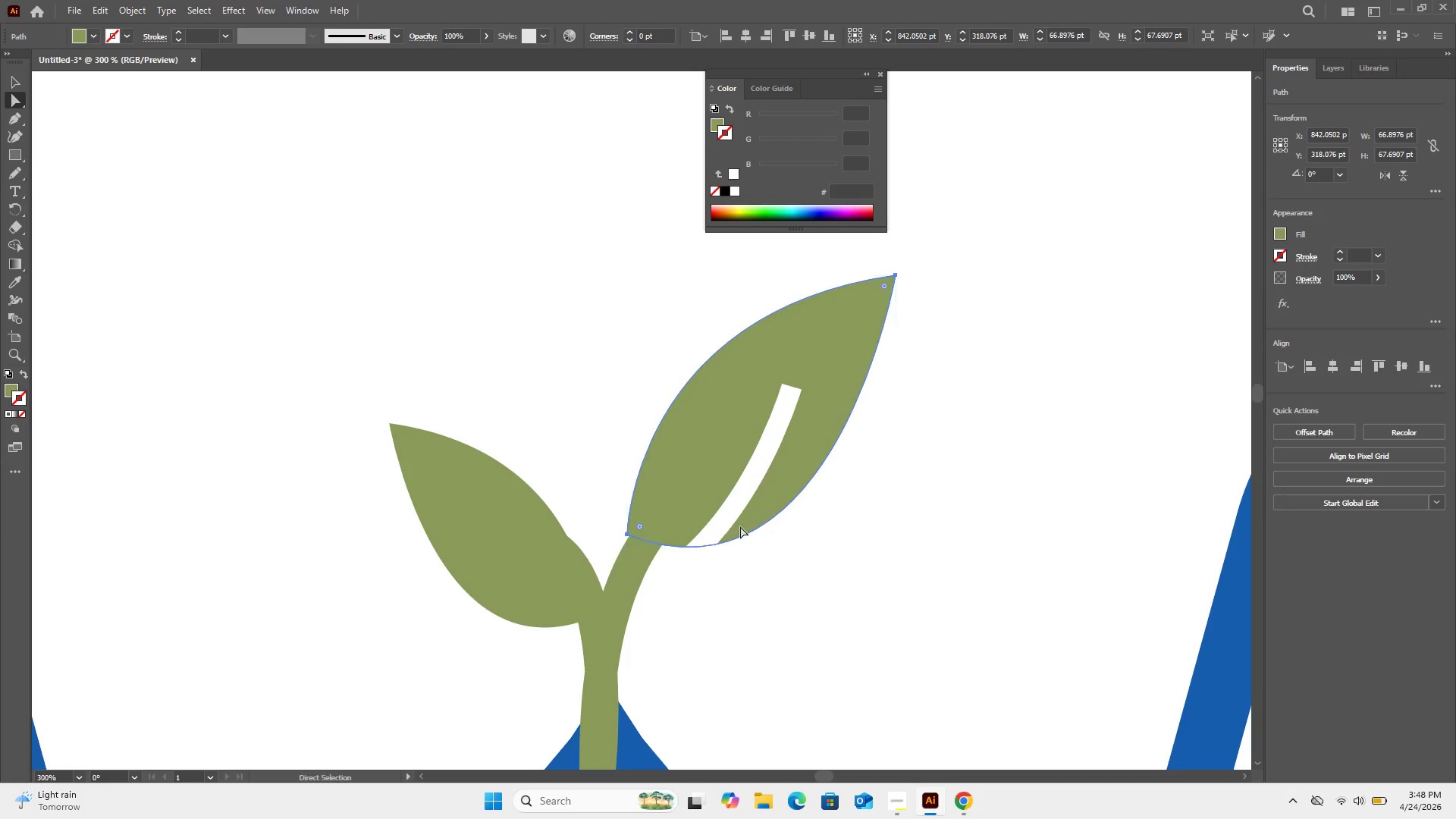 
key(Control+Z)
 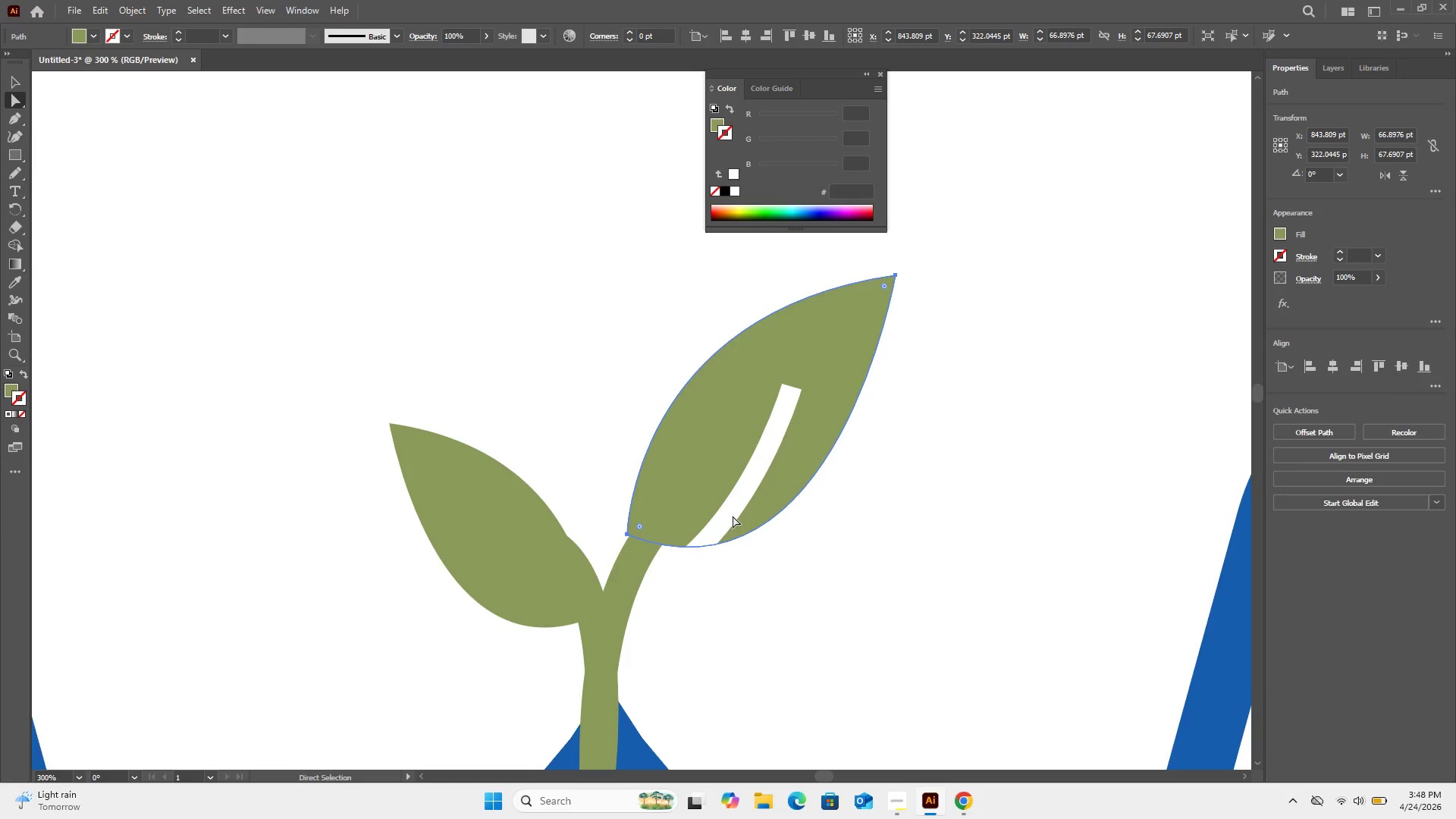 
left_click([733, 516])
 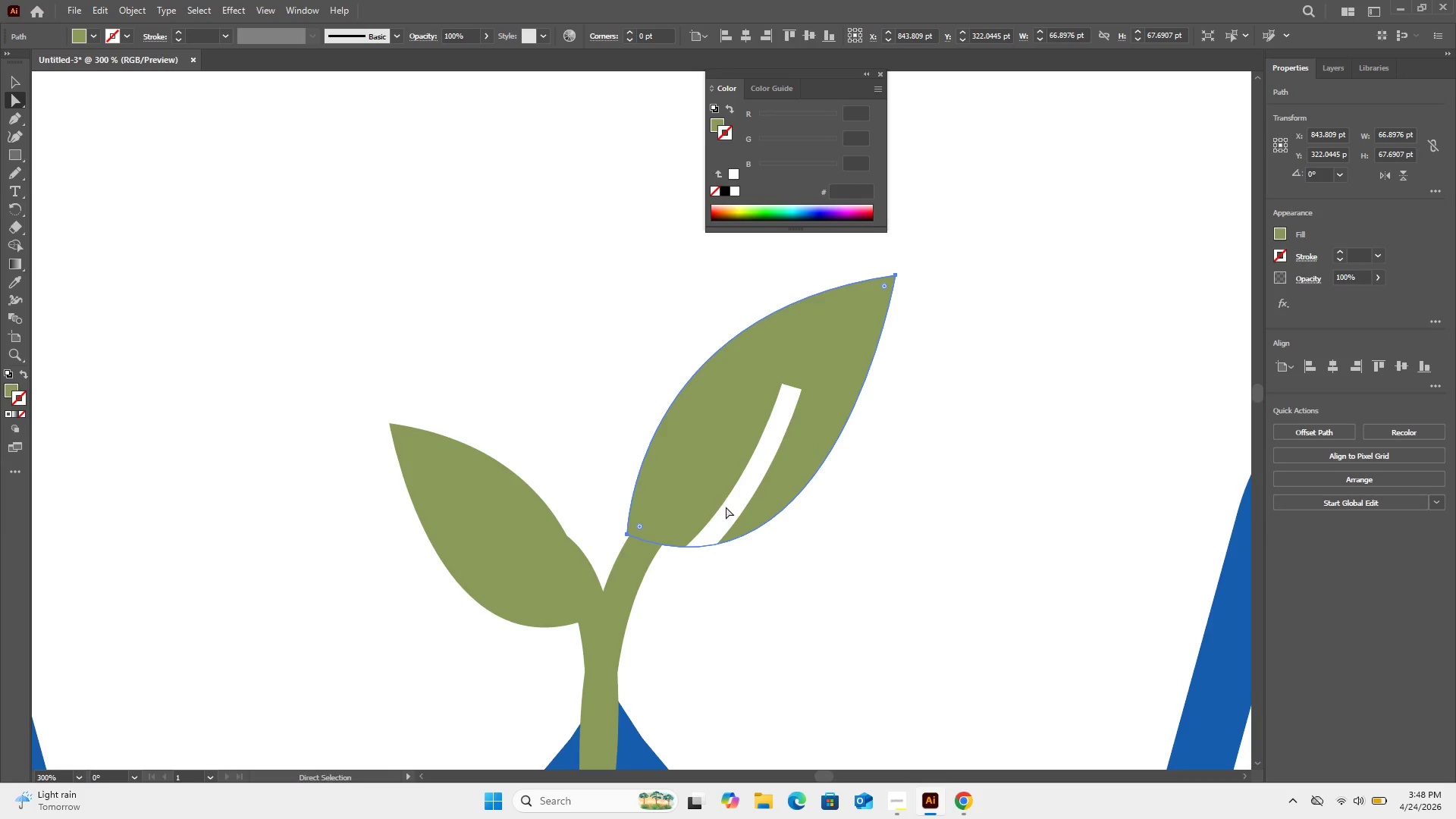 
left_click([737, 508])
 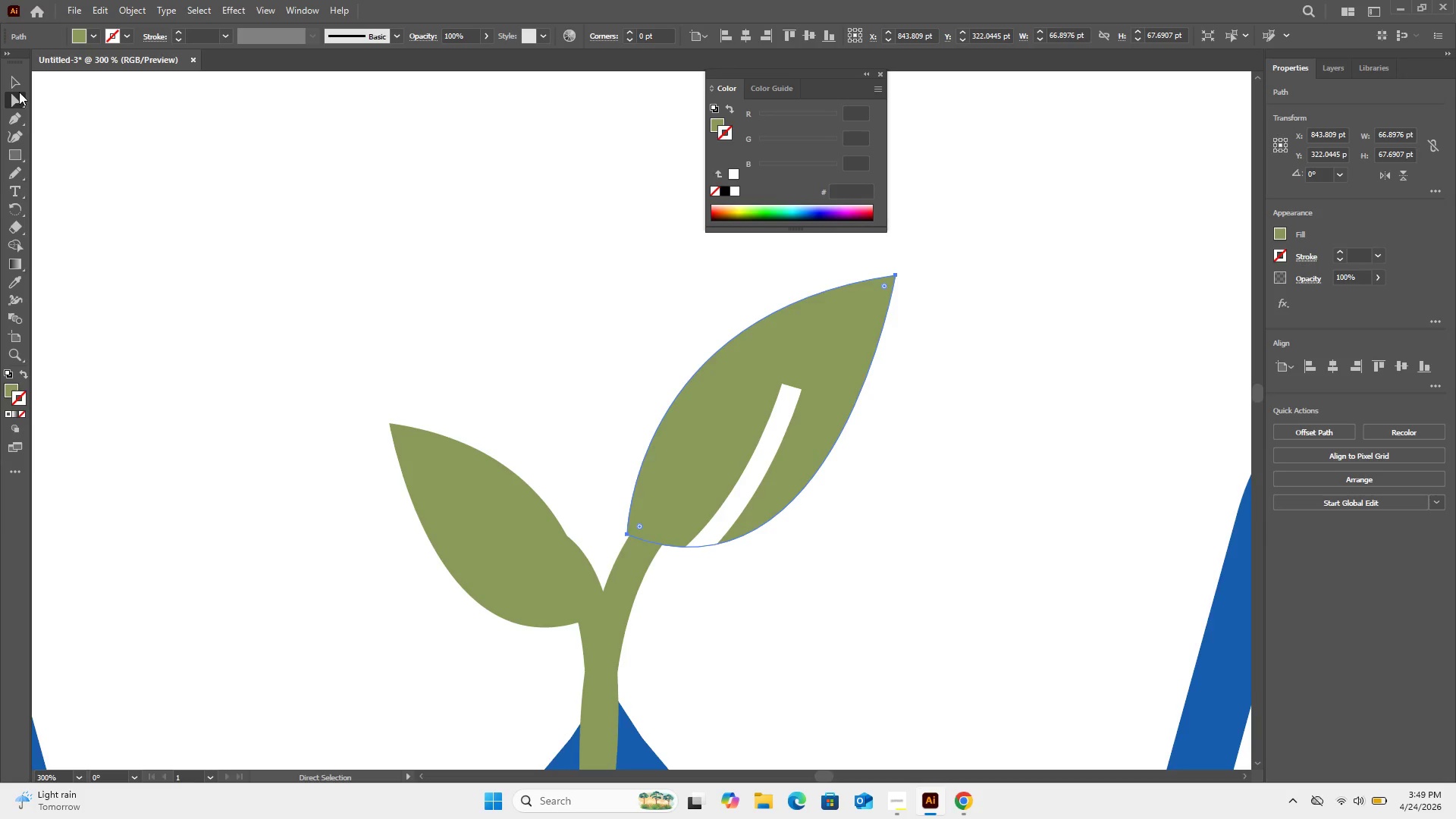 
left_click([15, 84])
 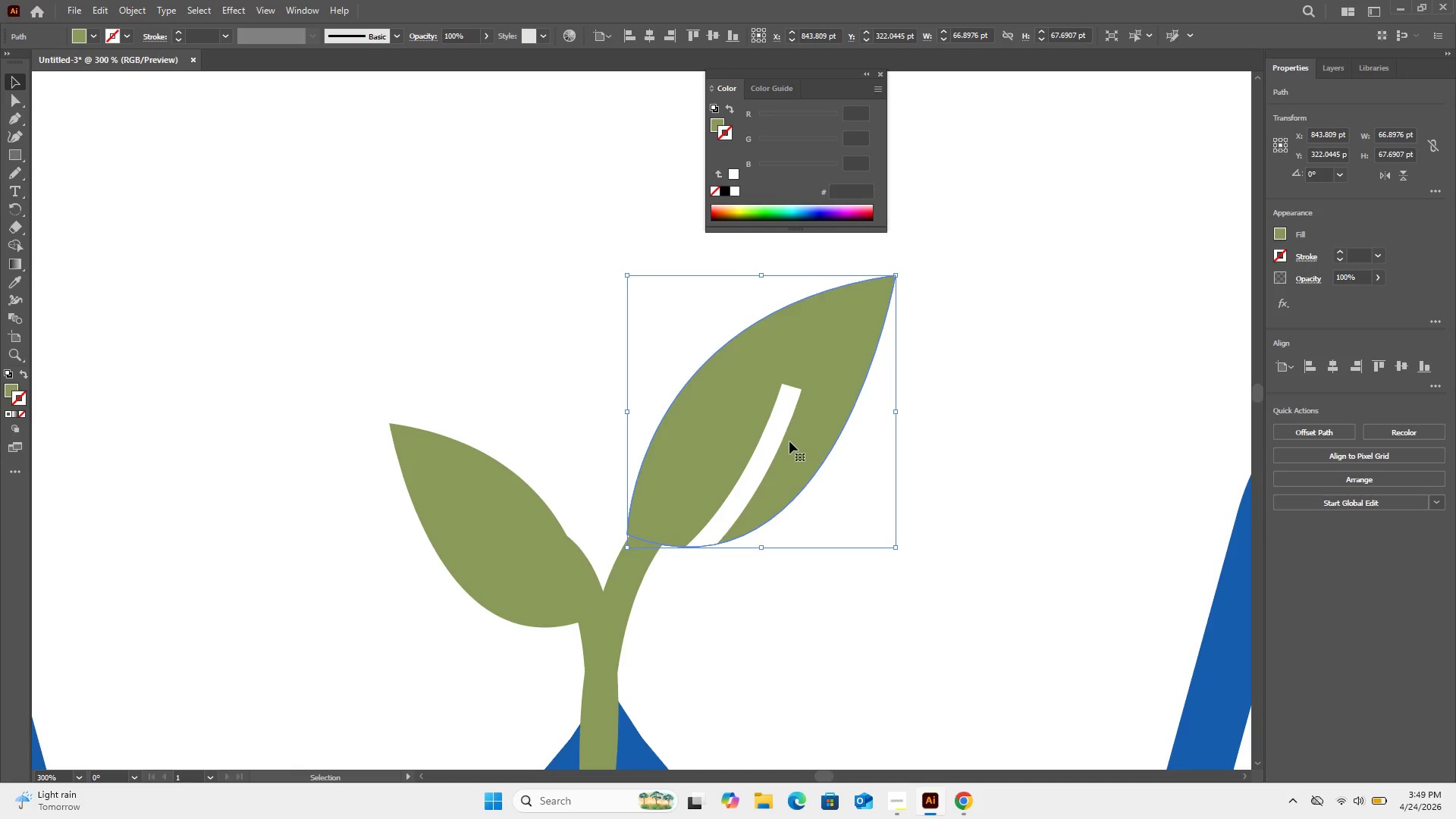 
left_click([770, 451])
 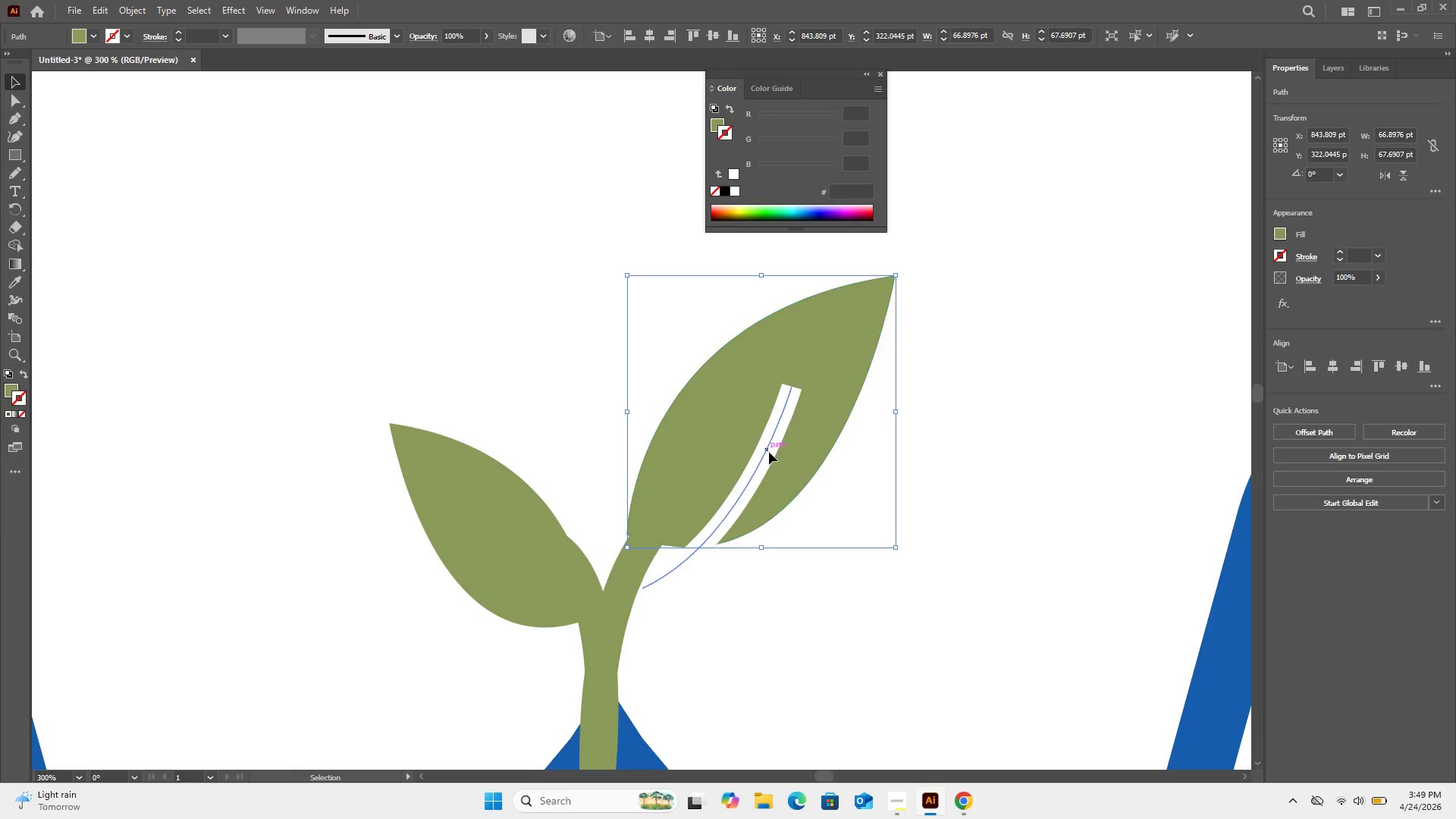 
double_click([768, 451])
 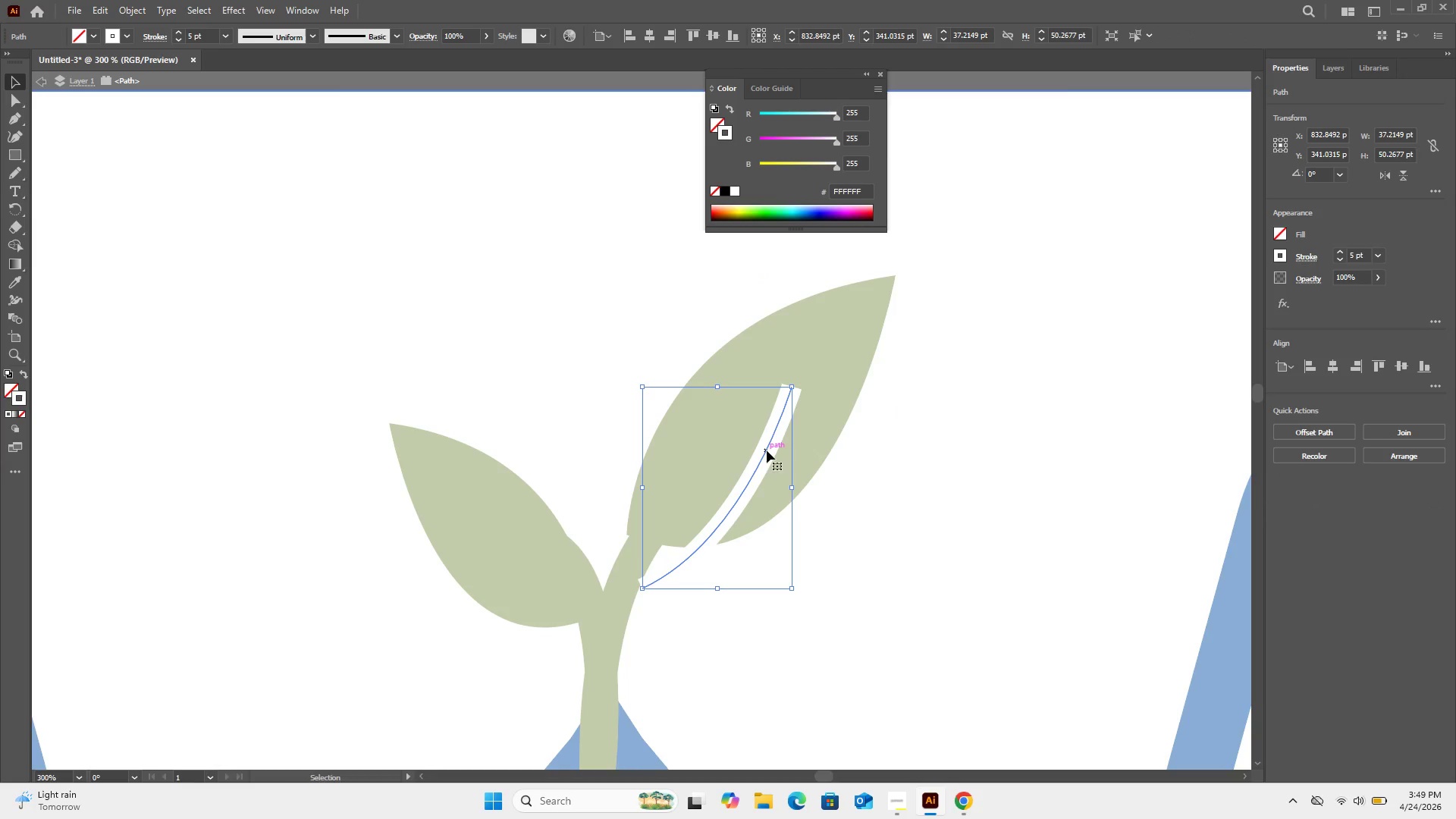 
left_click_drag(start_coordinate=[767, 450], to_coordinate=[748, 416])
 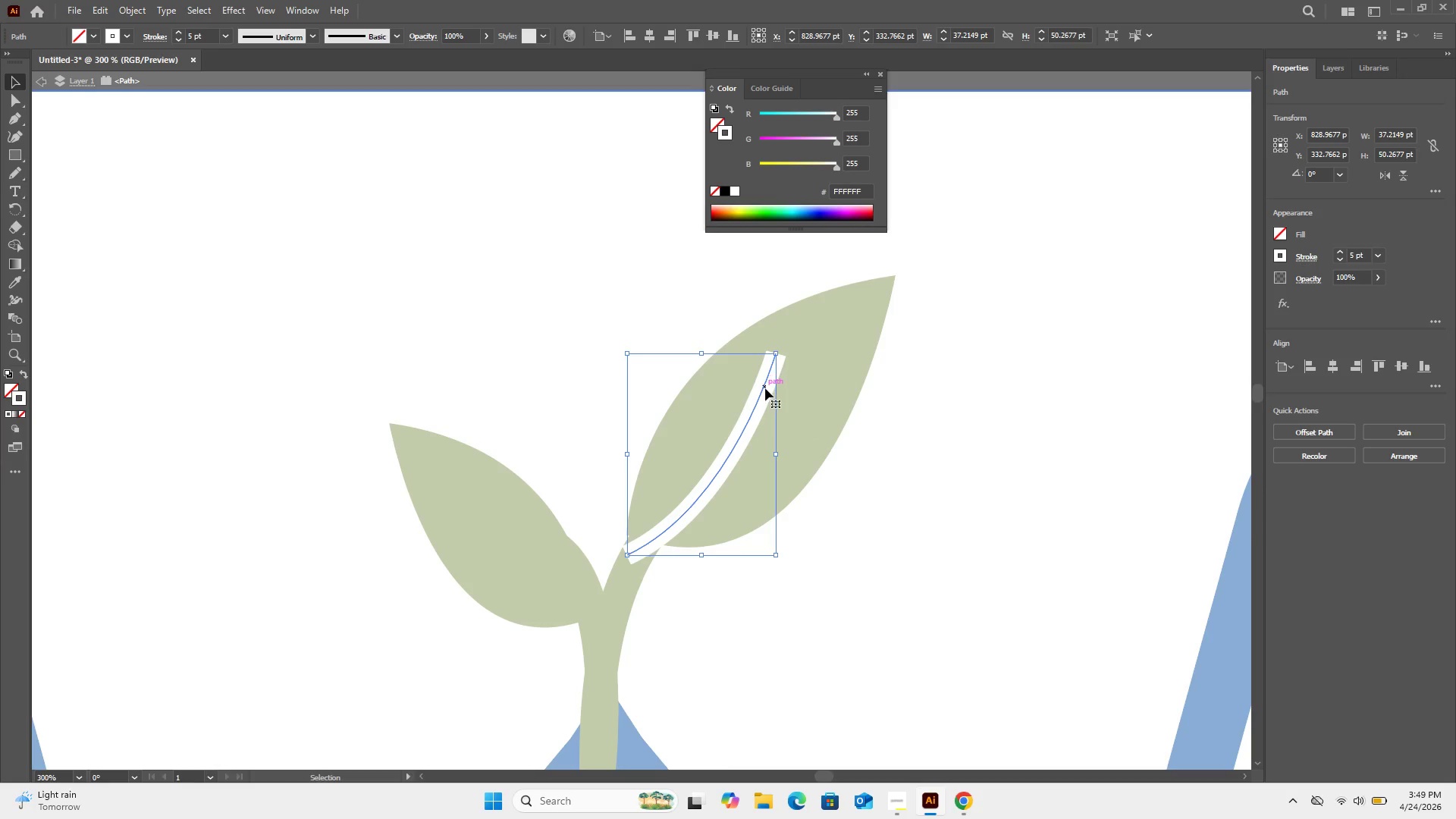 
left_click_drag(start_coordinate=[765, 388], to_coordinate=[753, 422])
 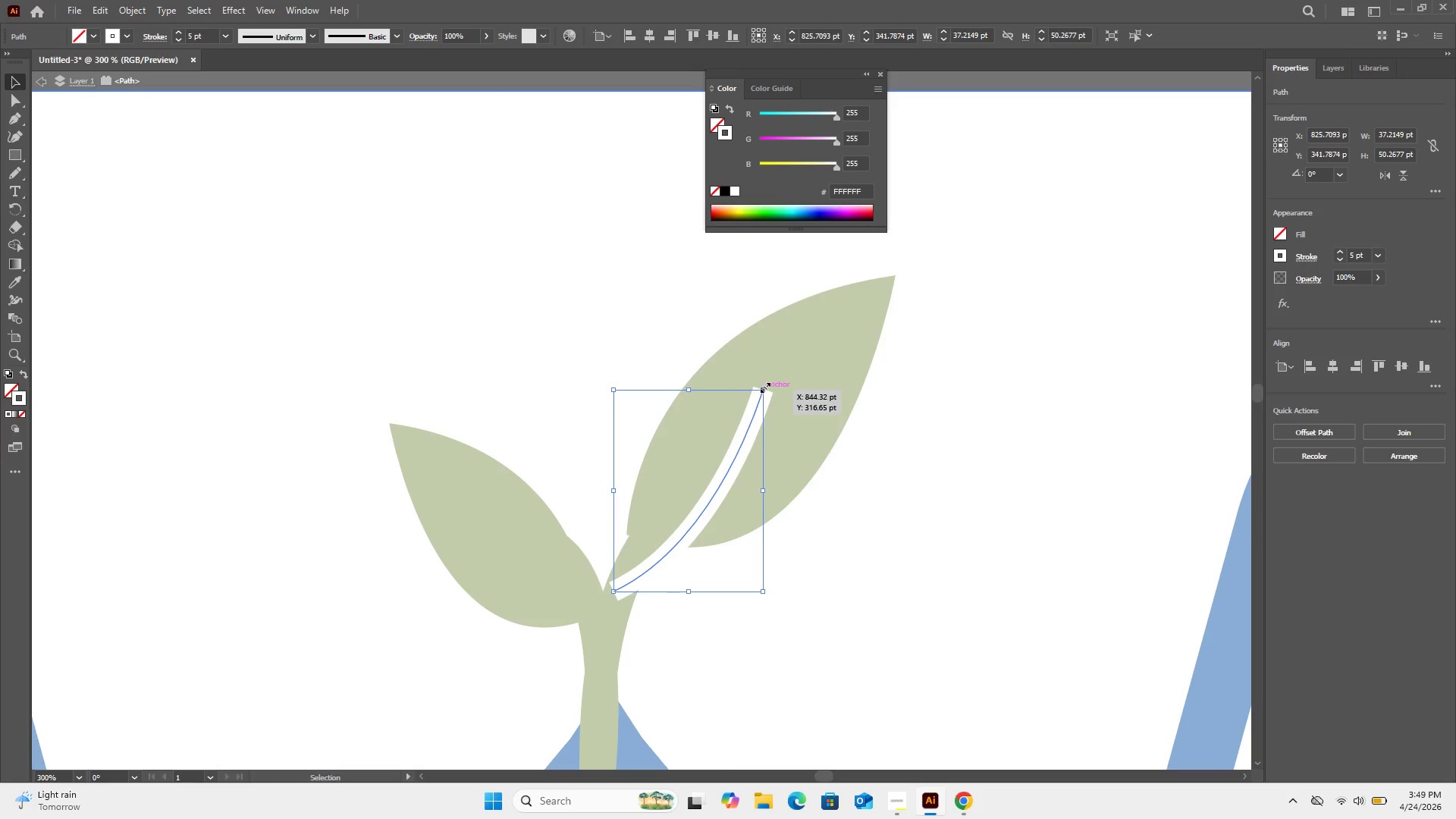 
left_click_drag(start_coordinate=[763, 381], to_coordinate=[774, 402])
 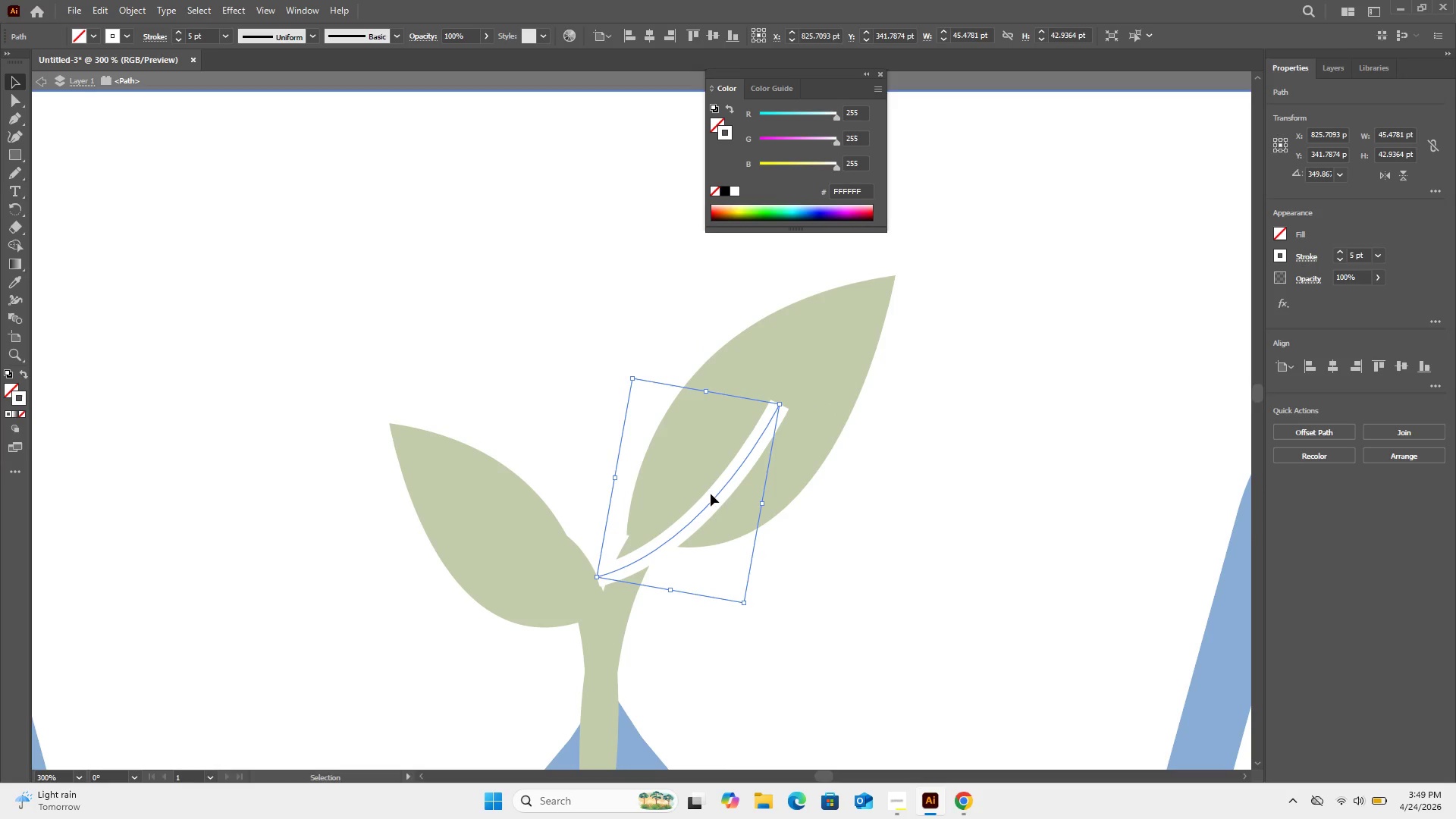 
left_click_drag(start_coordinate=[712, 494], to_coordinate=[714, 479])
 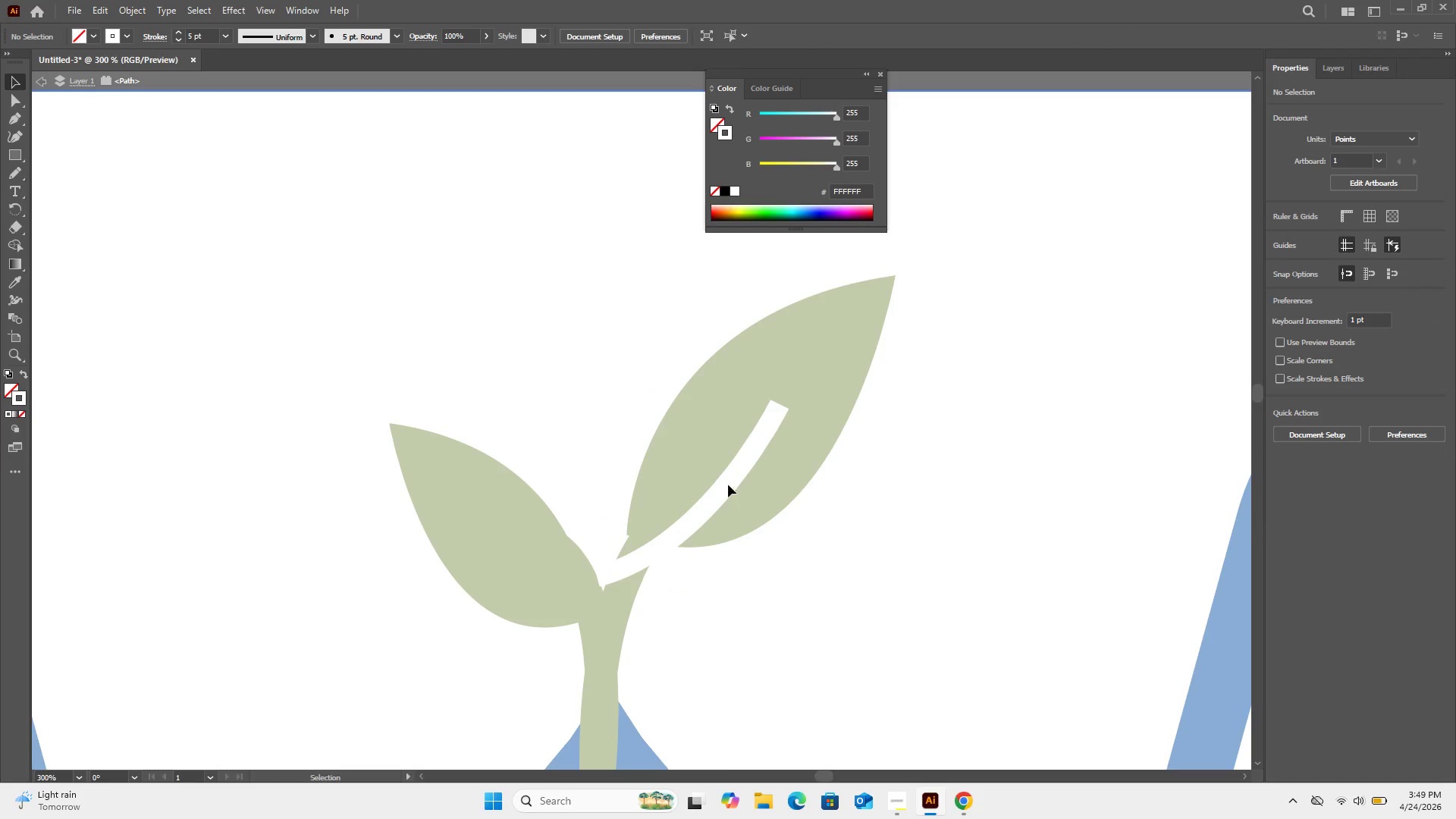 
left_click_drag(start_coordinate=[730, 486], to_coordinate=[719, 470])
 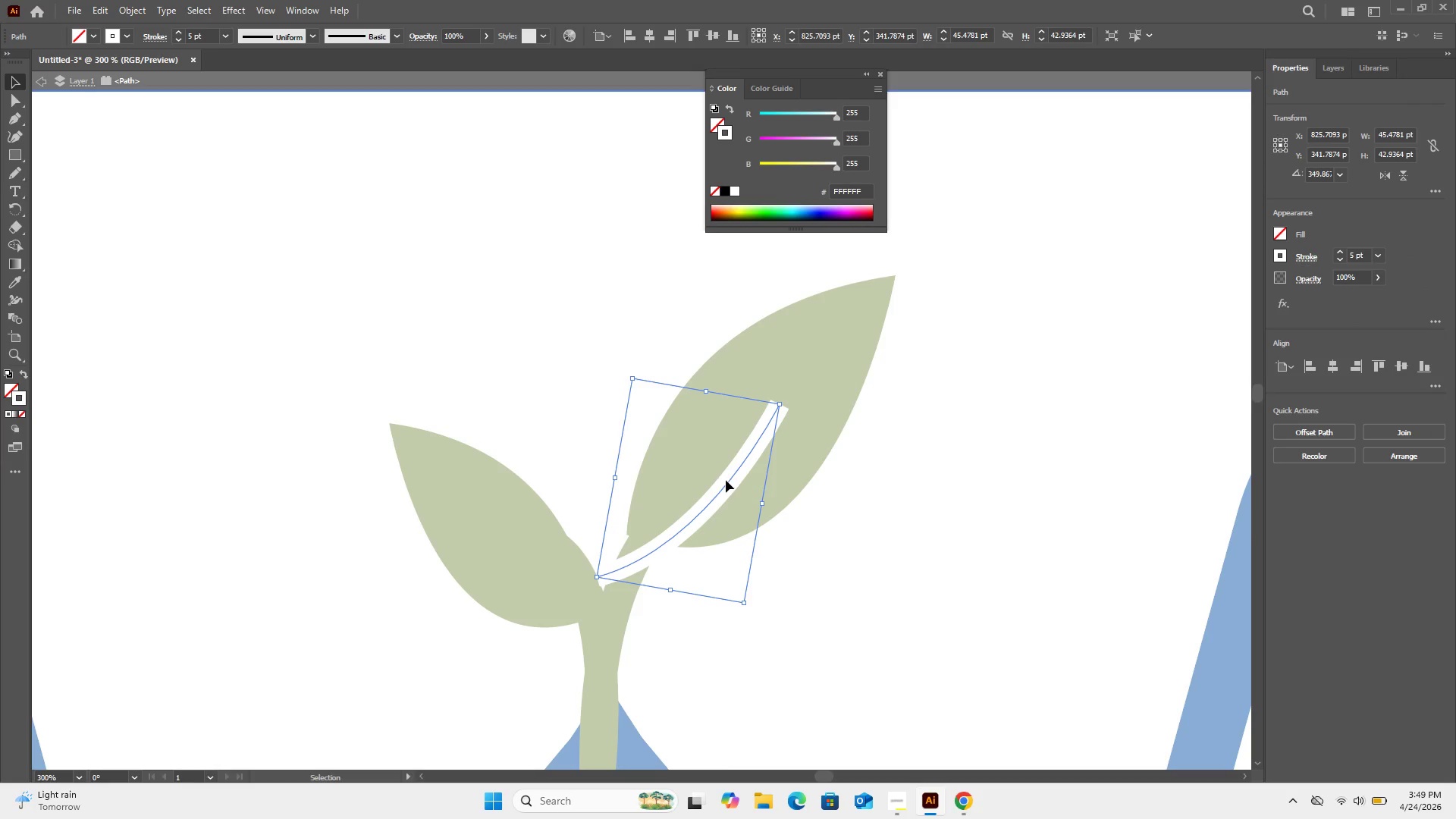 
left_click_drag(start_coordinate=[726, 479], to_coordinate=[723, 456])
 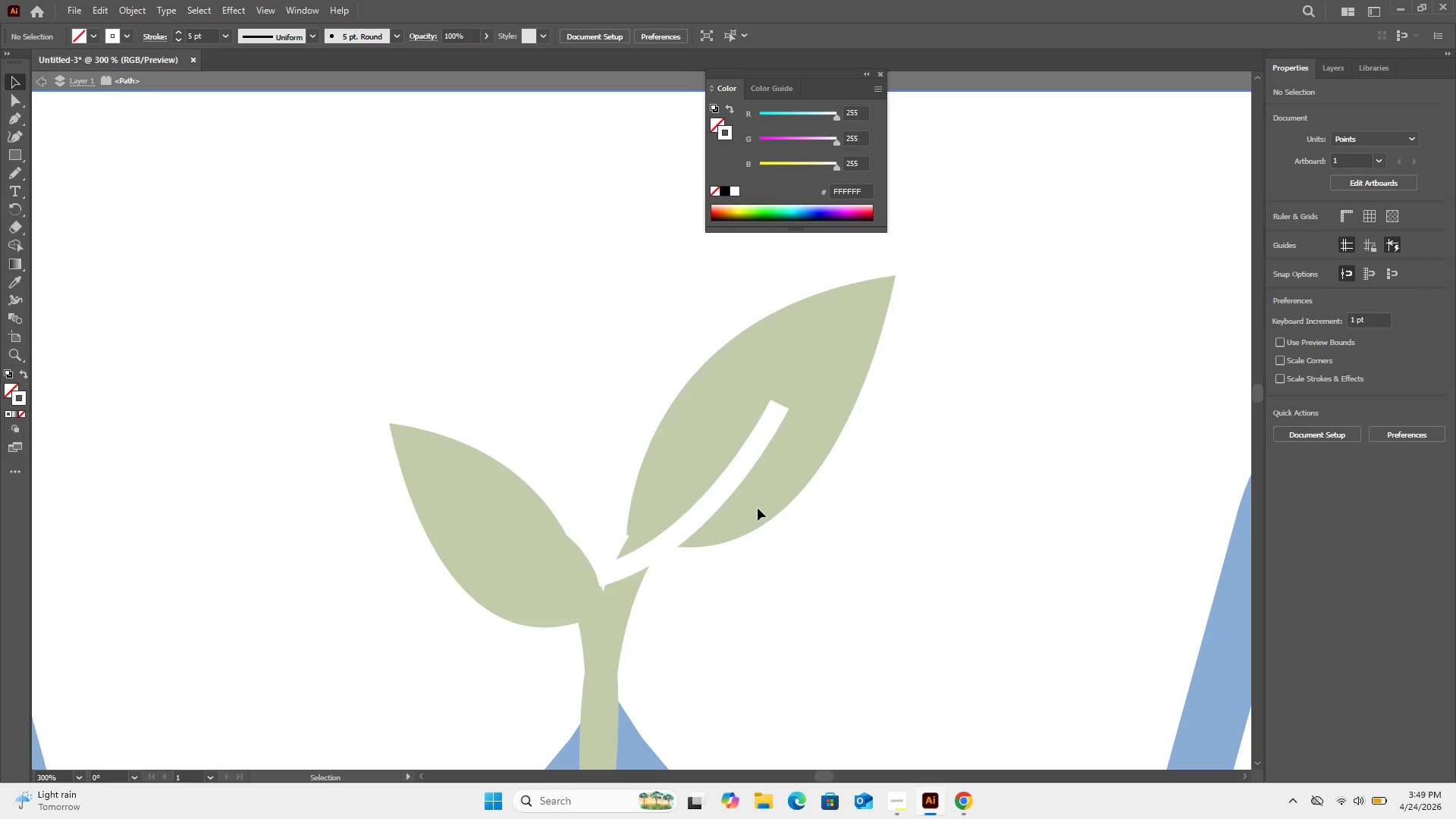 
key(ArrowUp)
 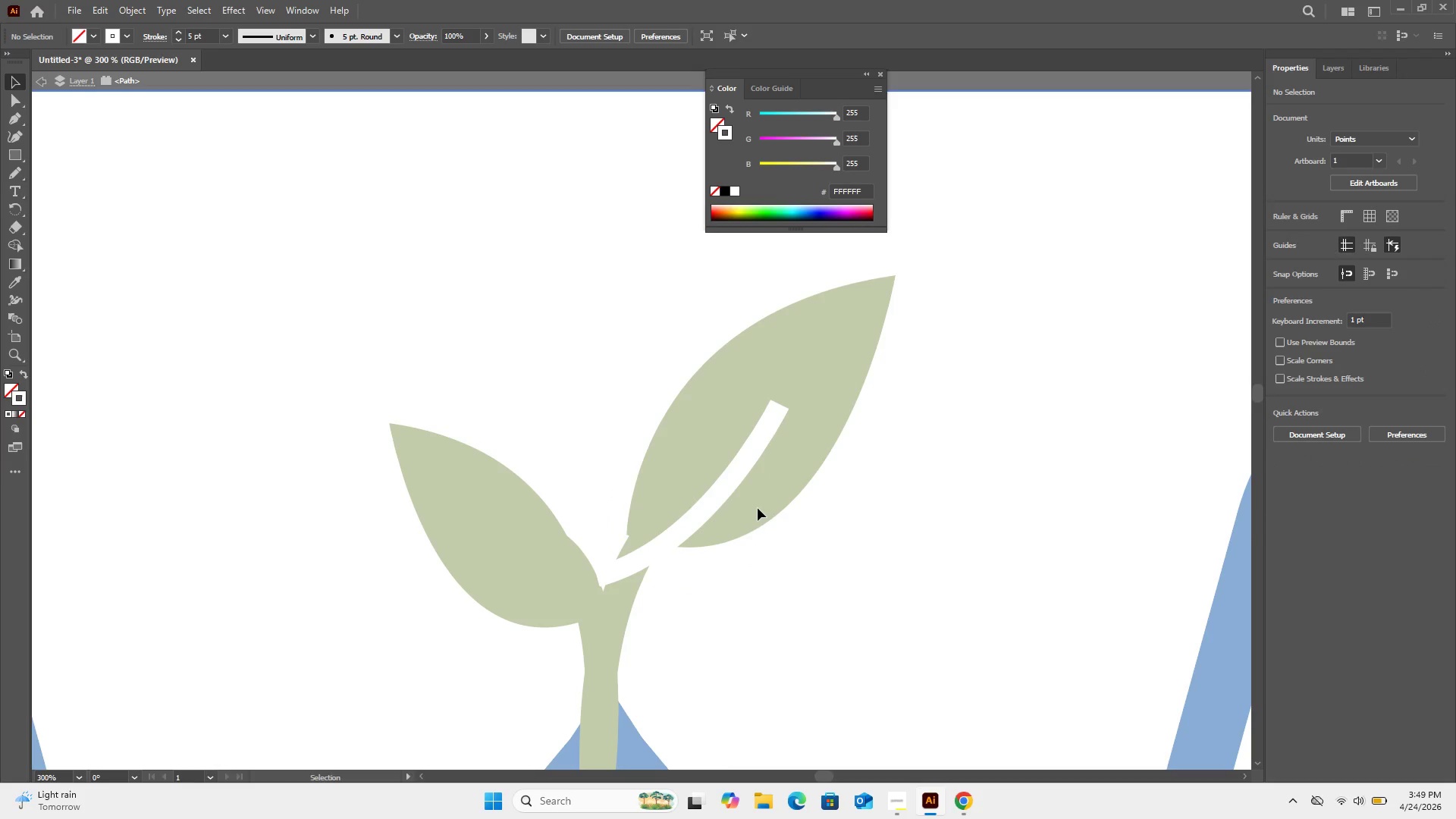 
hold_key(key=ArrowUp, duration=0.66)
 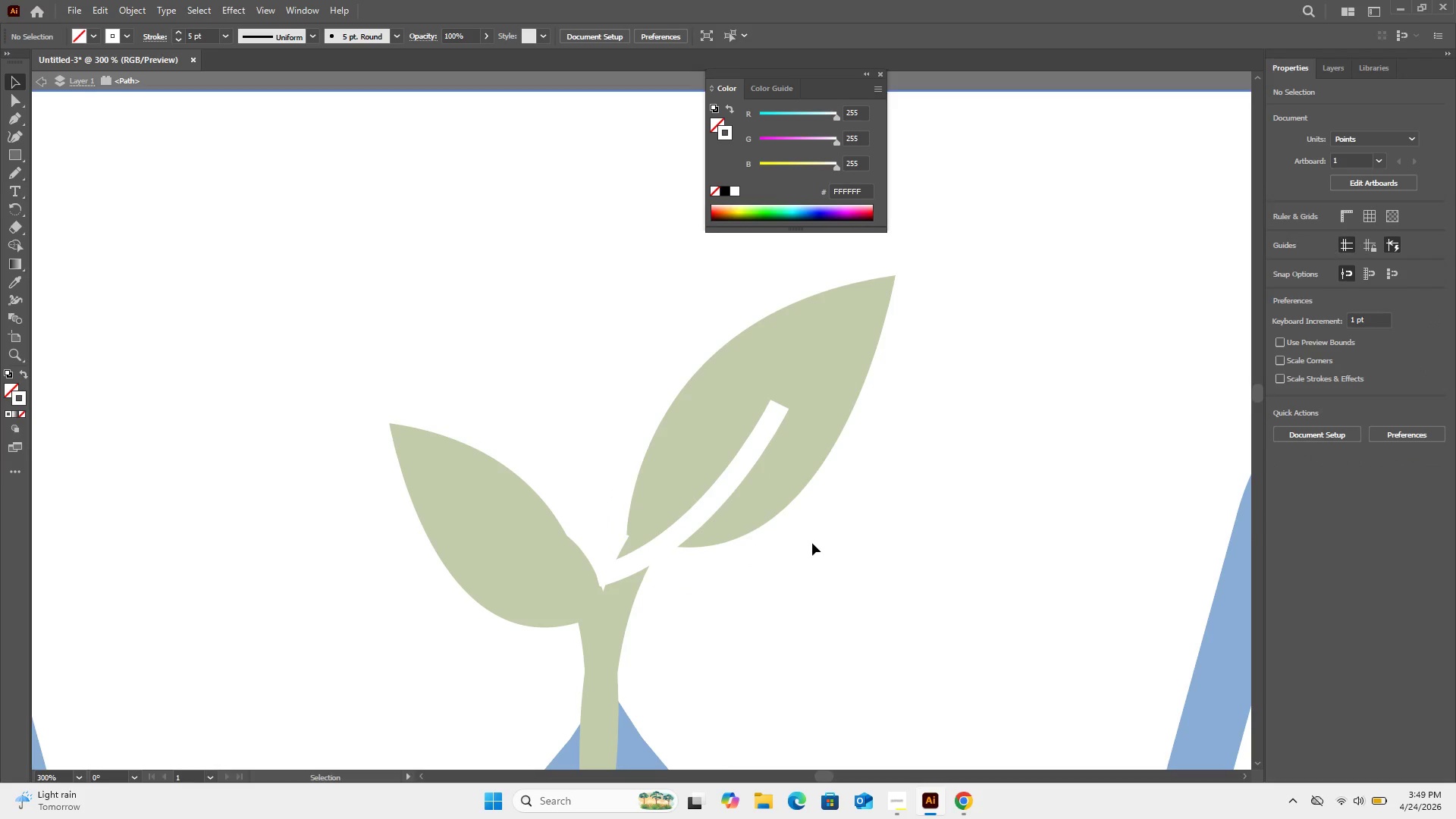 
double_click([812, 543])
 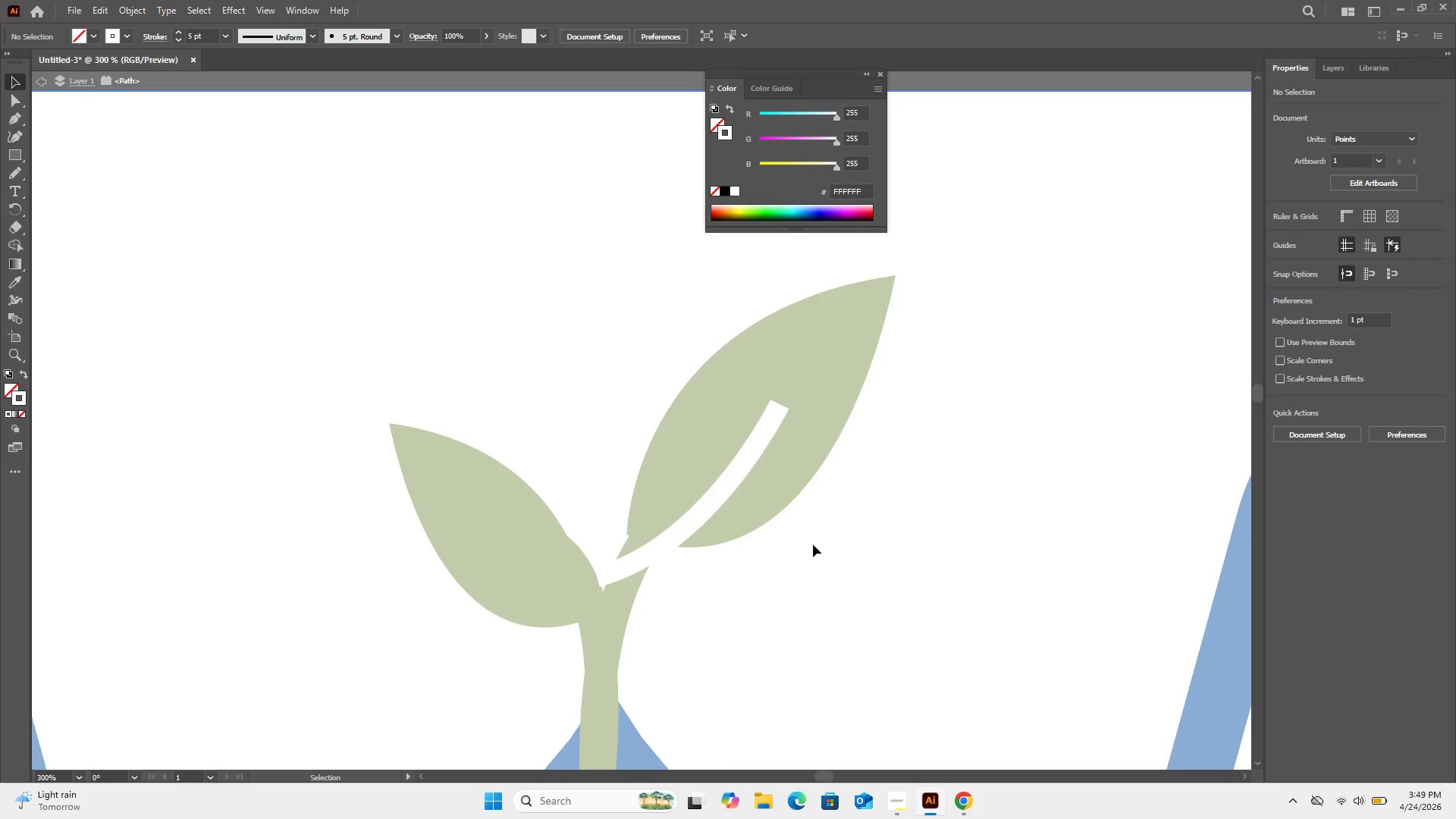 
double_click([813, 544])
 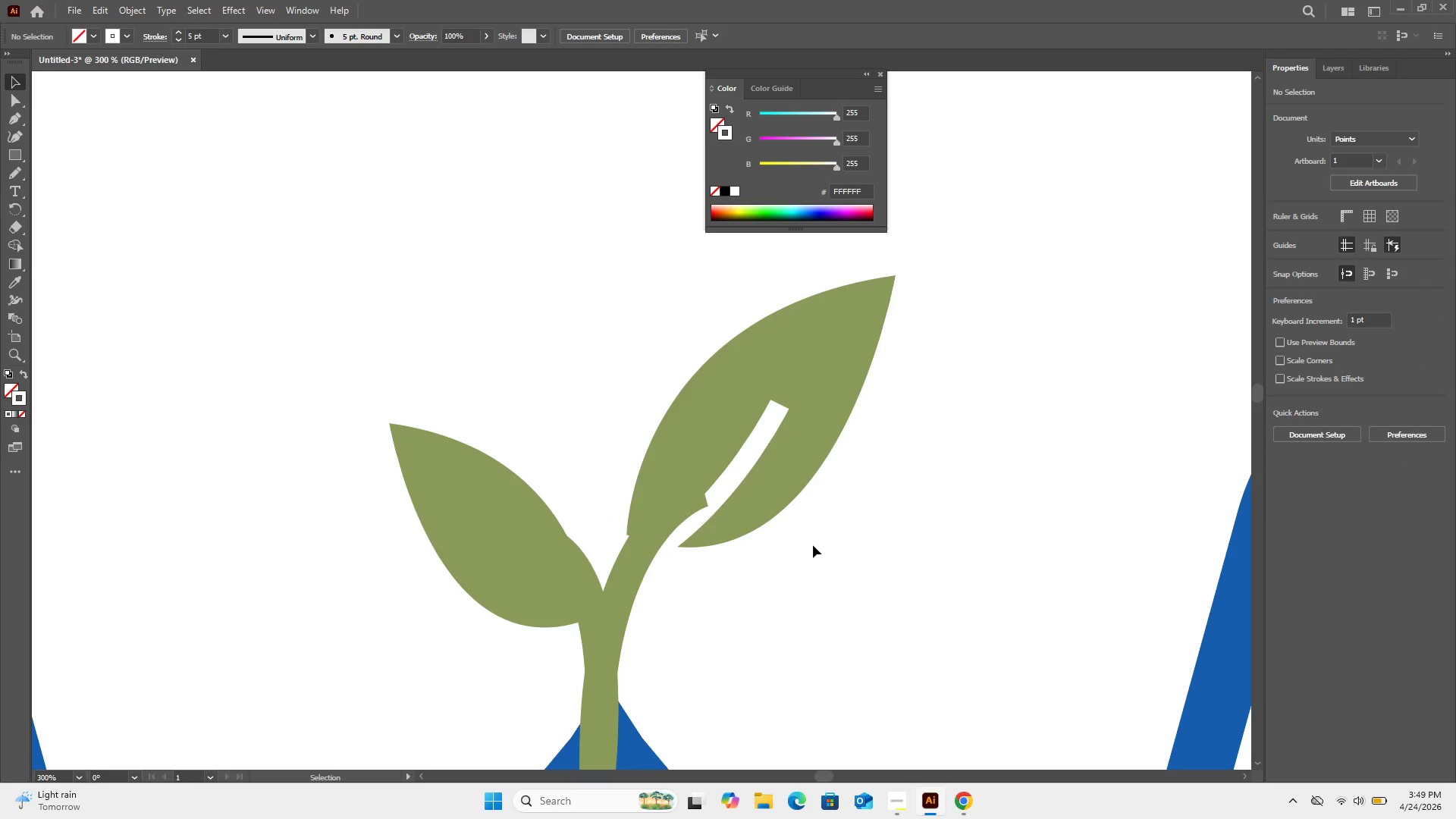 
triple_click([813, 545])
 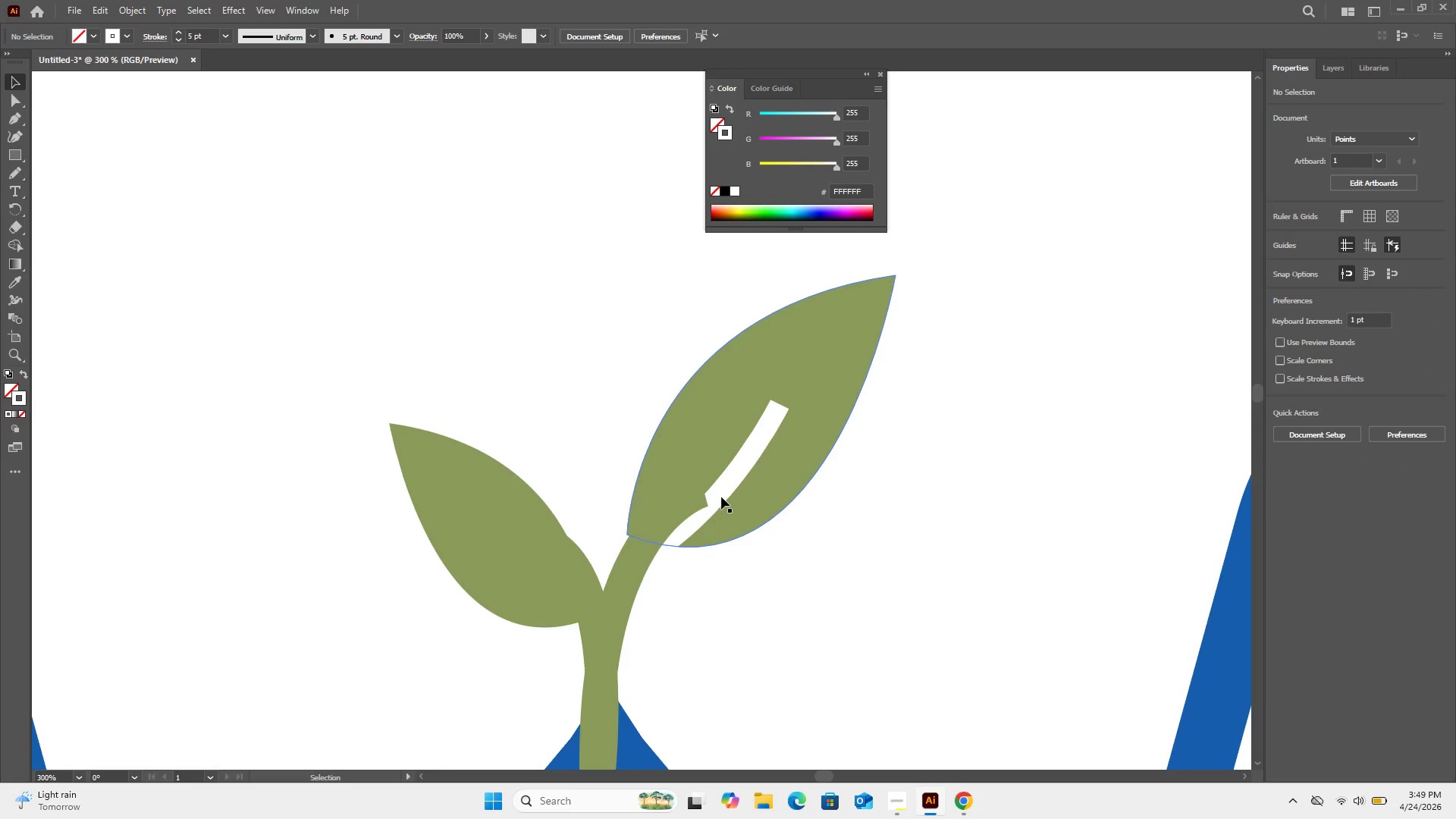 
left_click_drag(start_coordinate=[720, 494], to_coordinate=[795, 397])
 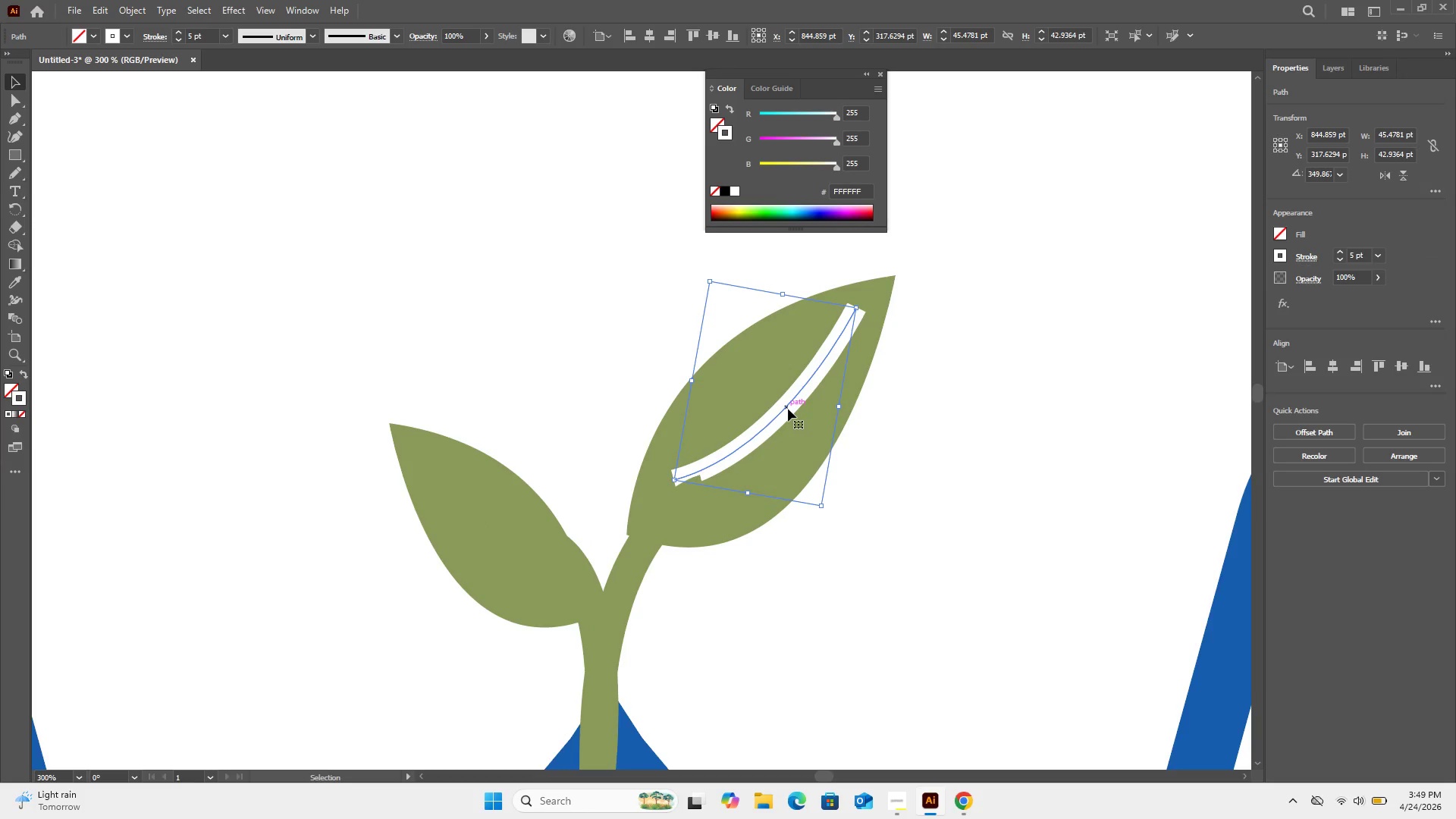 
key(Delete)
 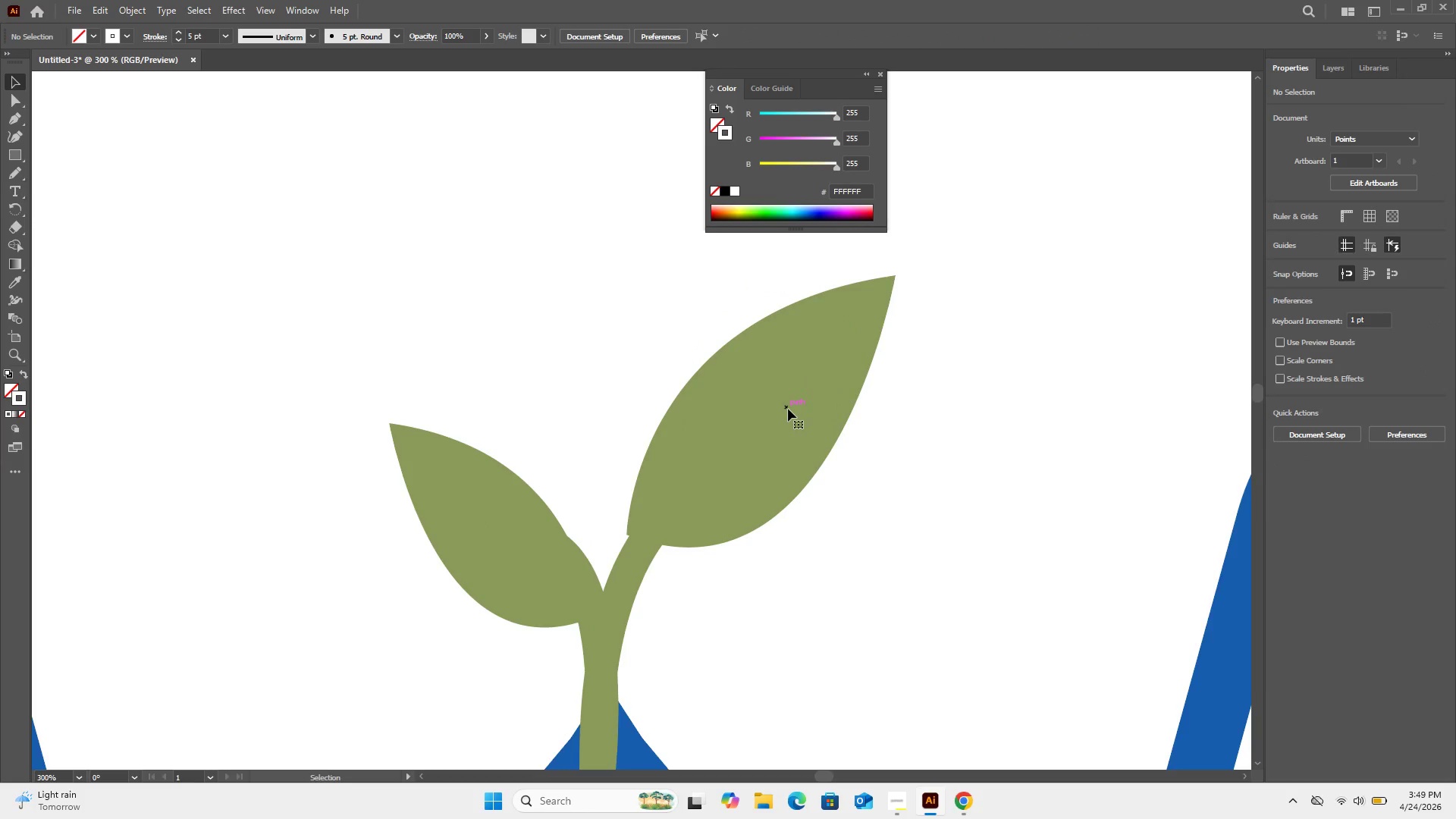 
key(Control+Minus)
 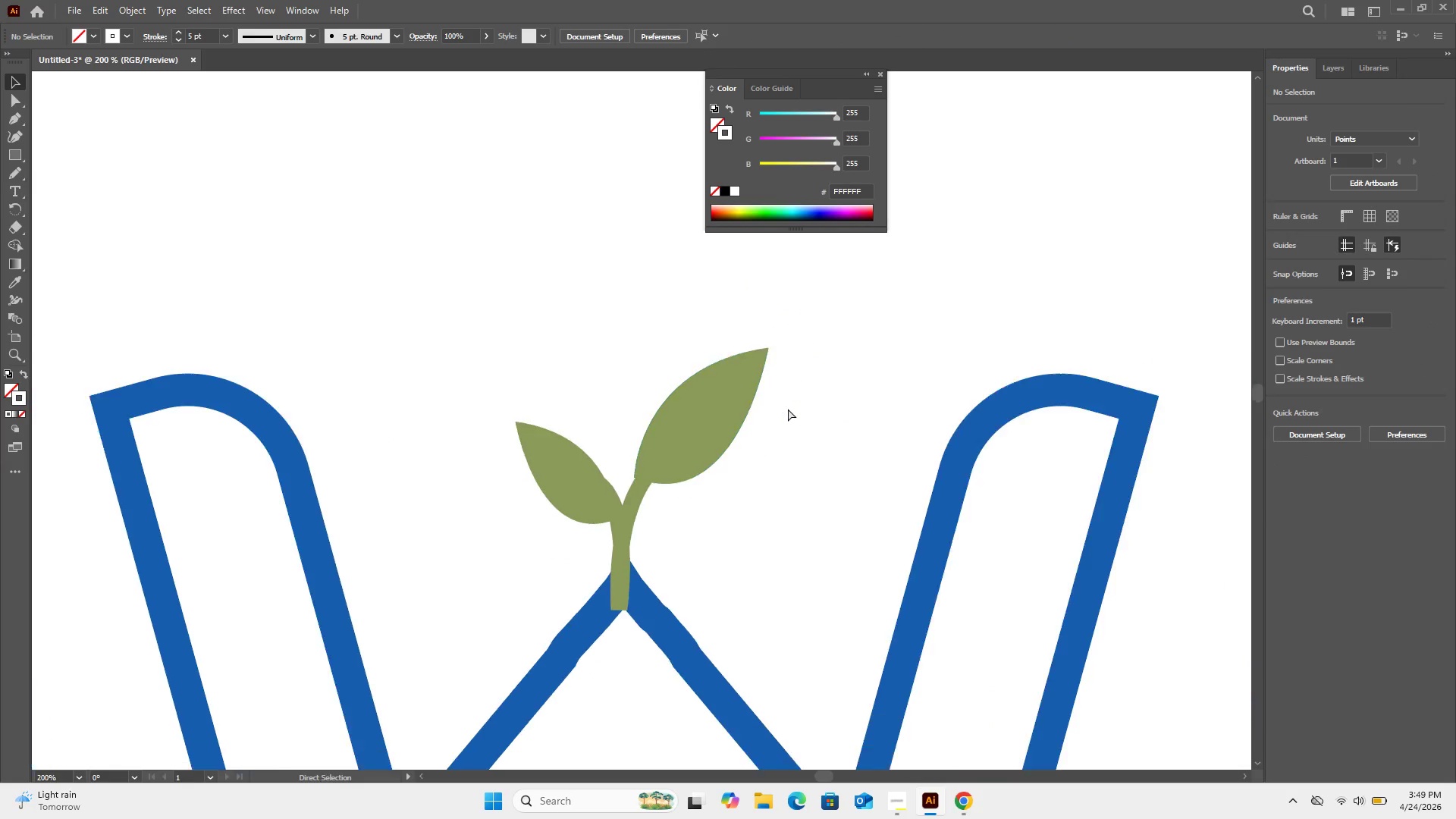 
key(Control+Minus)
 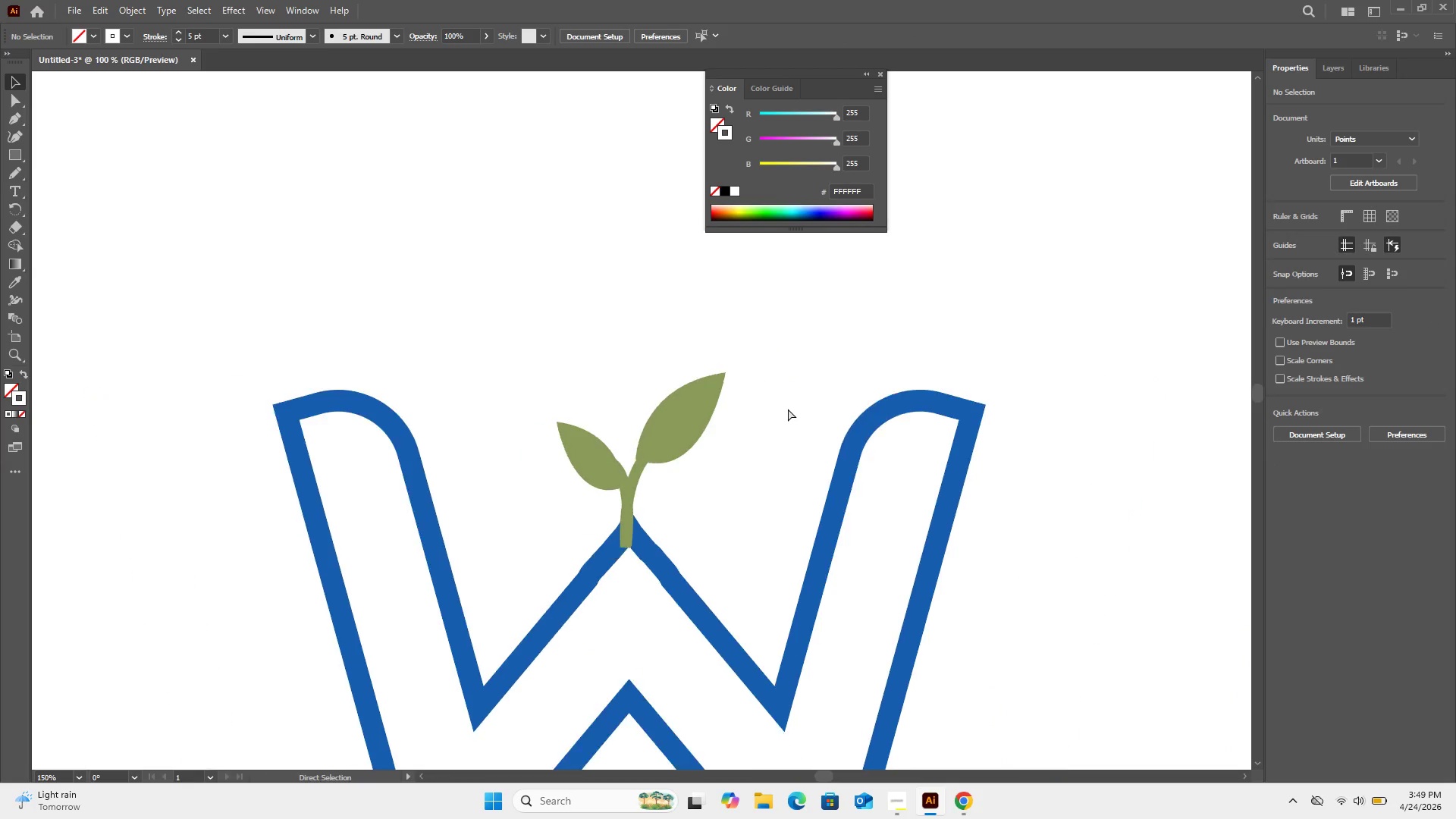 
key(Control+Minus)
 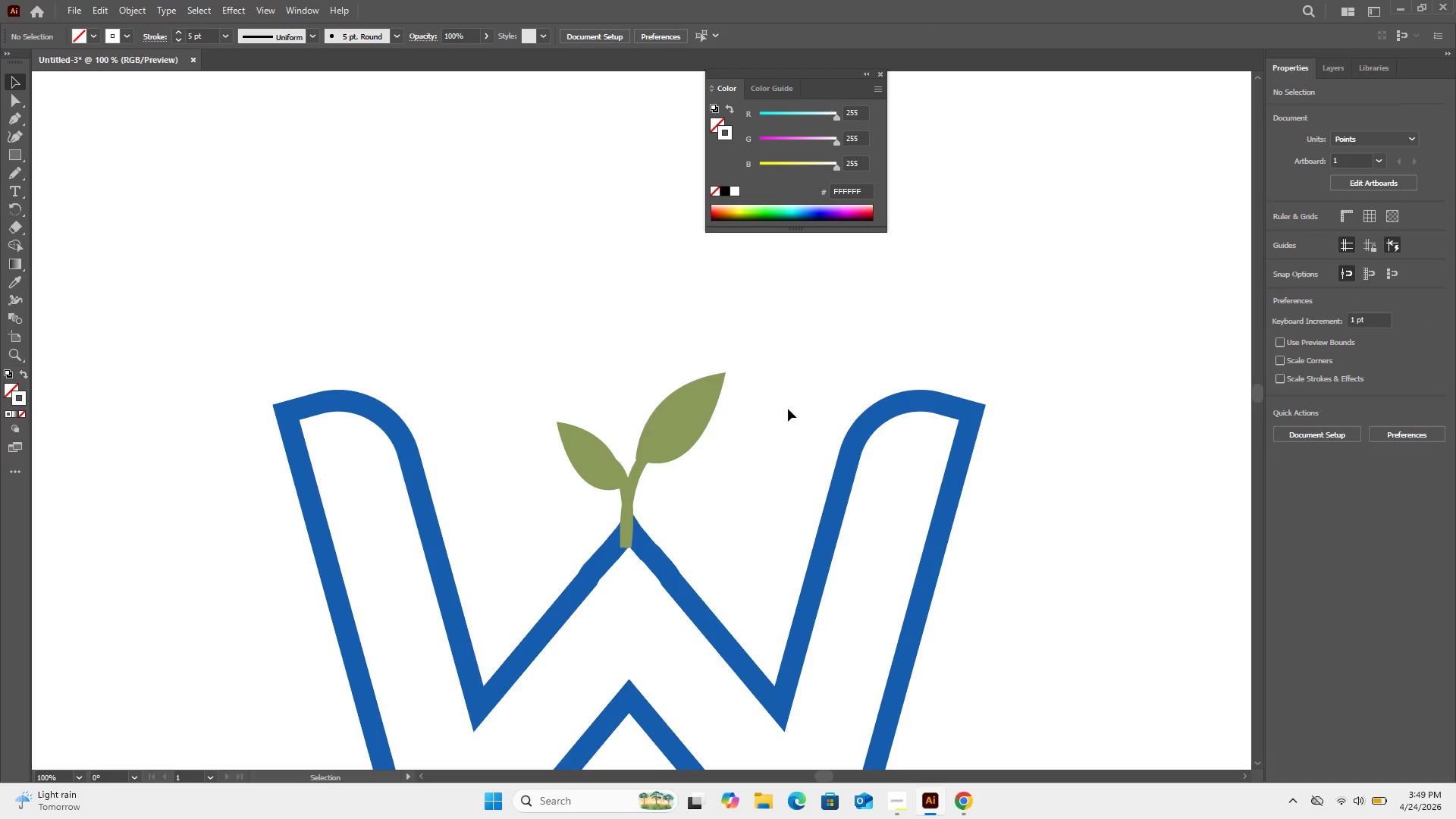 
key(Control+Minus)
 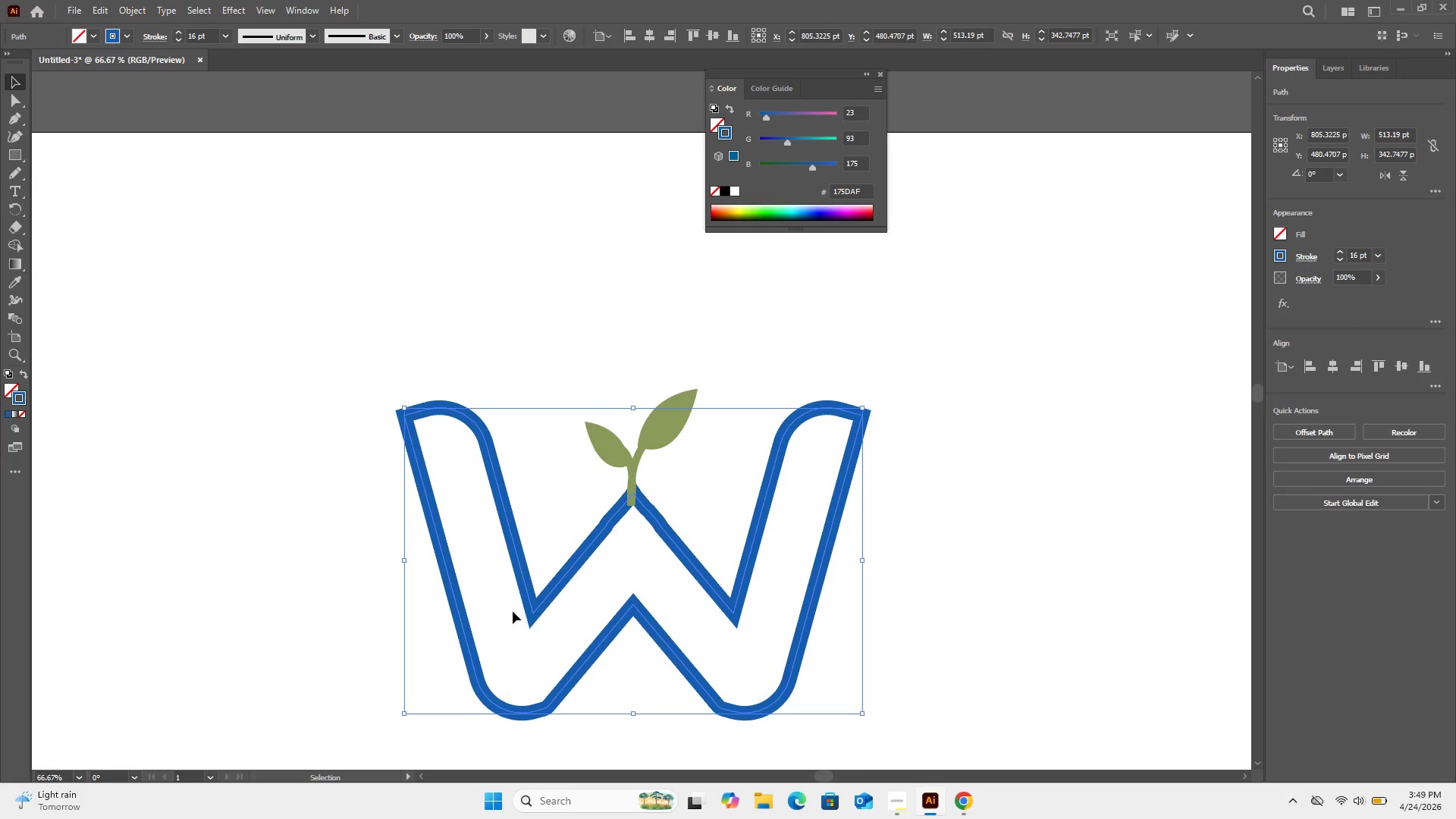 
wait(7.59)
 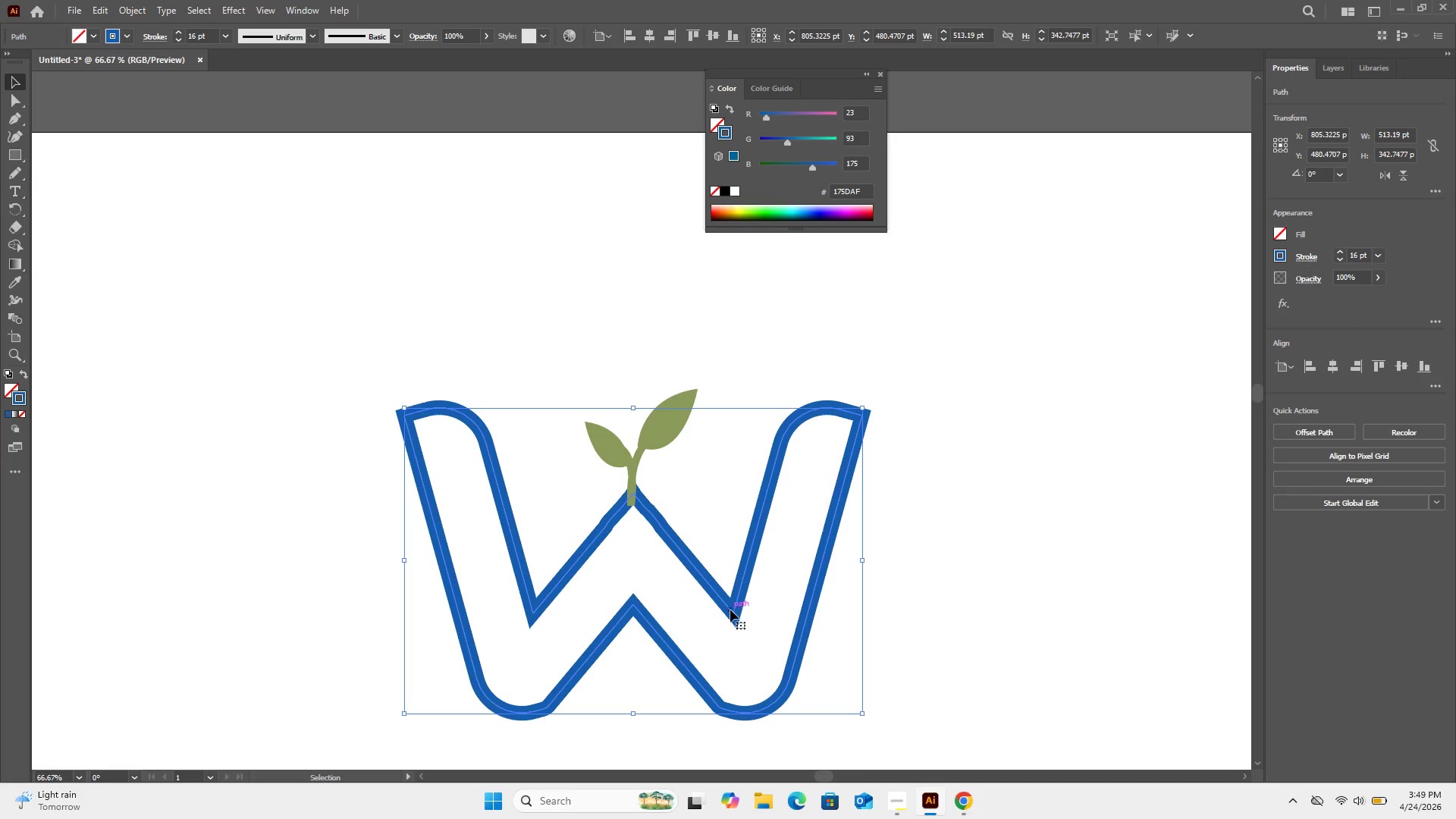 
left_click([8, 115])
 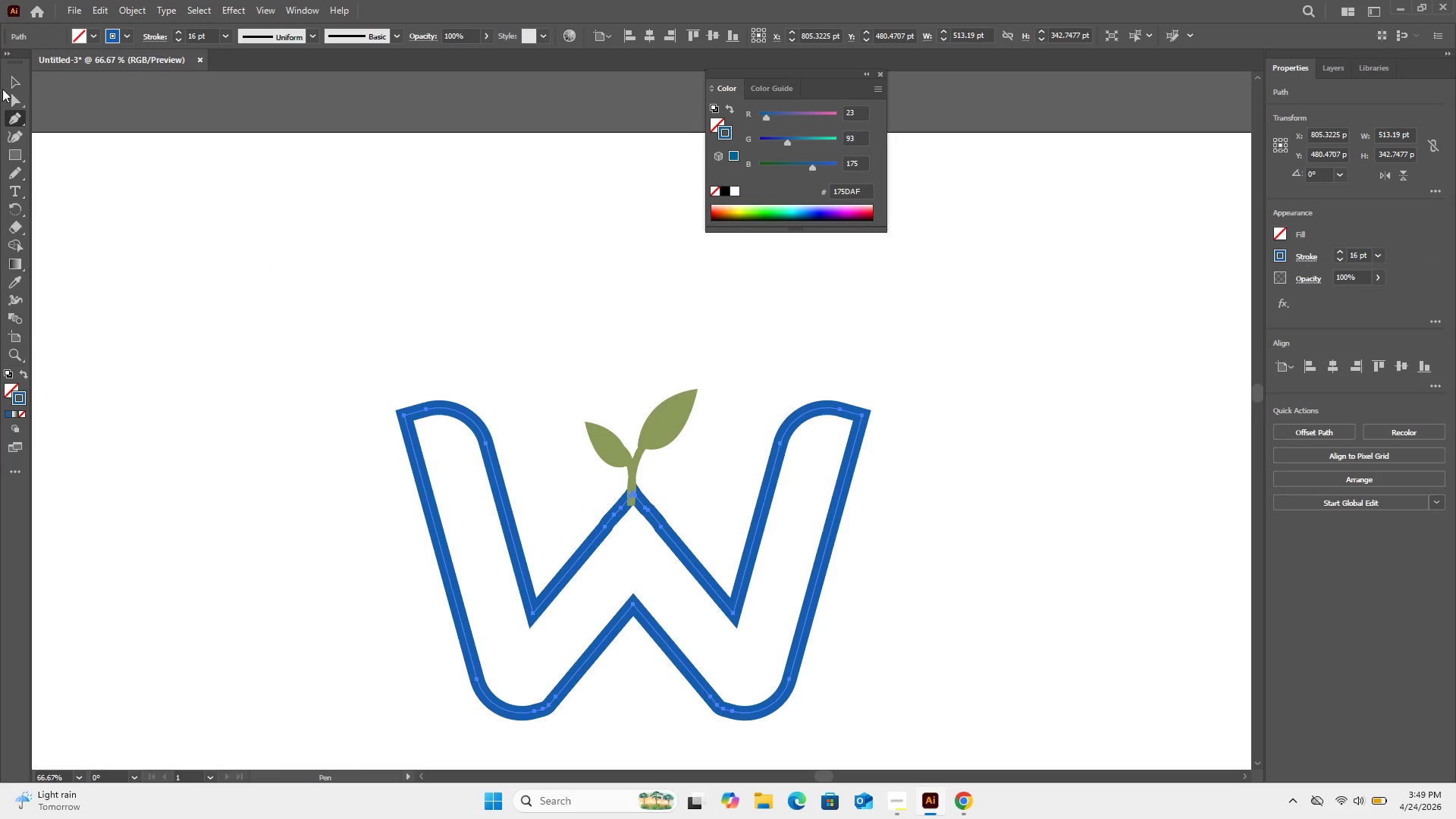 
left_click([10, 100])
 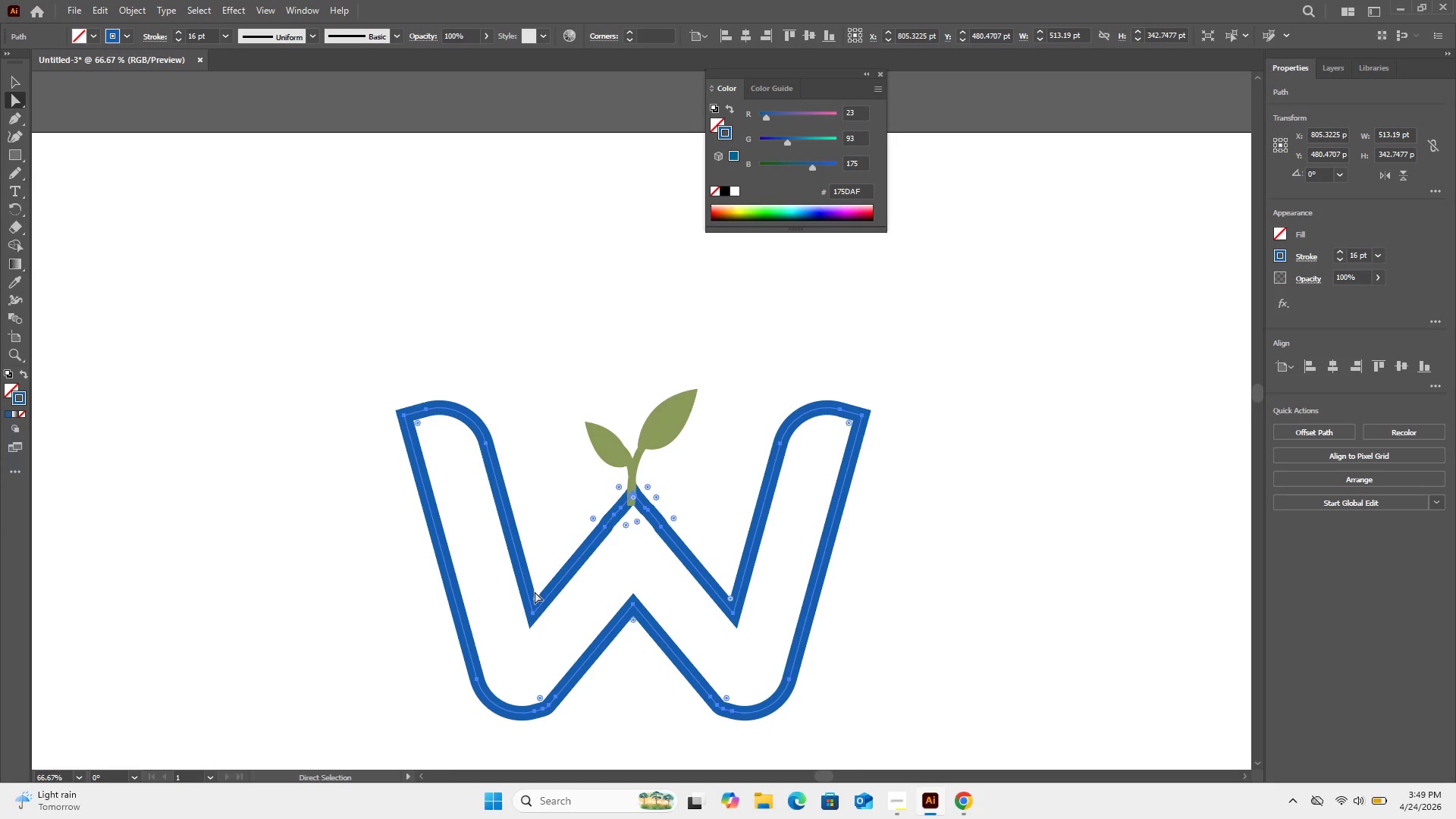 
left_click_drag(start_coordinate=[535, 594], to_coordinate=[537, 573])
 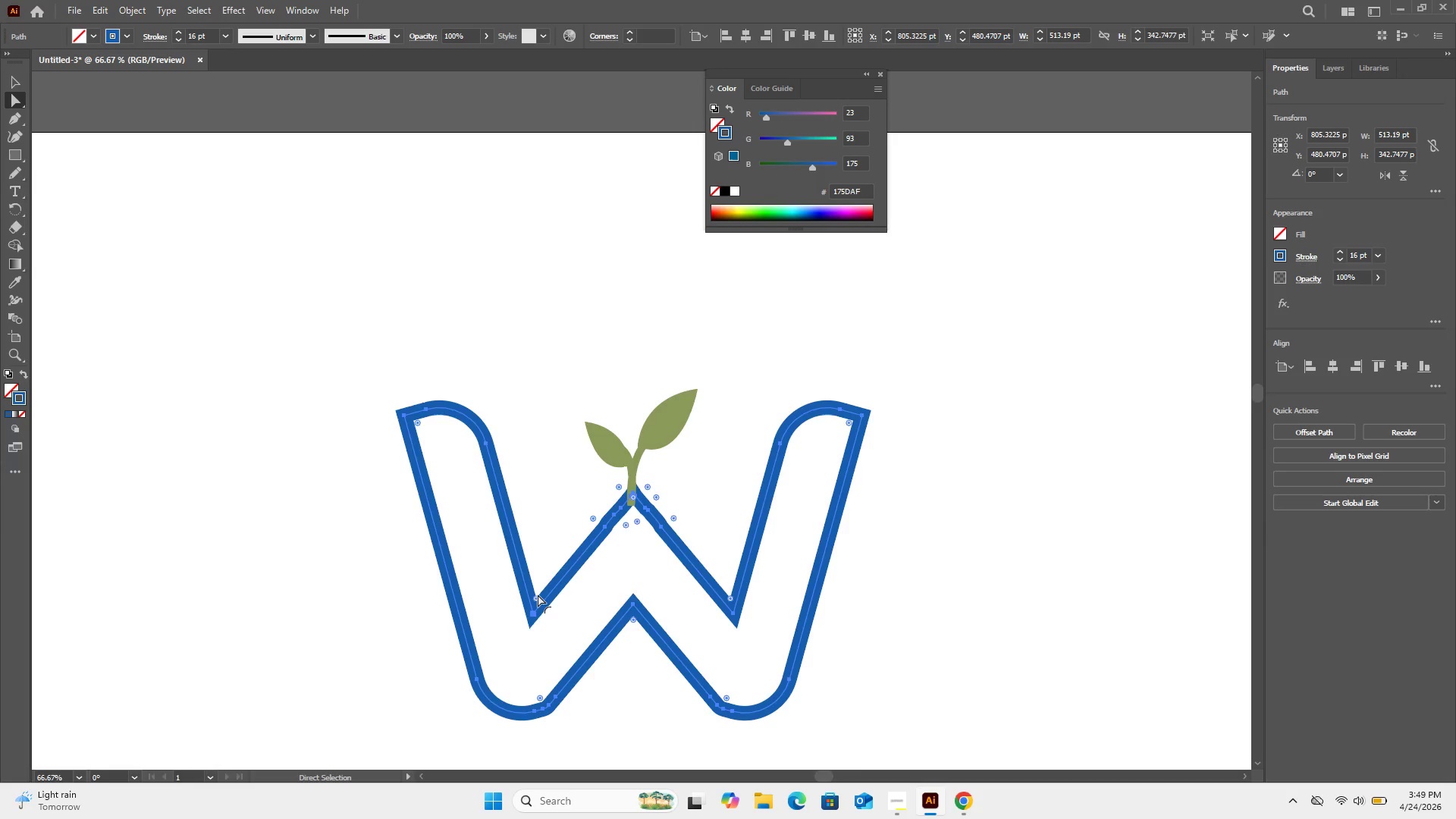 
left_click_drag(start_coordinate=[538, 595], to_coordinate=[550, 601])
 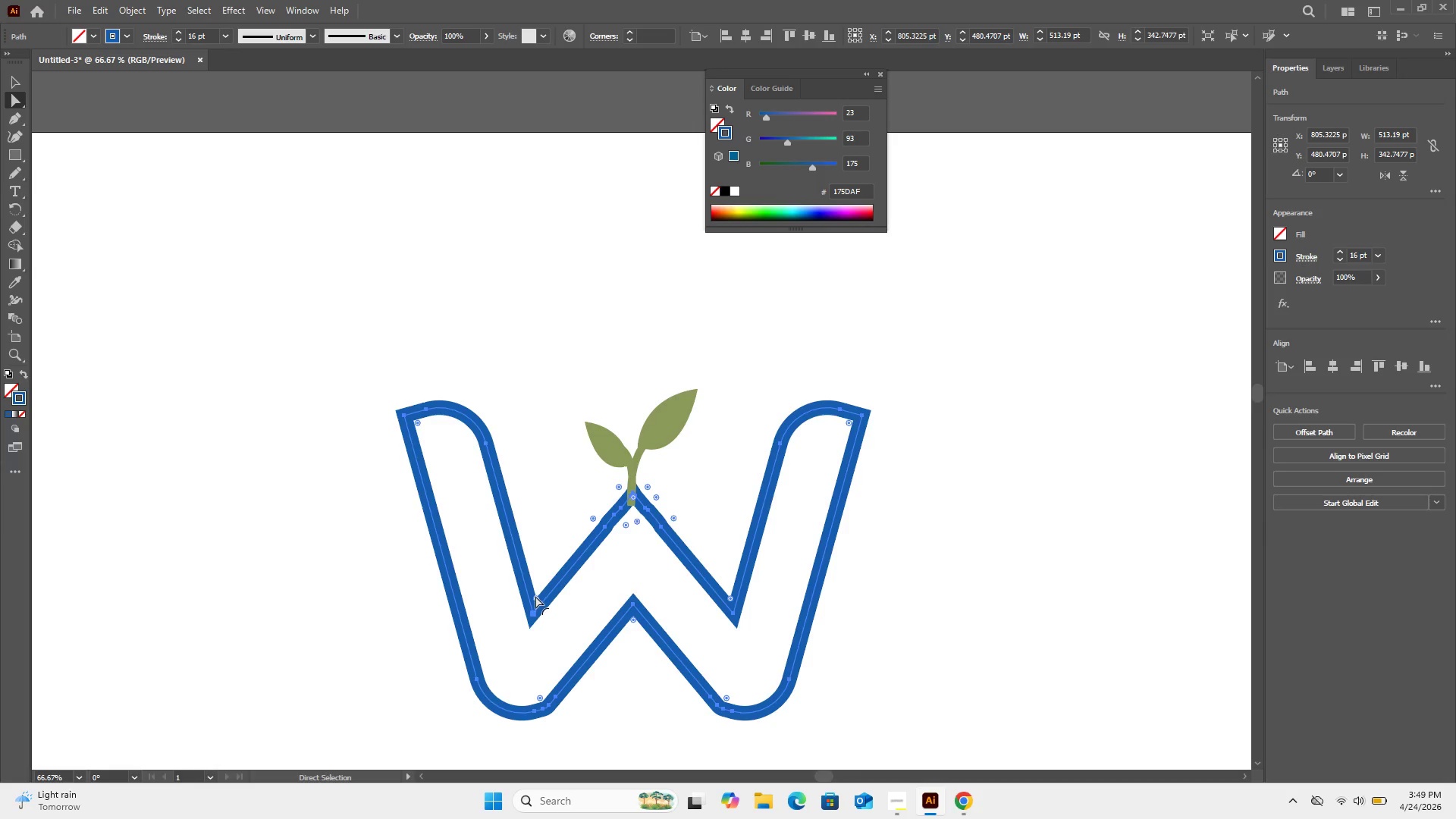 
left_click([535, 596])
 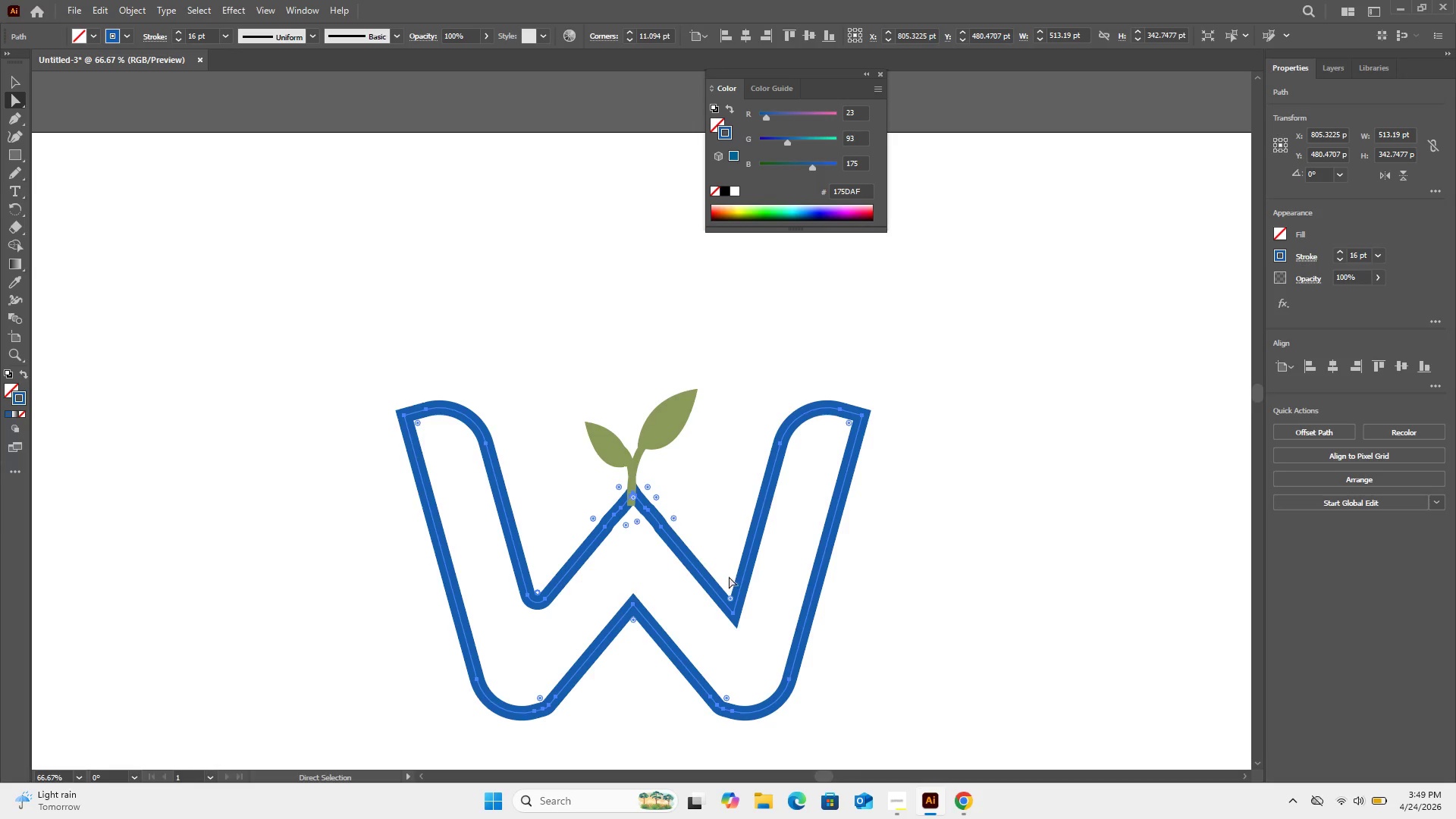 
wait(6.89)
 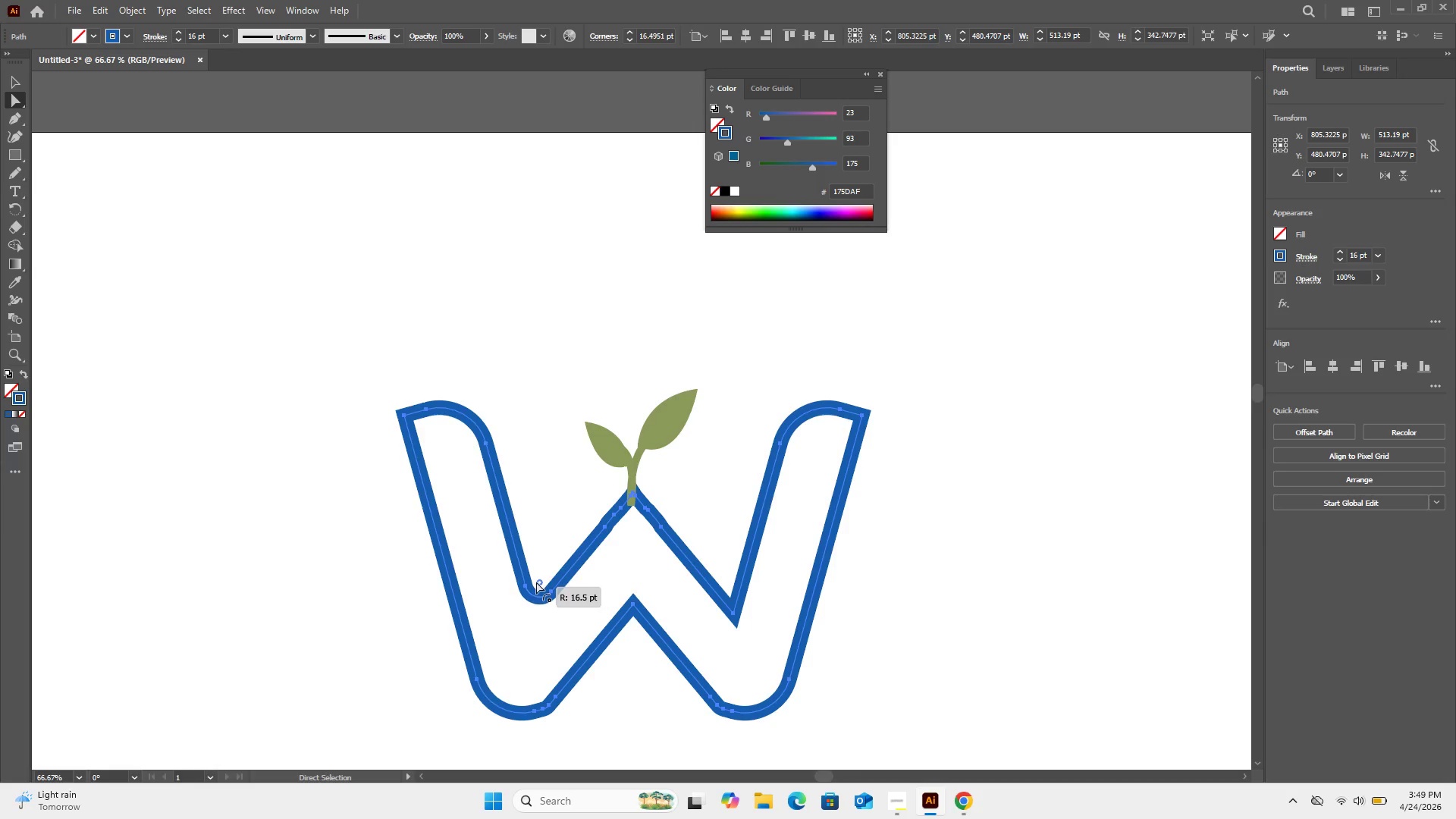 
left_click([732, 598])
 